 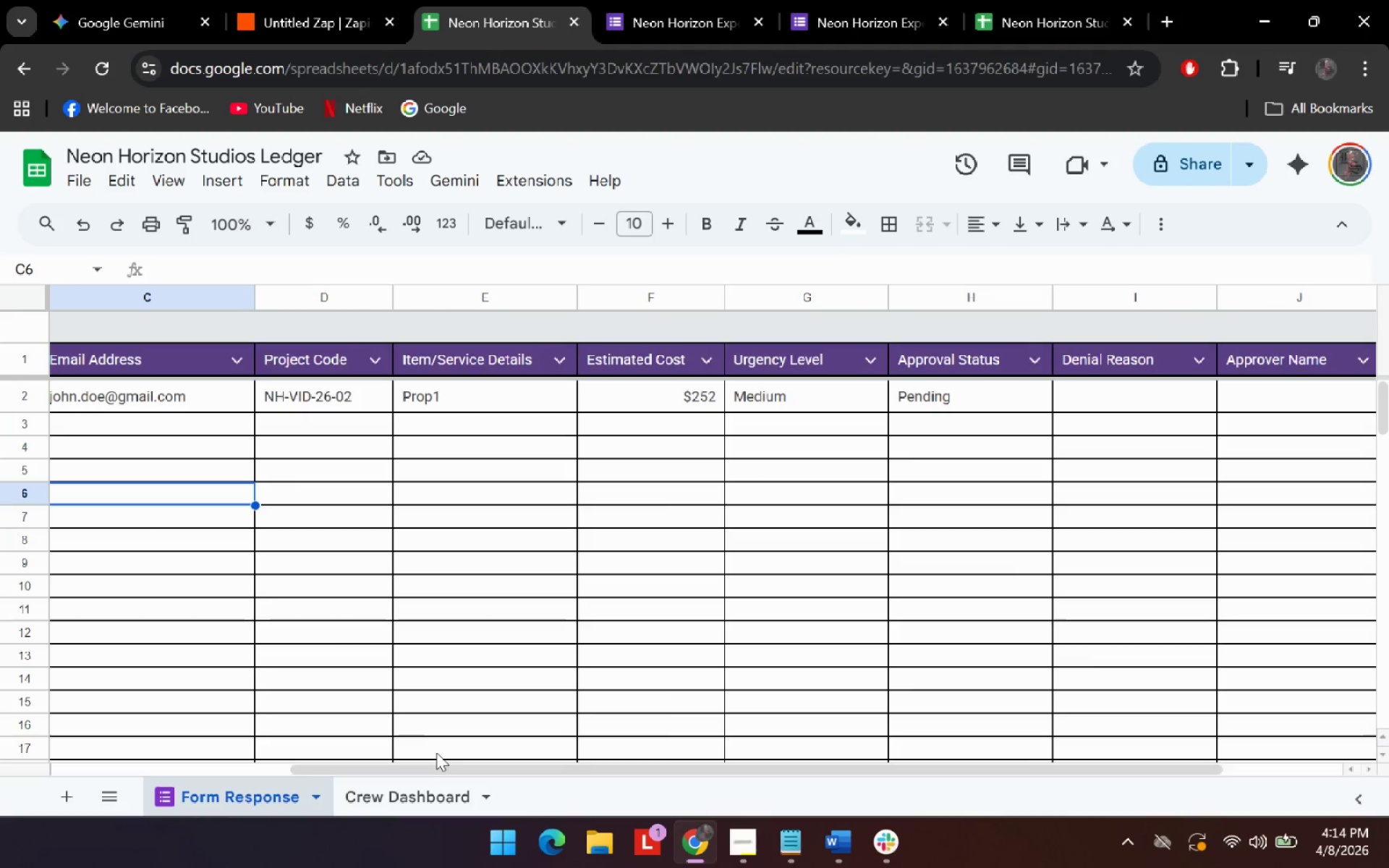 
left_click([92, 0])
 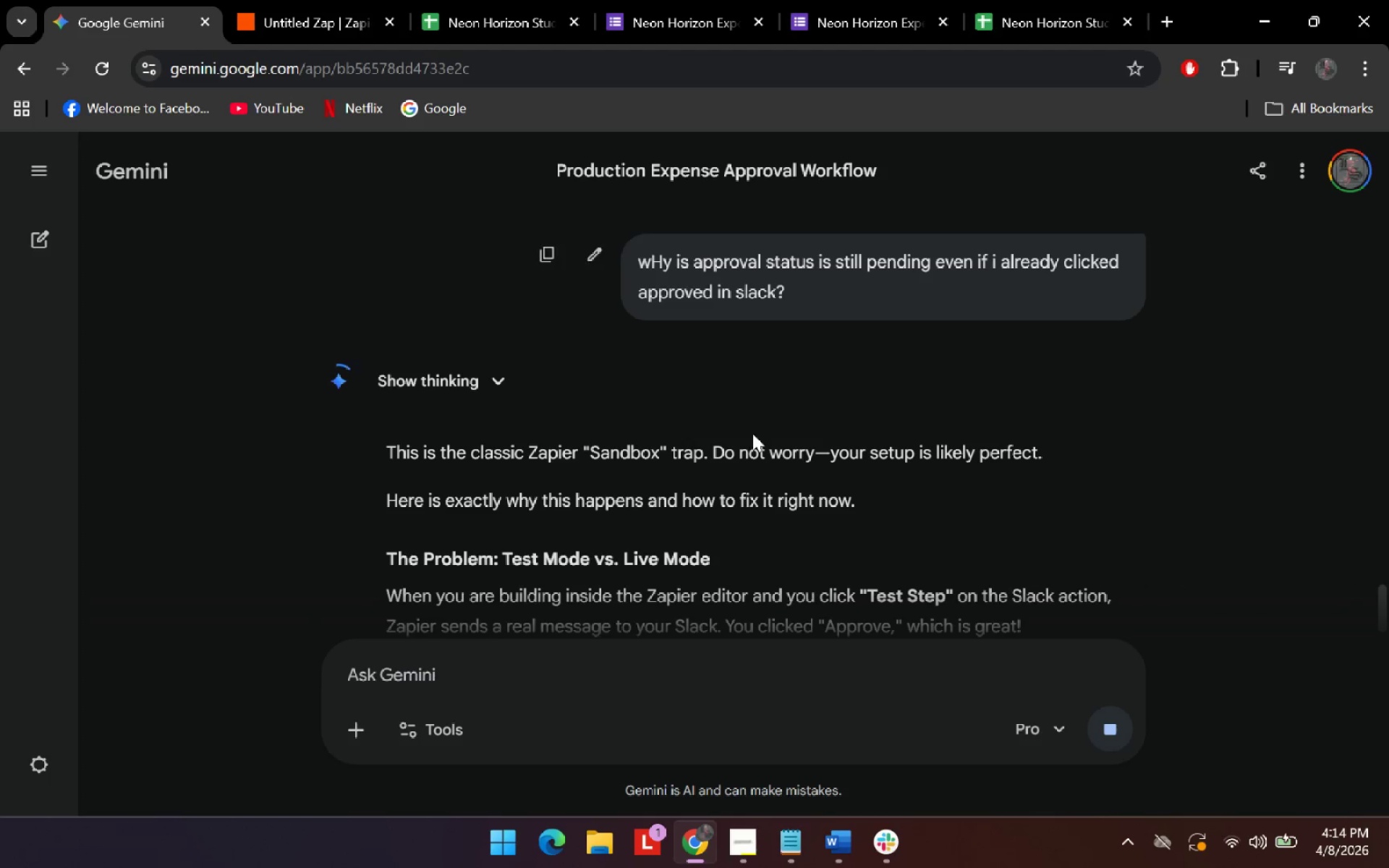 
scroll: coordinate [744, 445], scroll_direction: down, amount: 3.0
 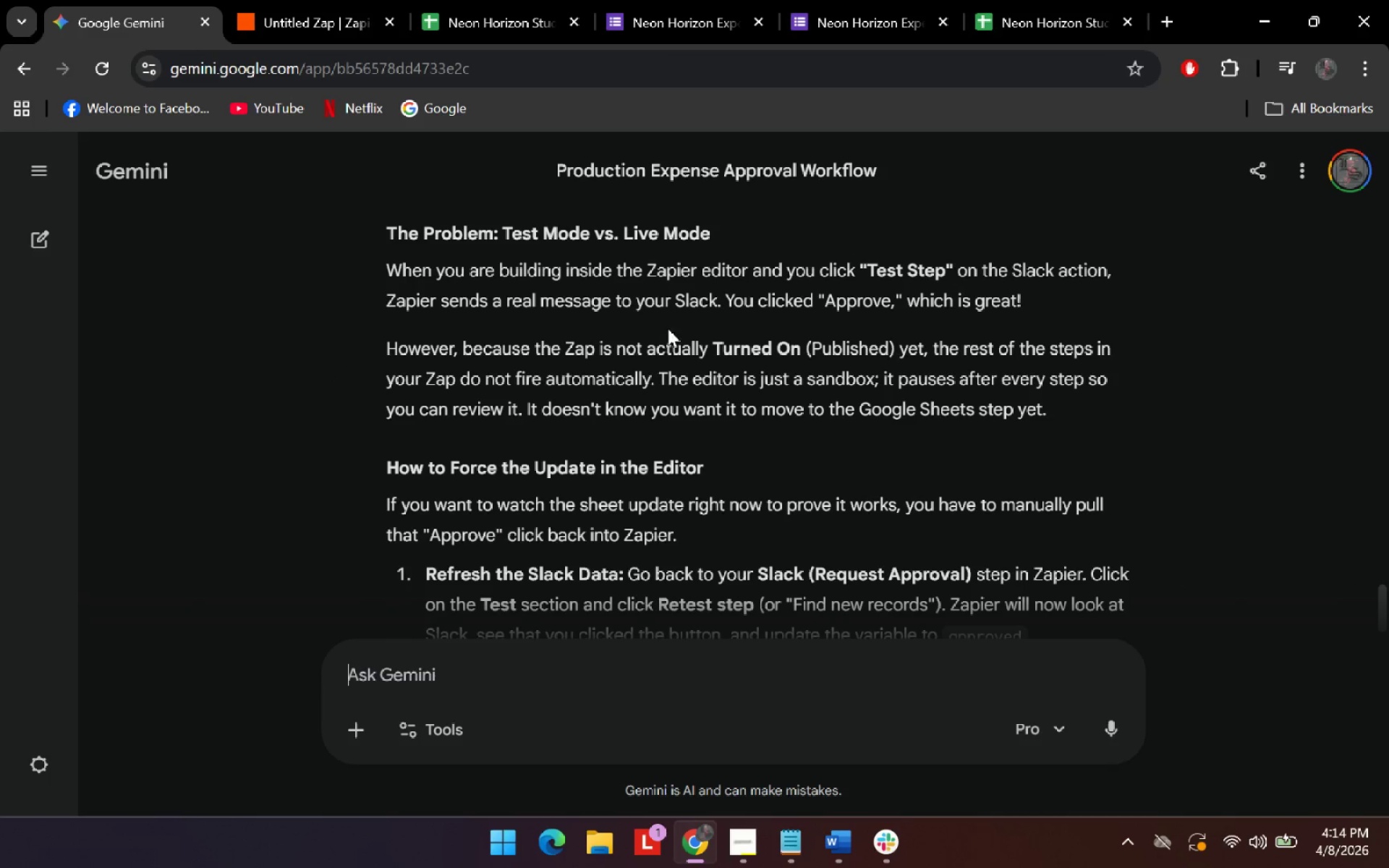 
left_click_drag(start_coordinate=[558, 345], to_coordinate=[742, 350])
 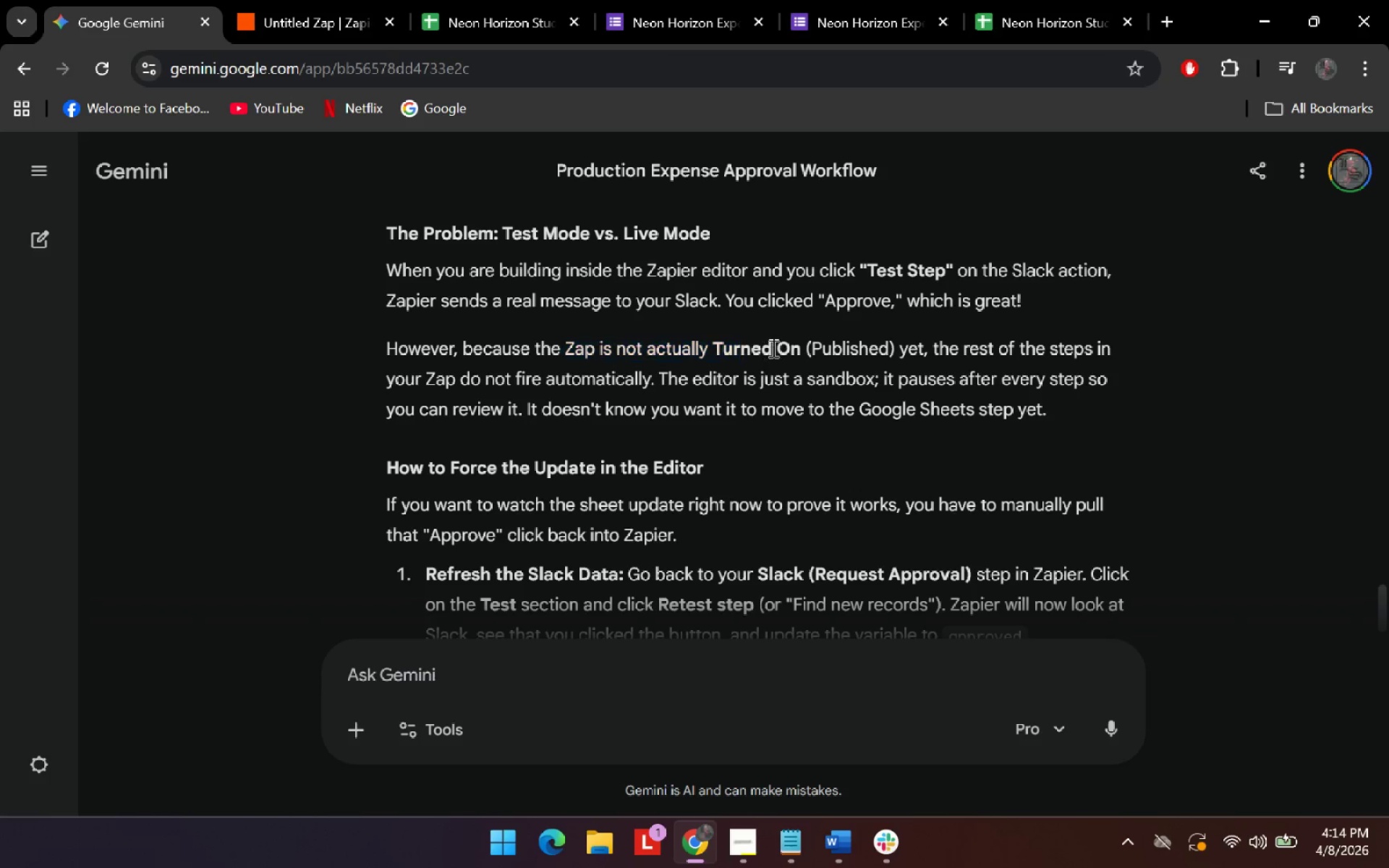 
left_click_drag(start_coordinate=[772, 348], to_coordinate=[791, 350])
 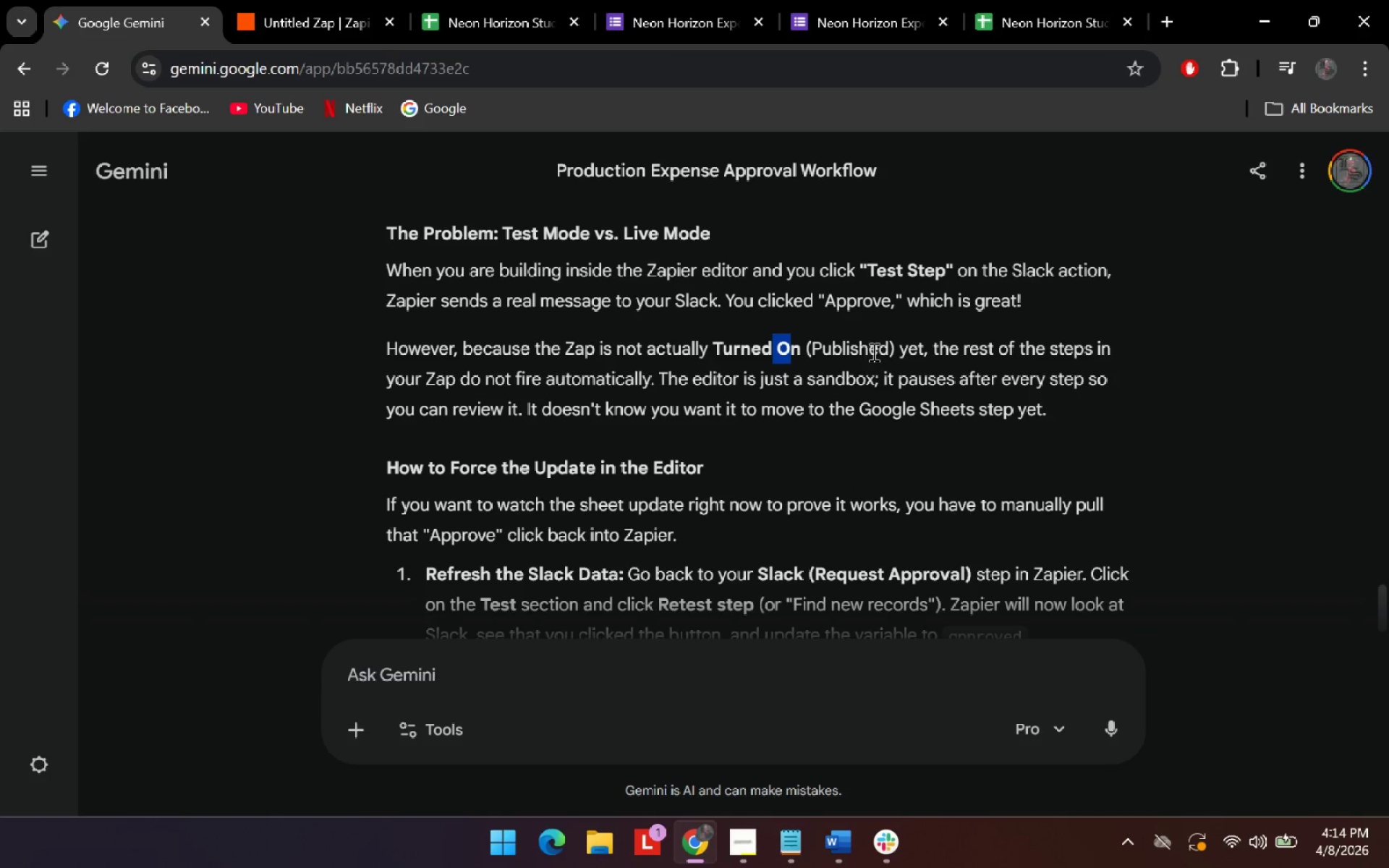 
left_click_drag(start_coordinate=[879, 352], to_coordinate=[891, 353])
 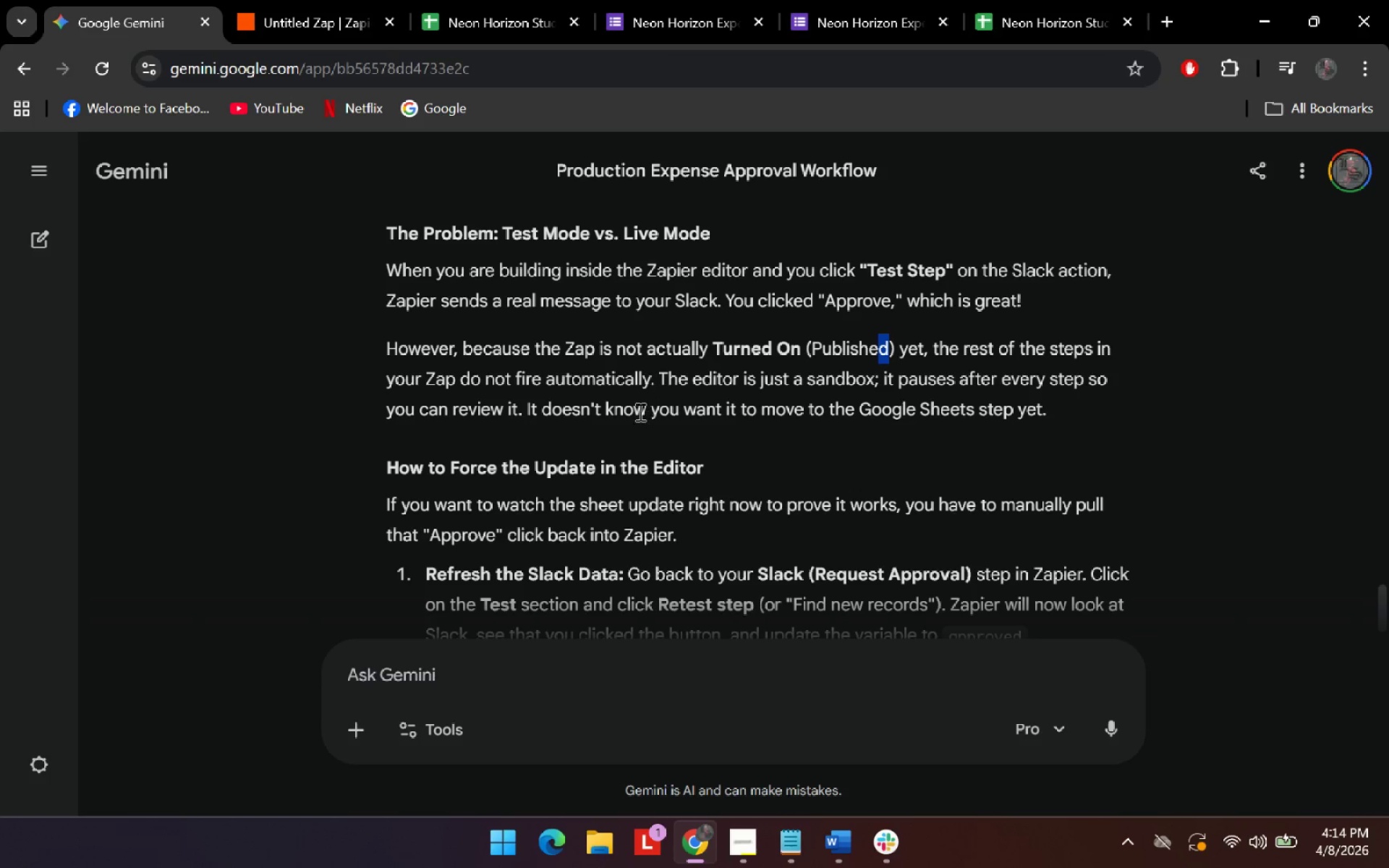 
scroll: coordinate [560, 447], scroll_direction: down, amount: 2.0
 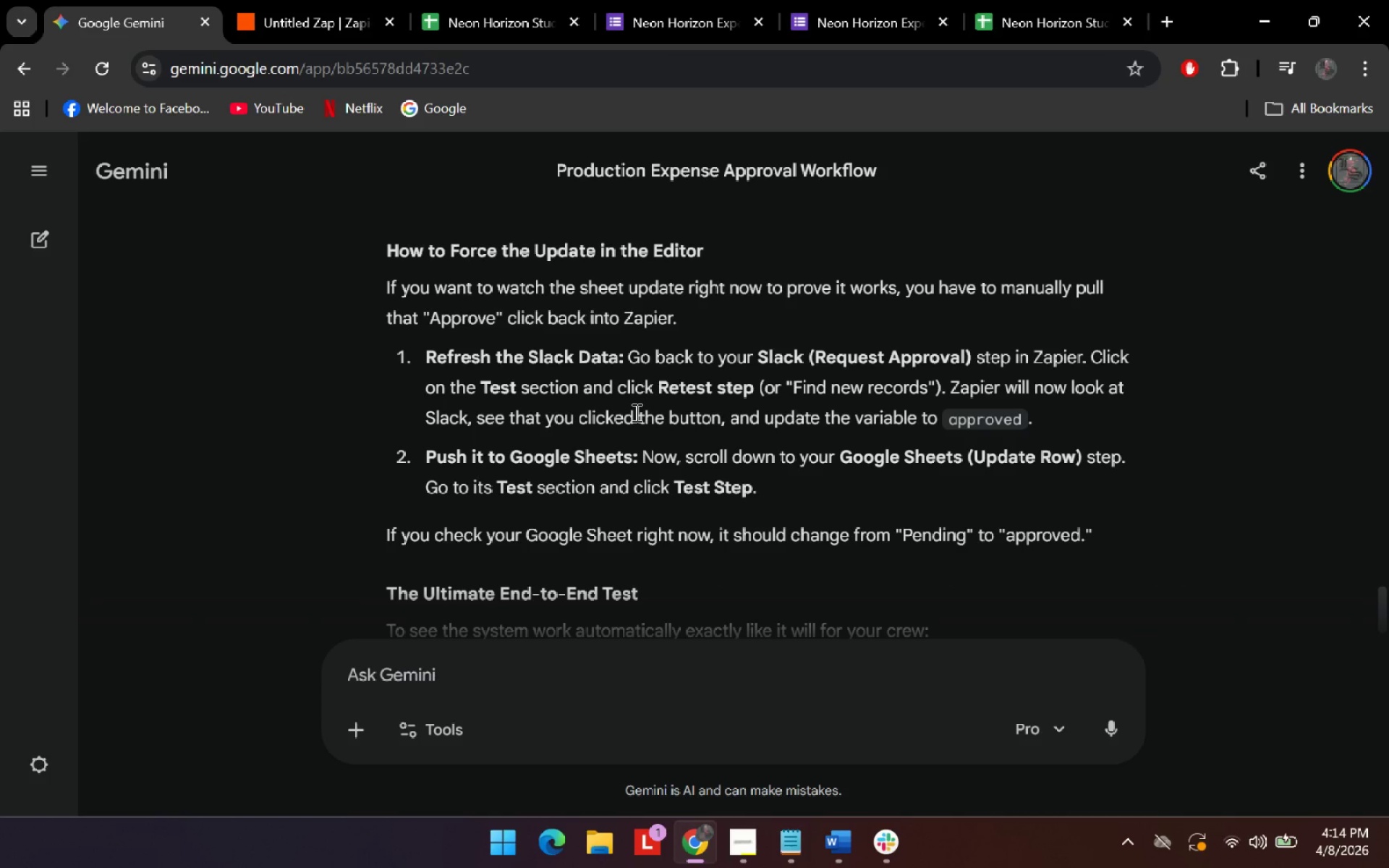 
wait(17.39)
 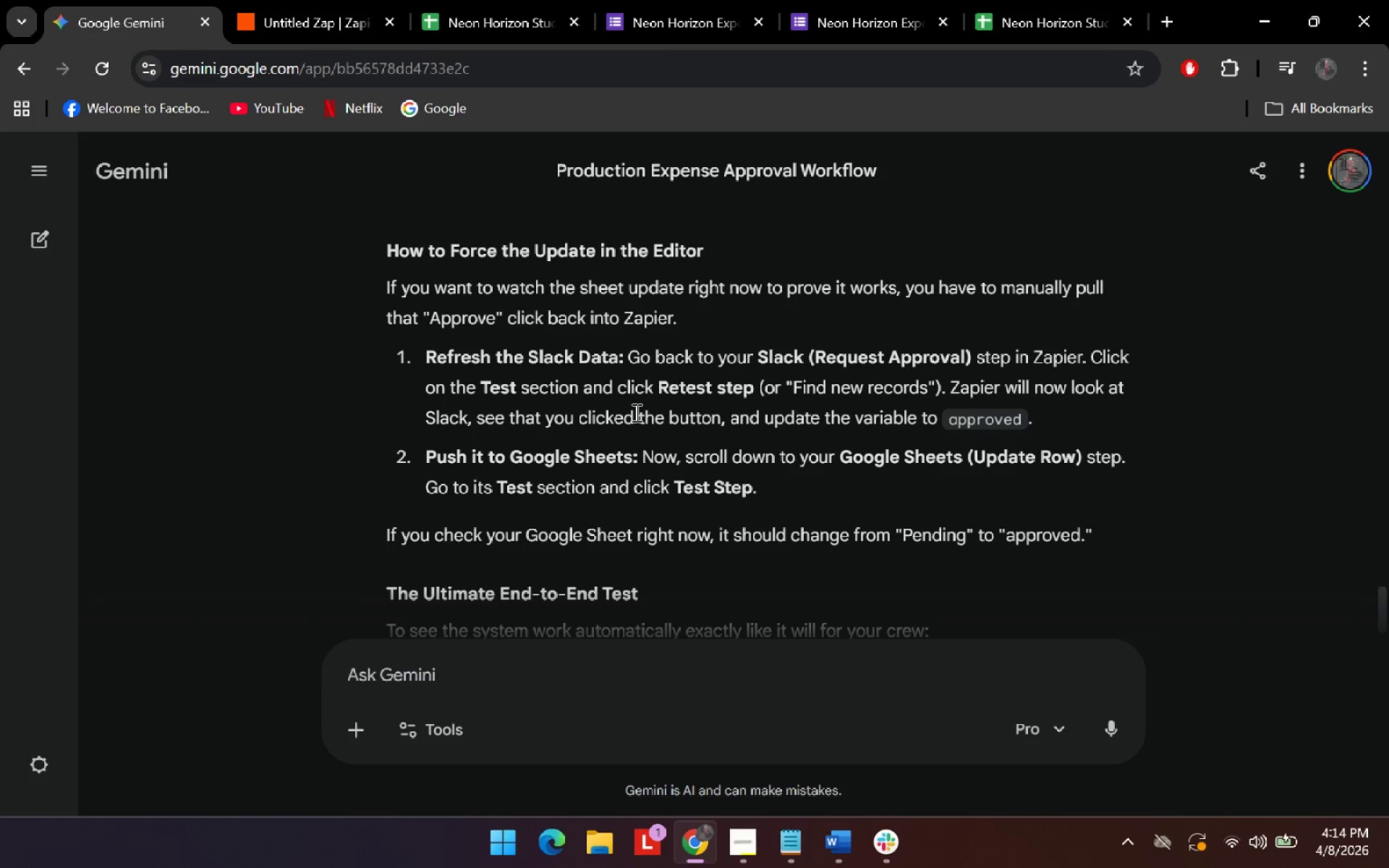 
left_click([348, 6])
 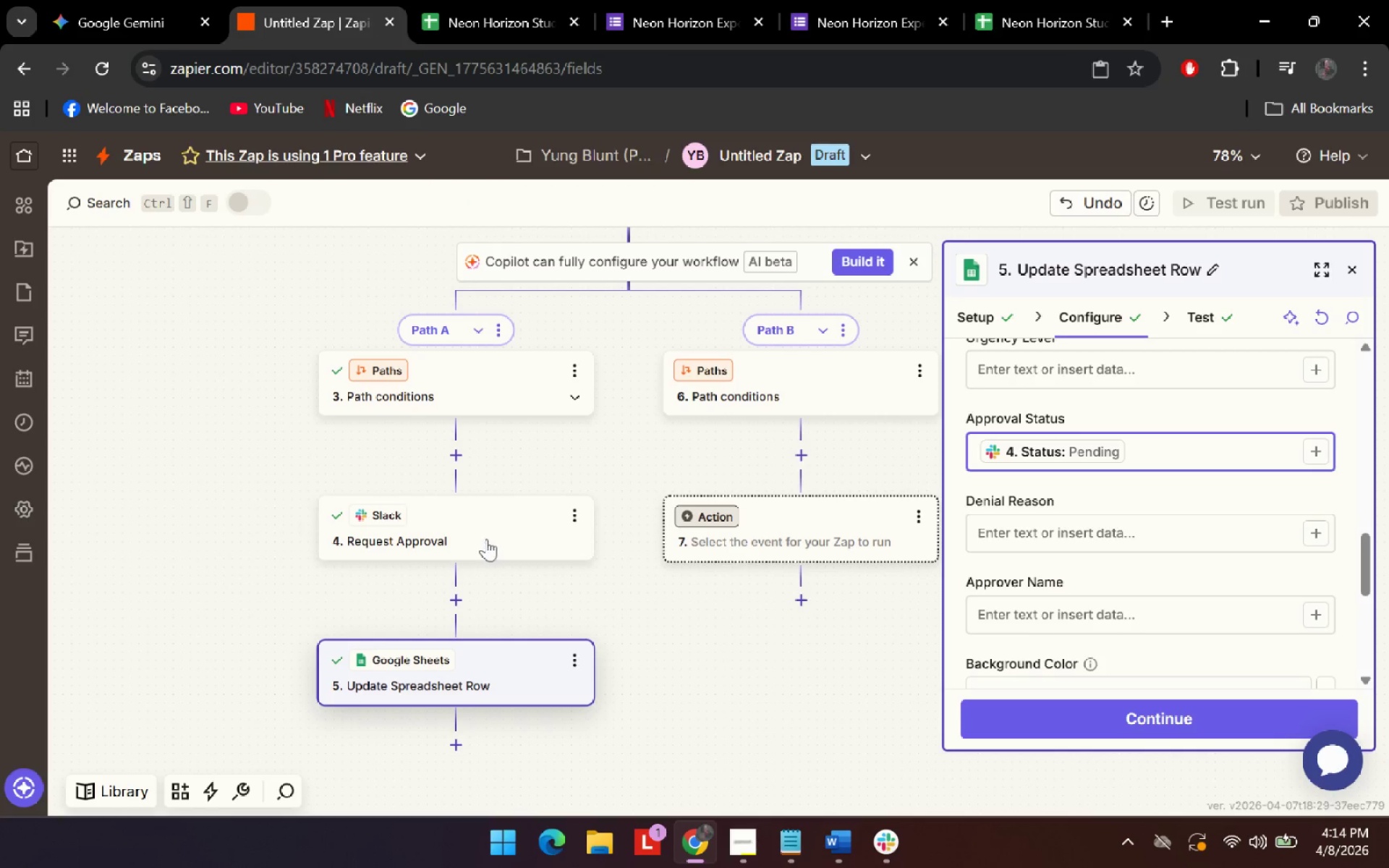 
left_click([486, 539])
 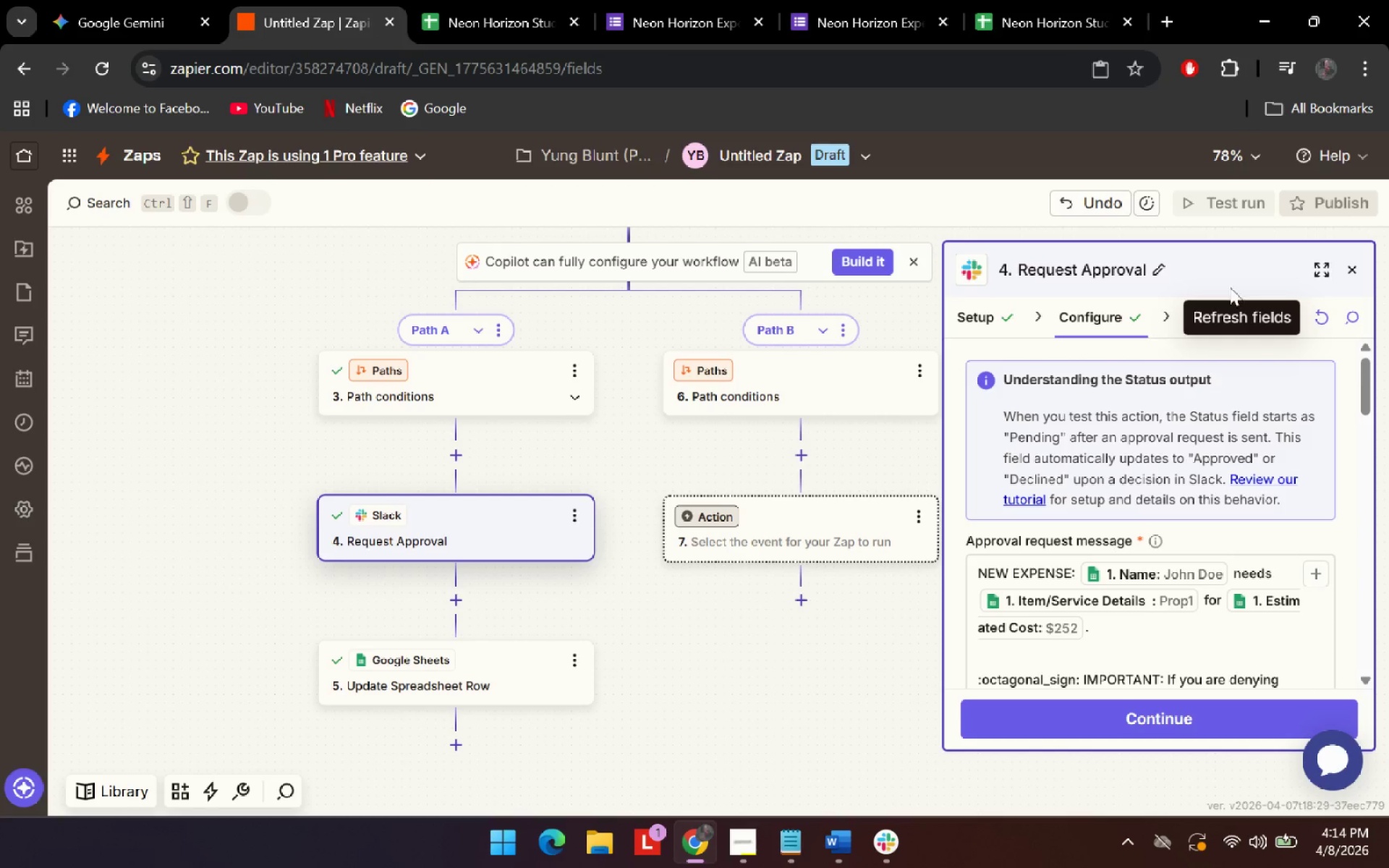 
left_click([1218, 324])
 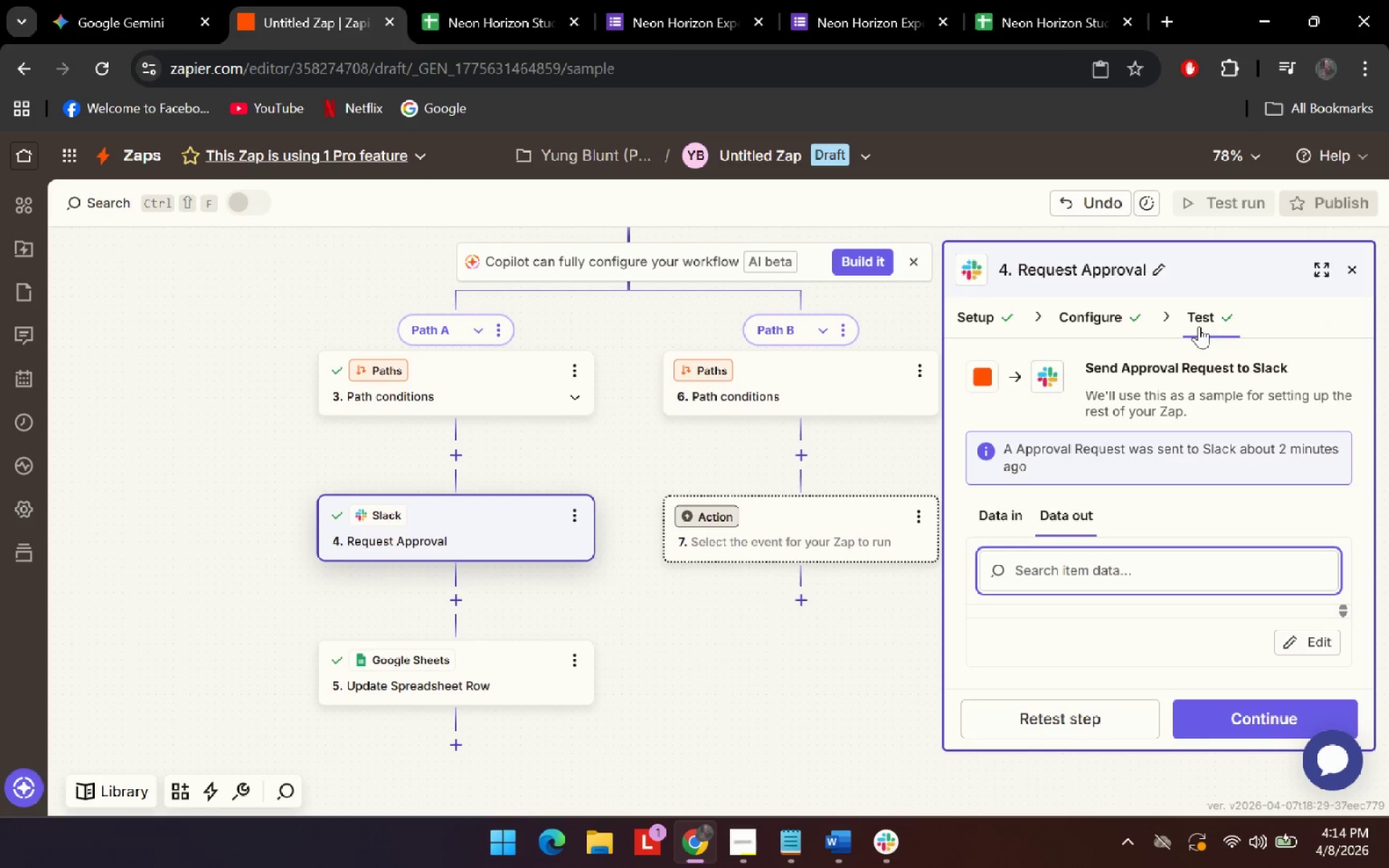 
left_click([1113, 323])
 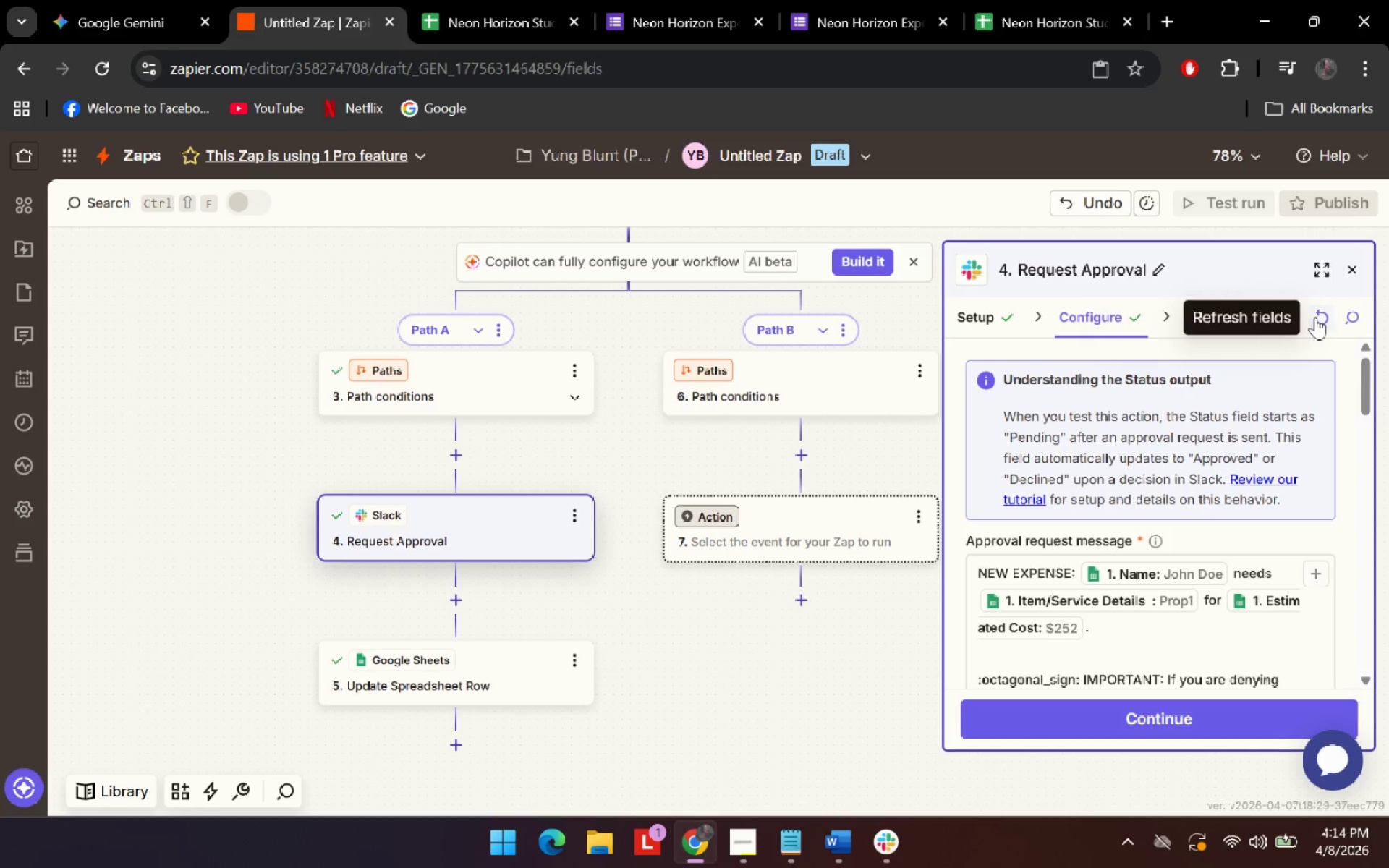 
left_click([1323, 318])
 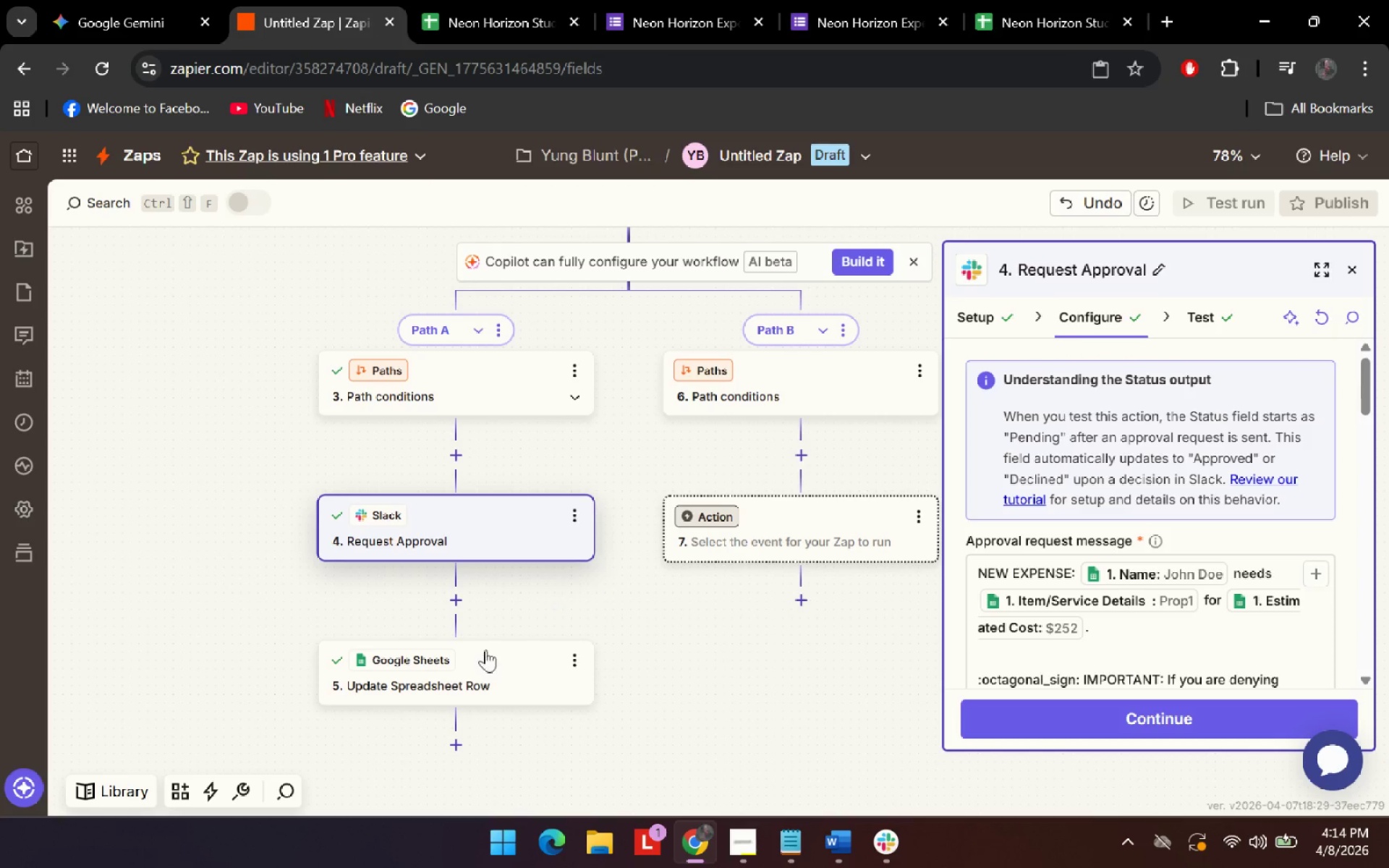 
left_click([203, 0])
 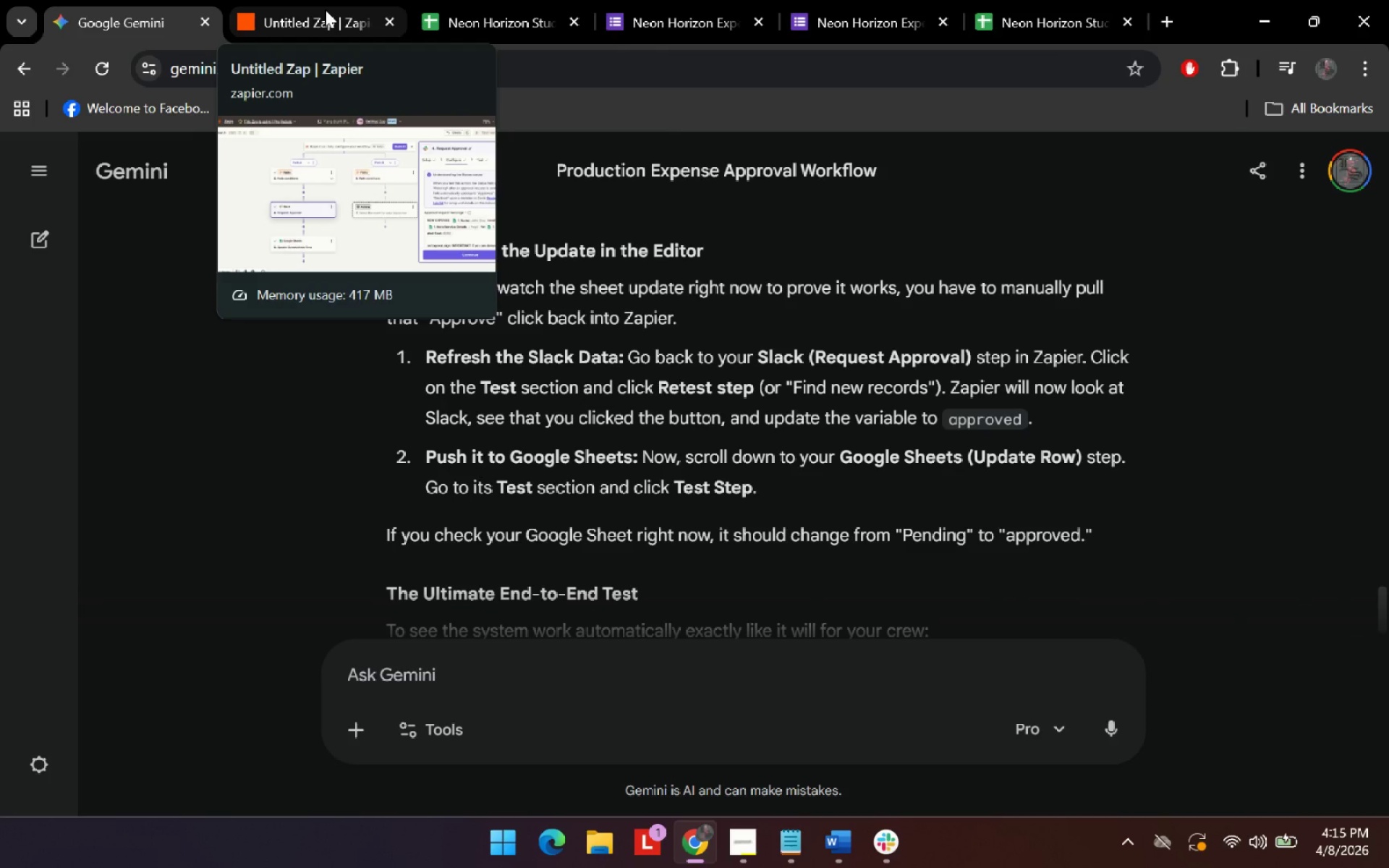 
wait(5.94)
 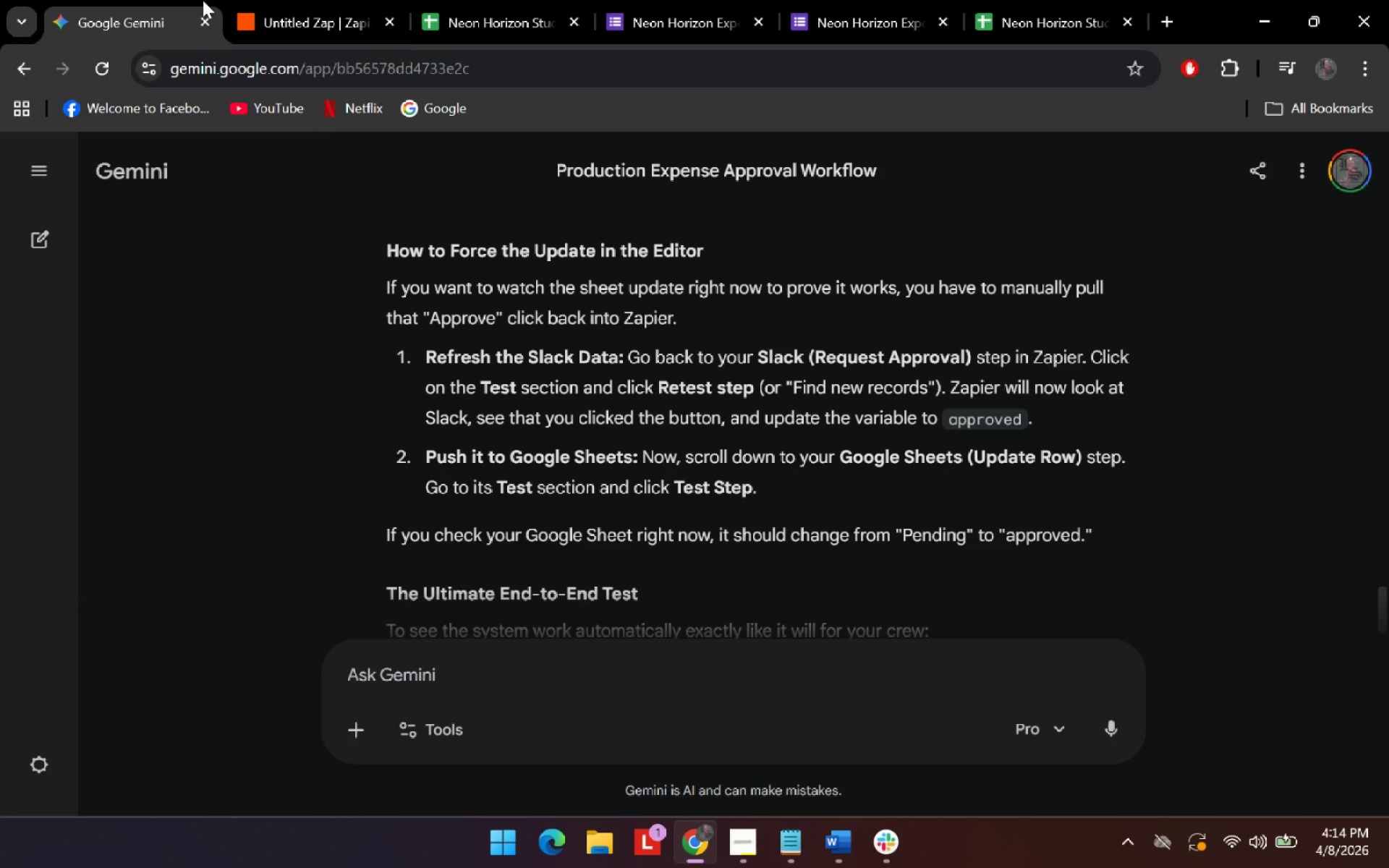 
left_click([325, 9])
 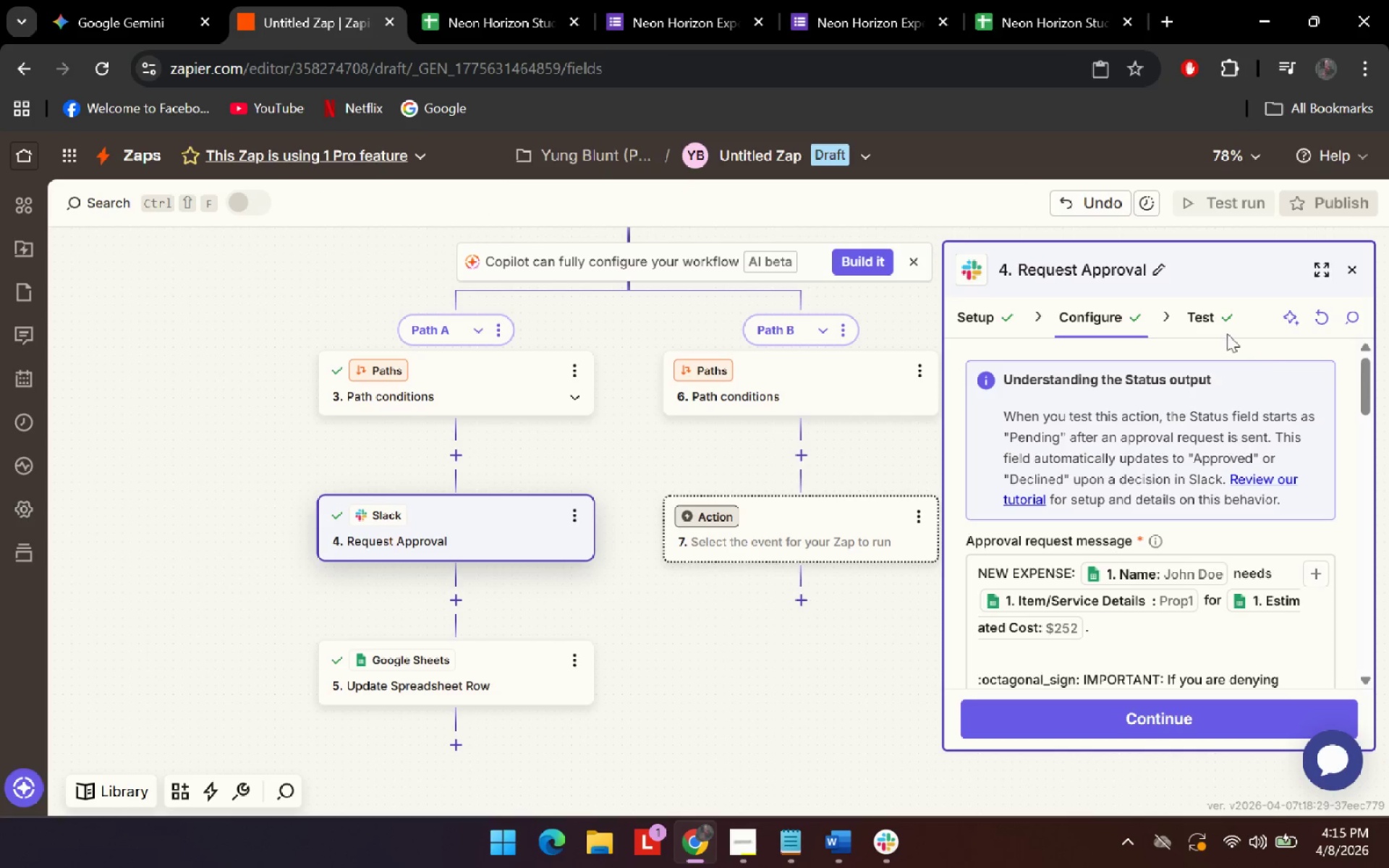 
left_click([1220, 329])
 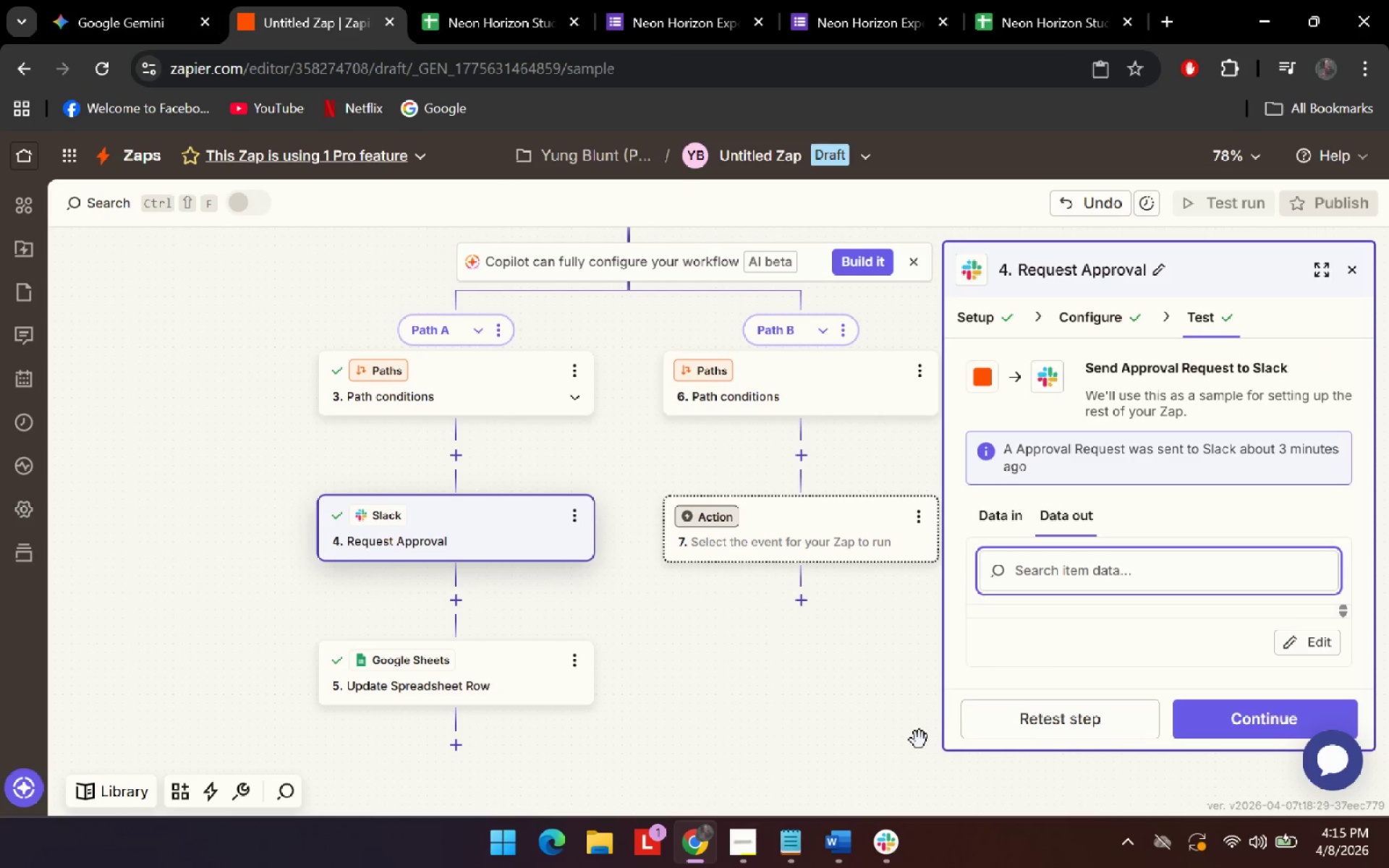 
left_click([1044, 720])
 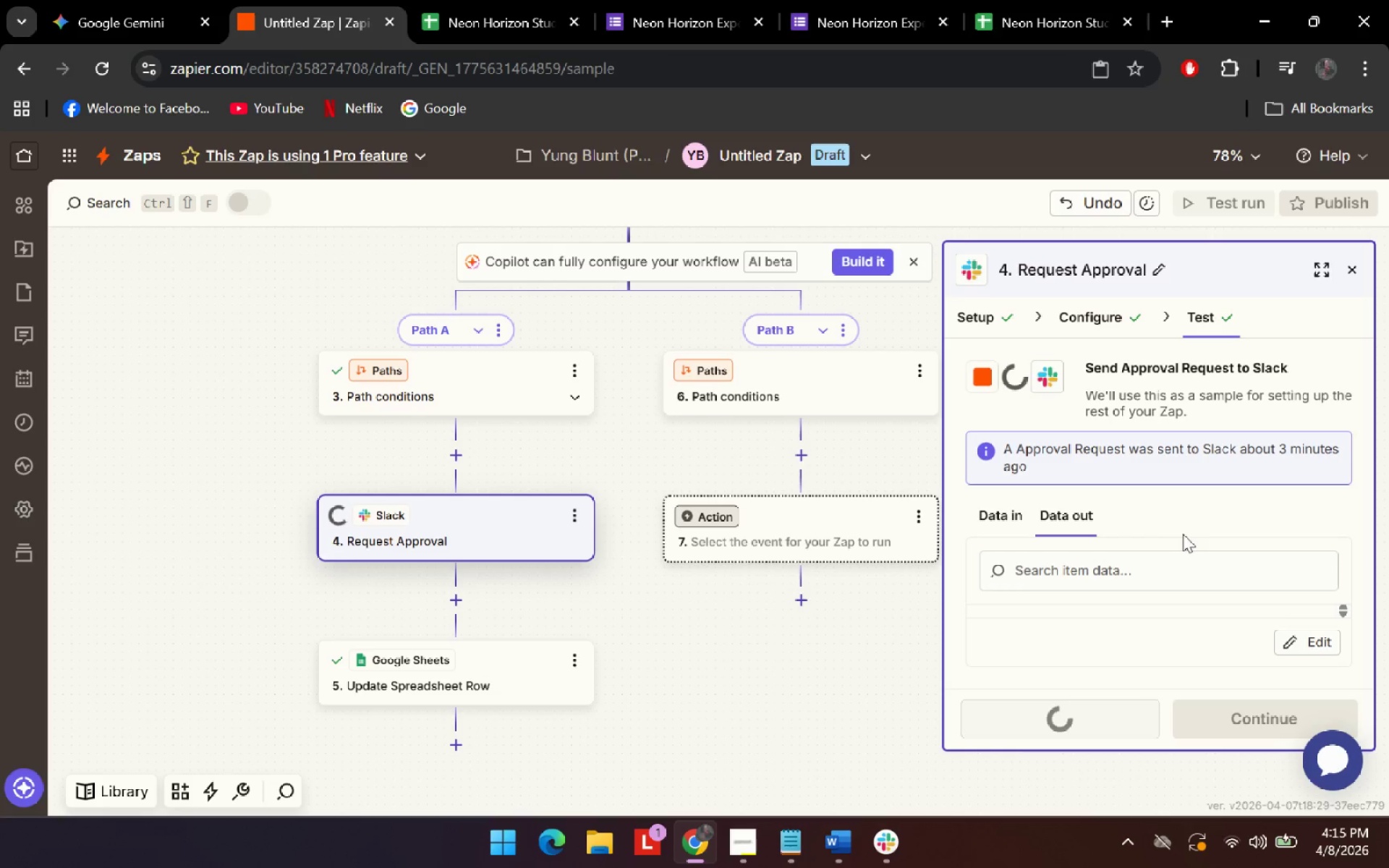 
left_click([1350, 587])
 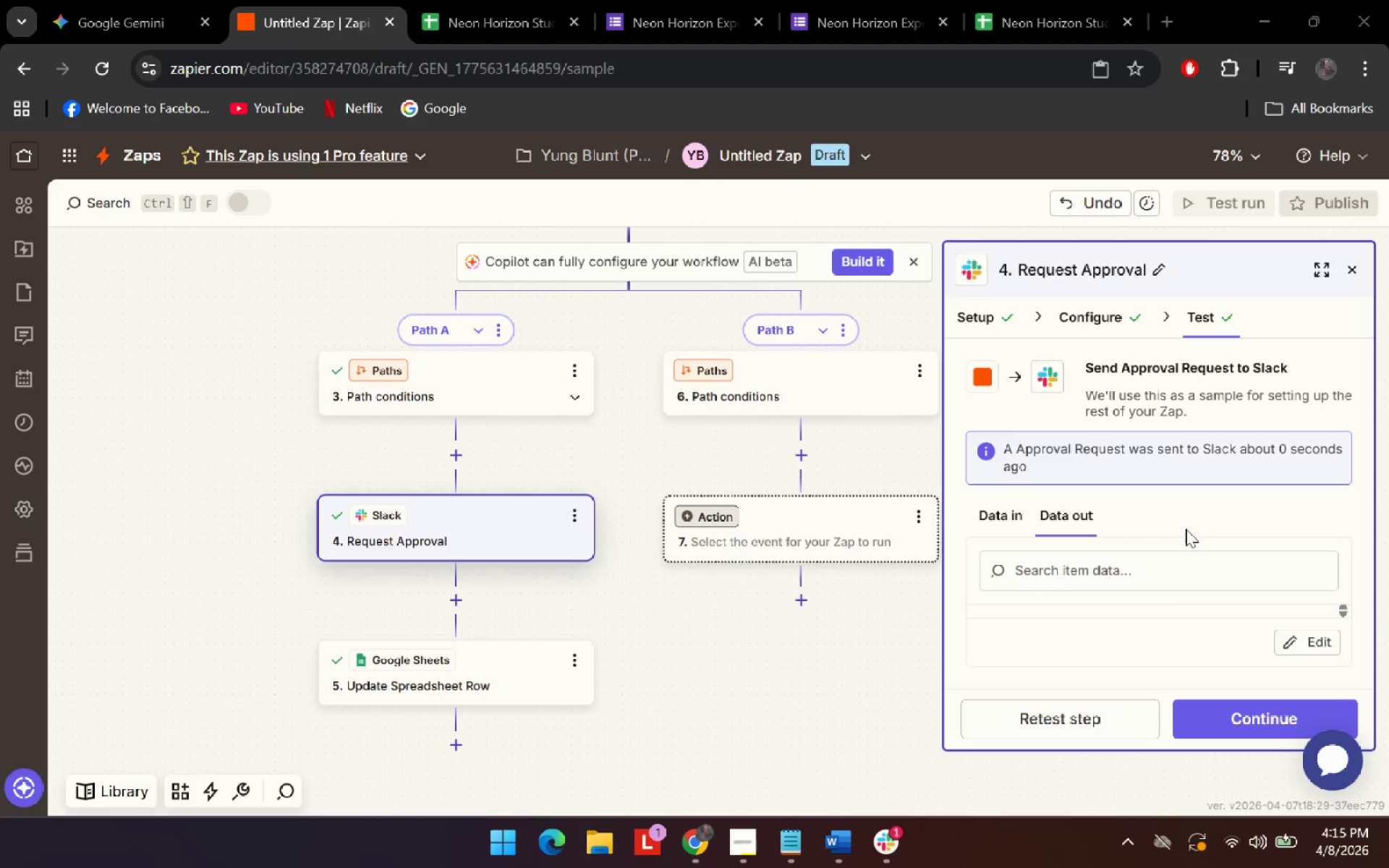 
scroll: coordinate [1205, 599], scroll_direction: down, amount: 3.0
 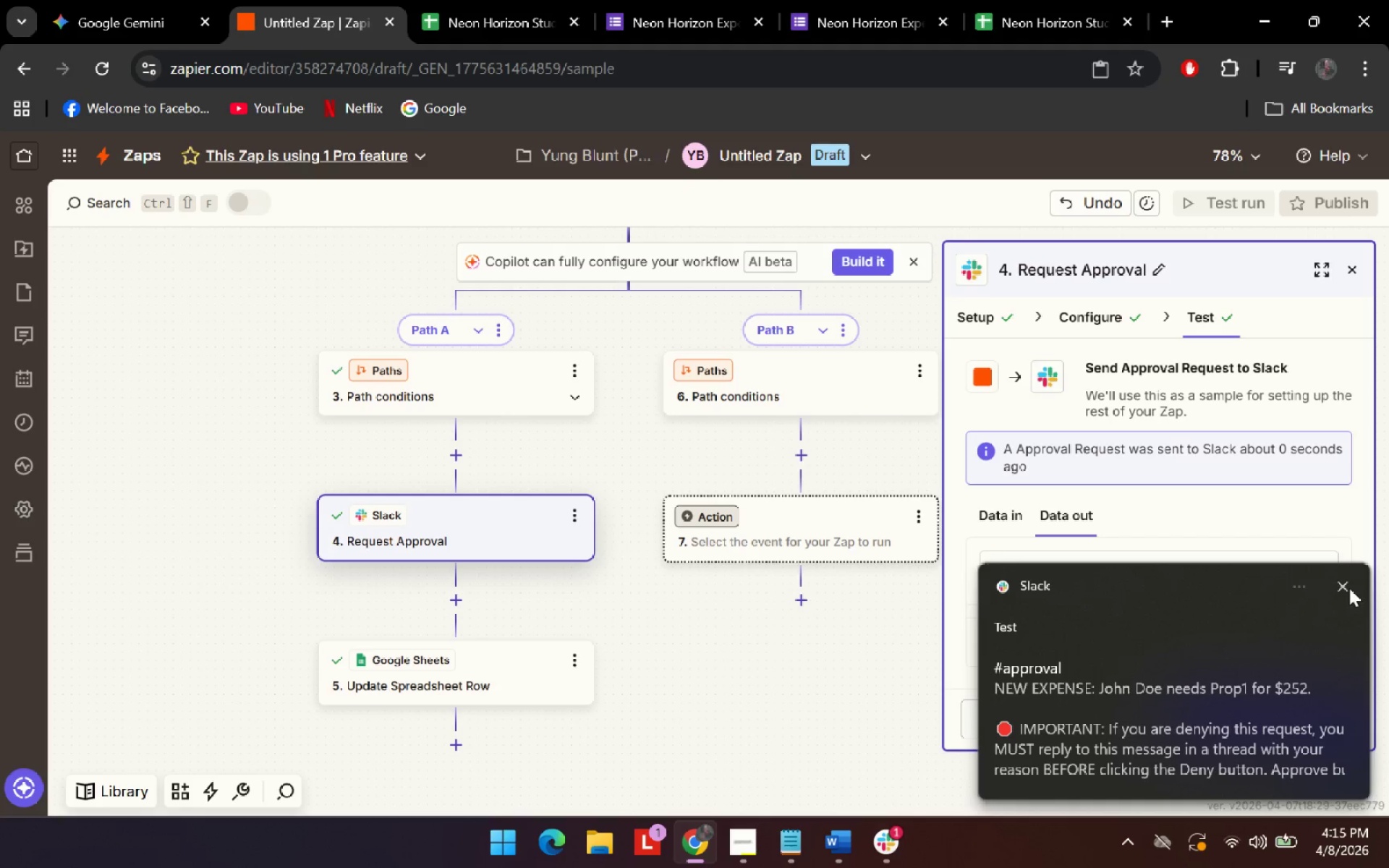 
left_click([116, 0])
 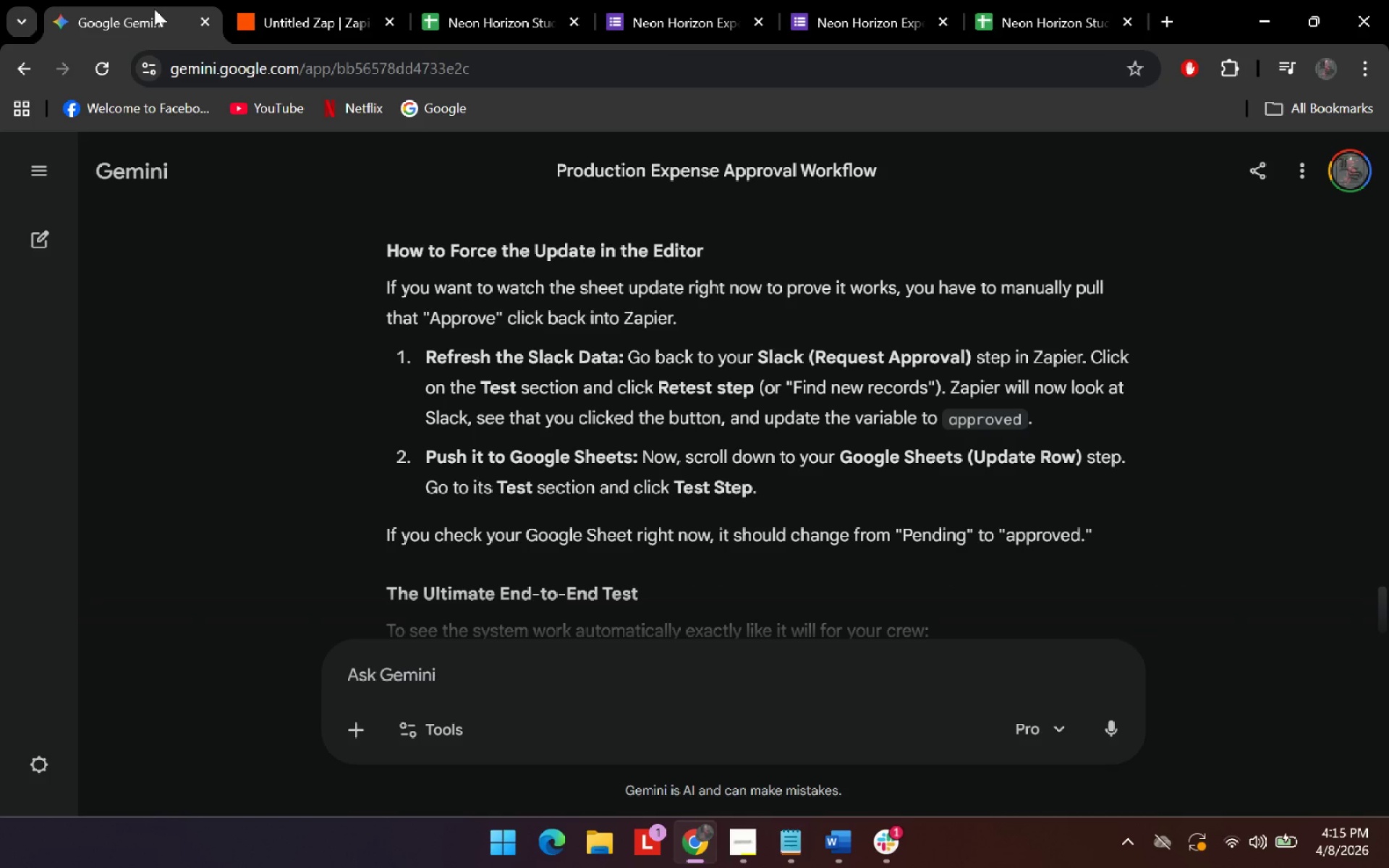 
scroll: coordinate [1160, 615], scroll_direction: down, amount: 5.0
 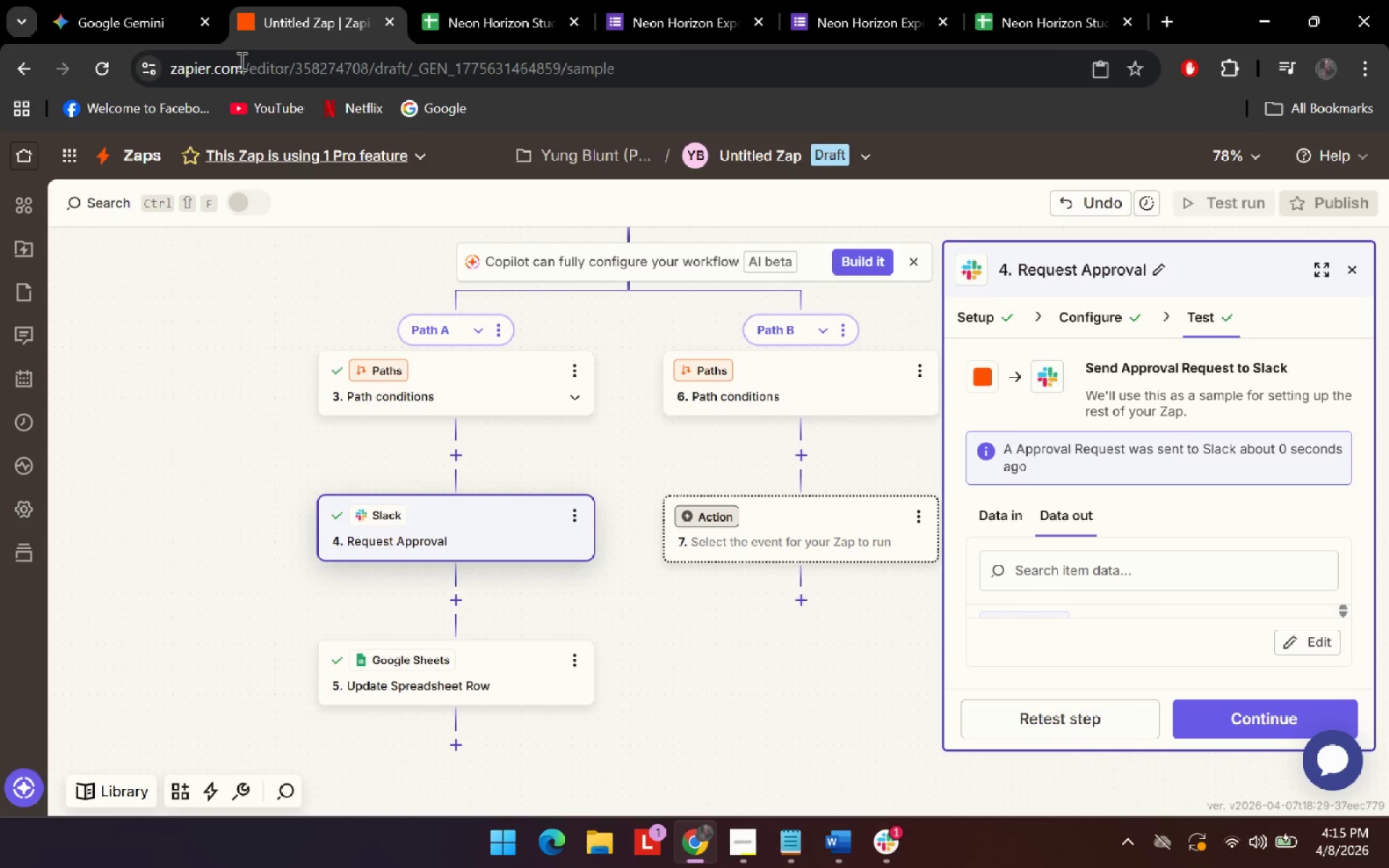 
wait(12.48)
 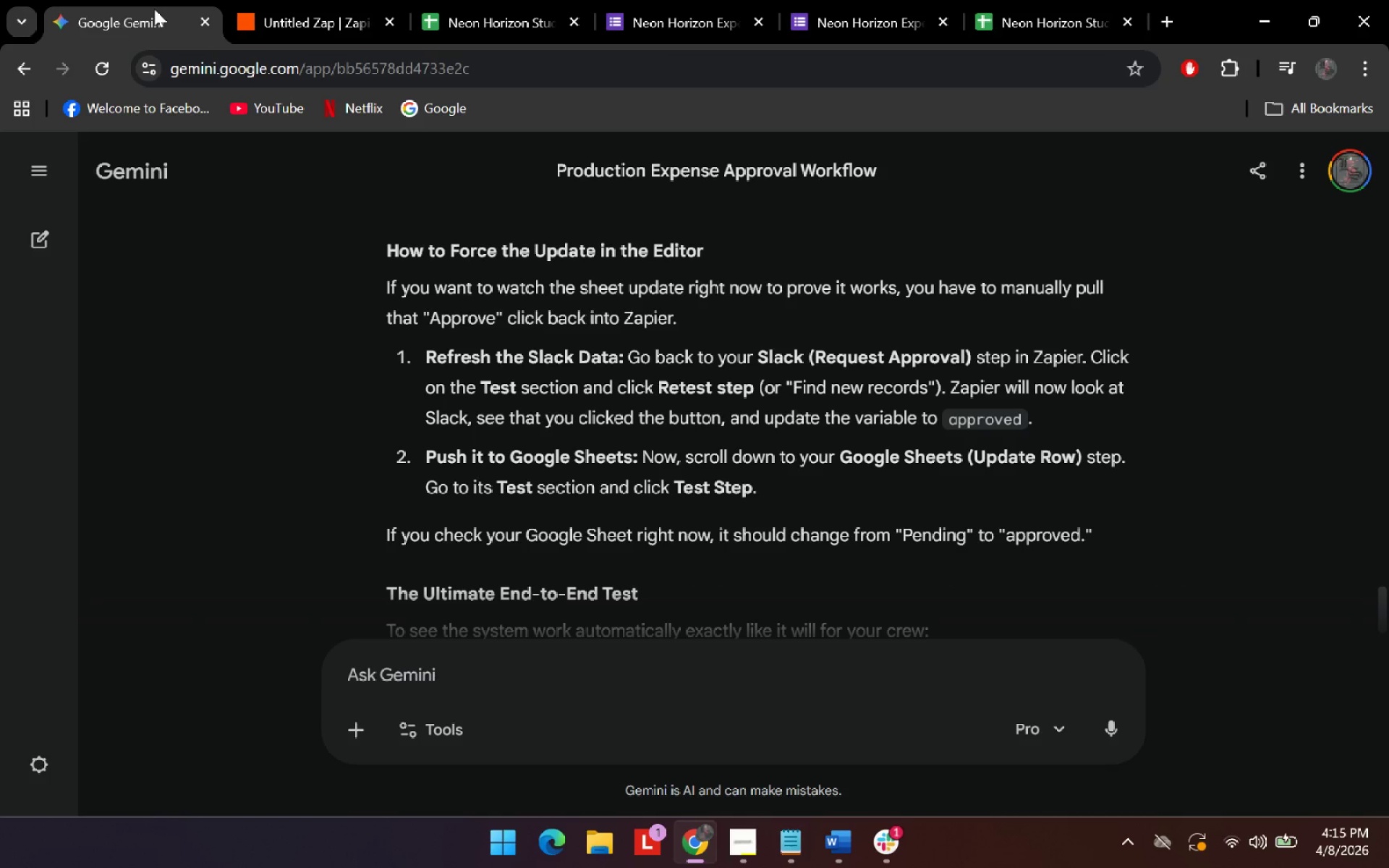 
left_click([338, 0])
 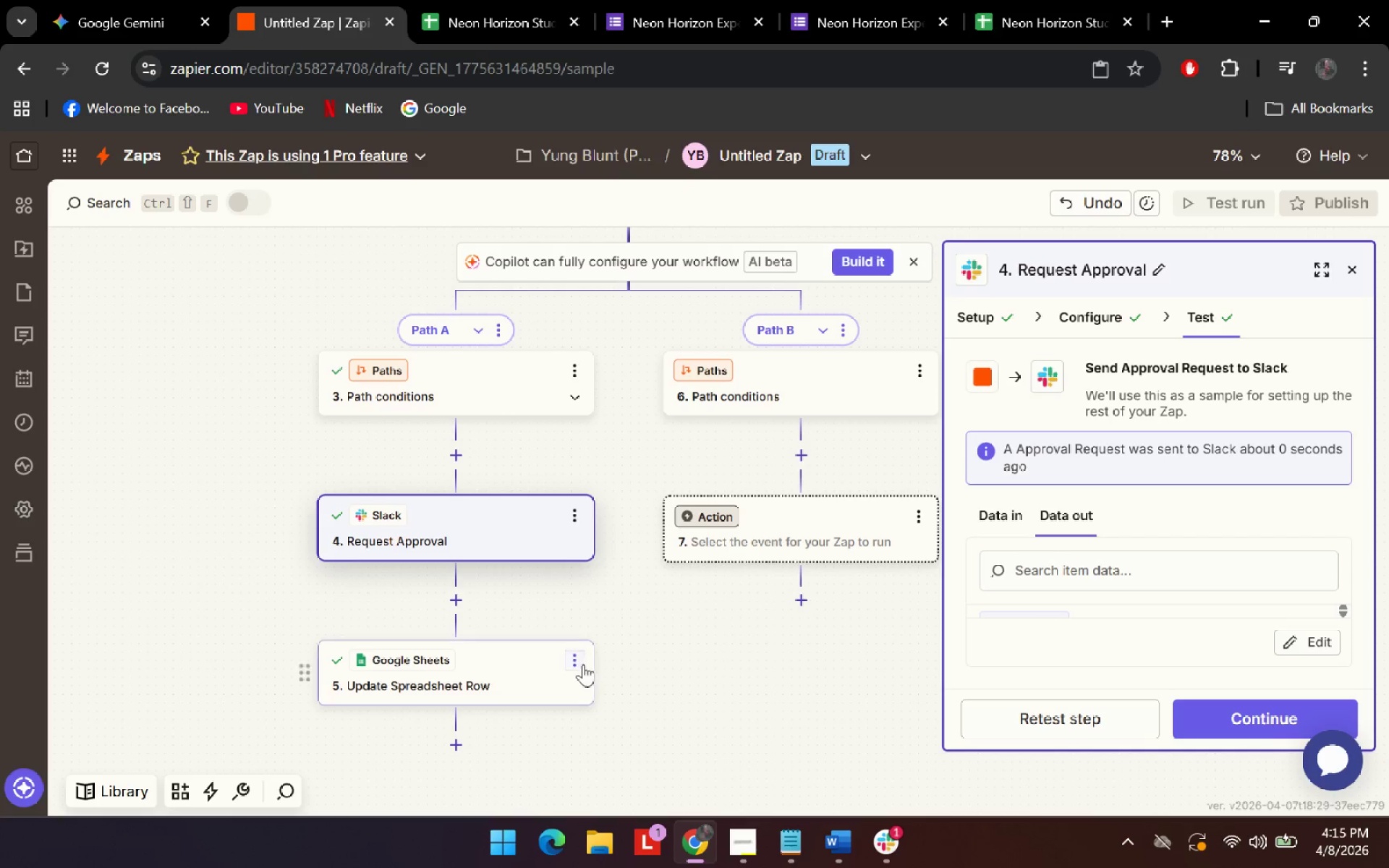 
scroll: coordinate [687, 525], scroll_direction: down, amount: 1.0
 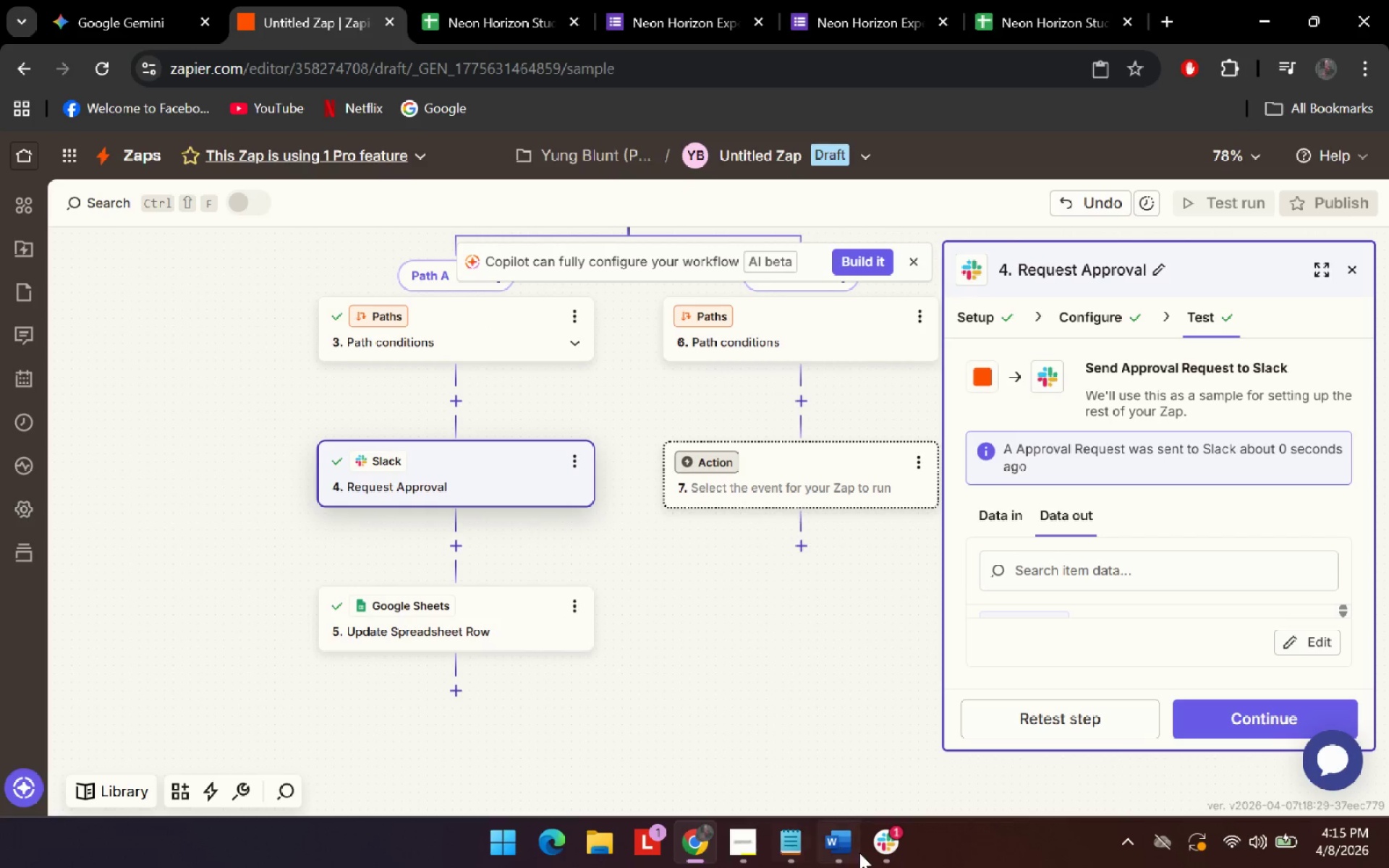 
left_click([894, 842])
 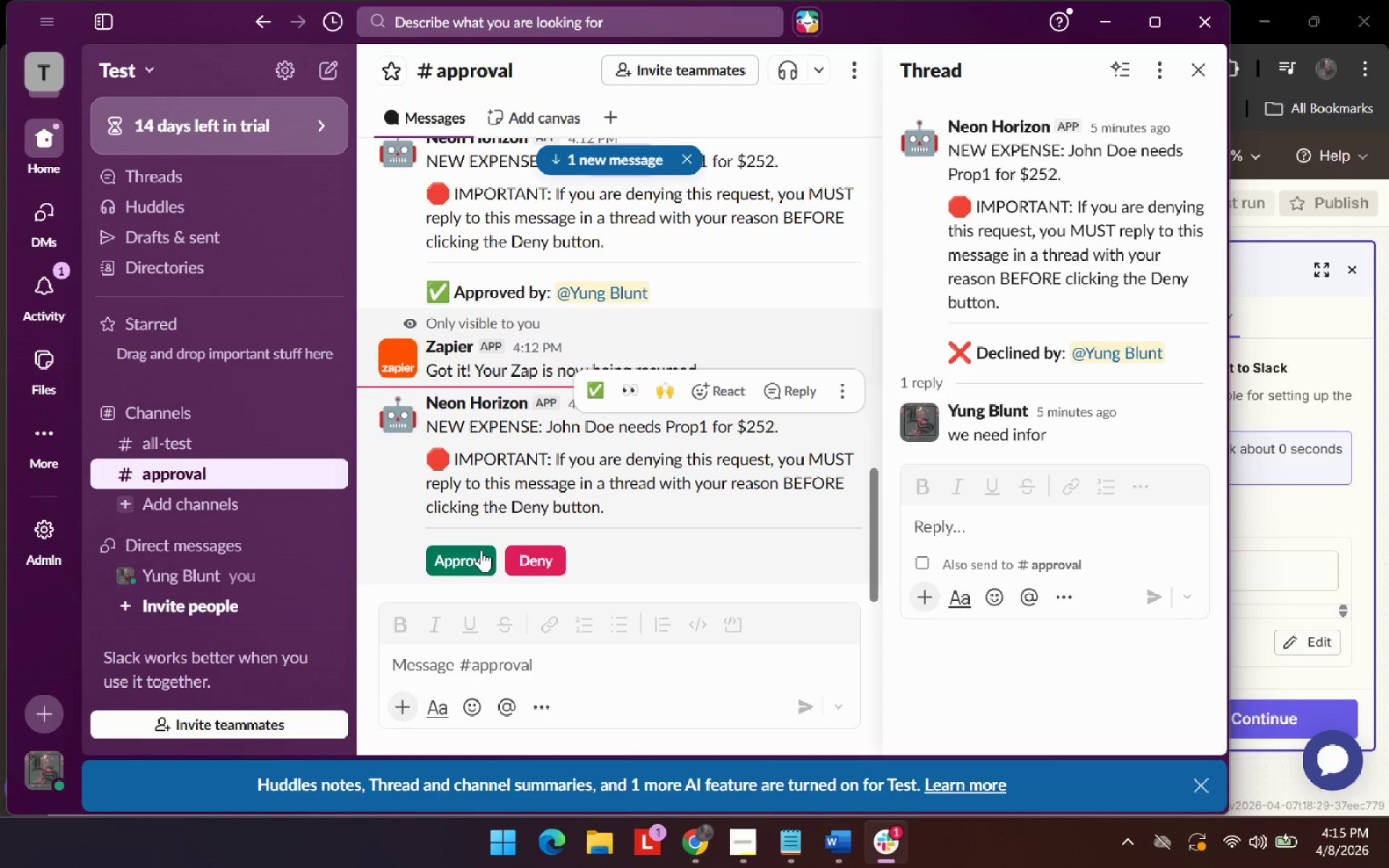 
left_click([476, 552])
 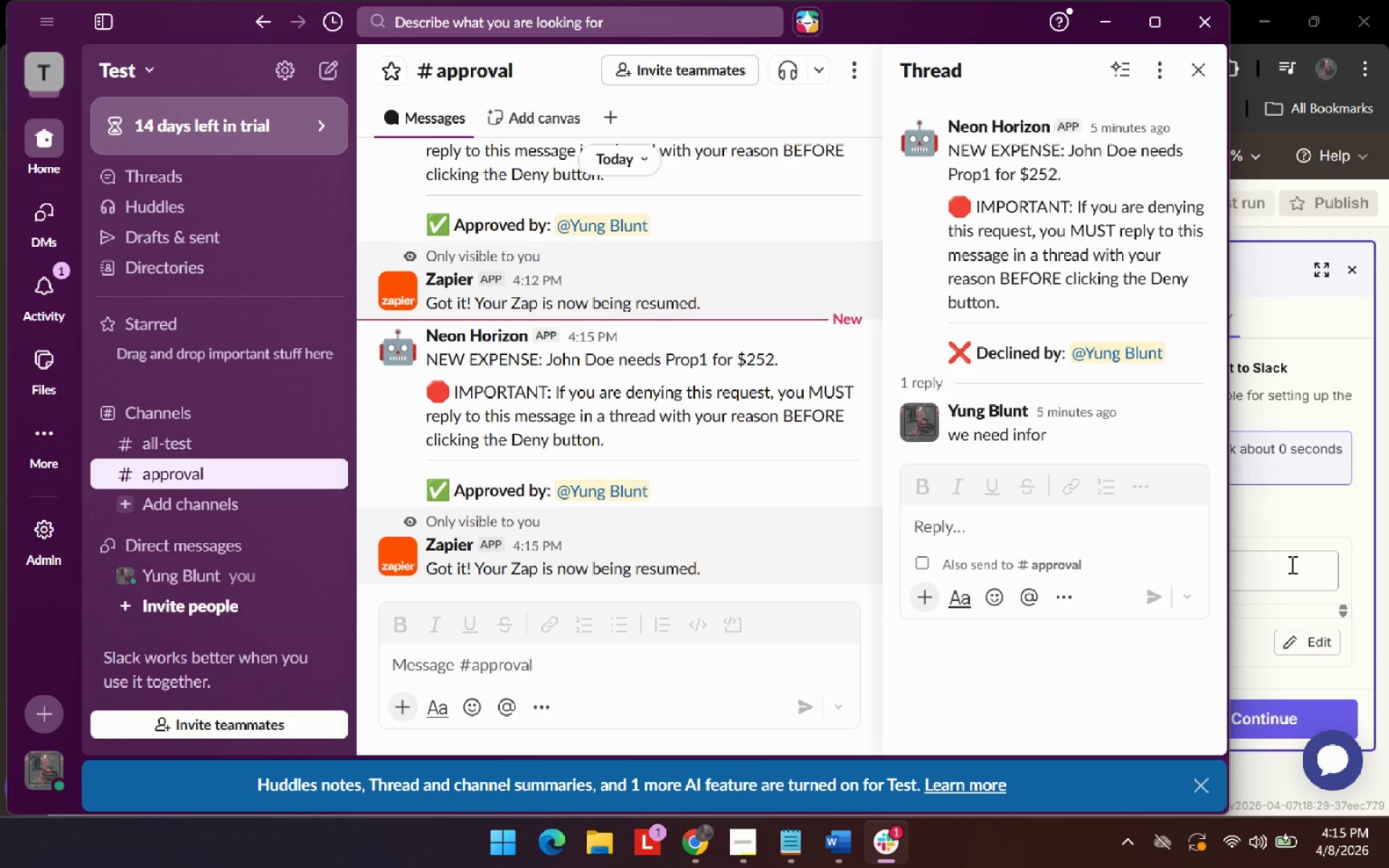 
left_click([1306, 511])
 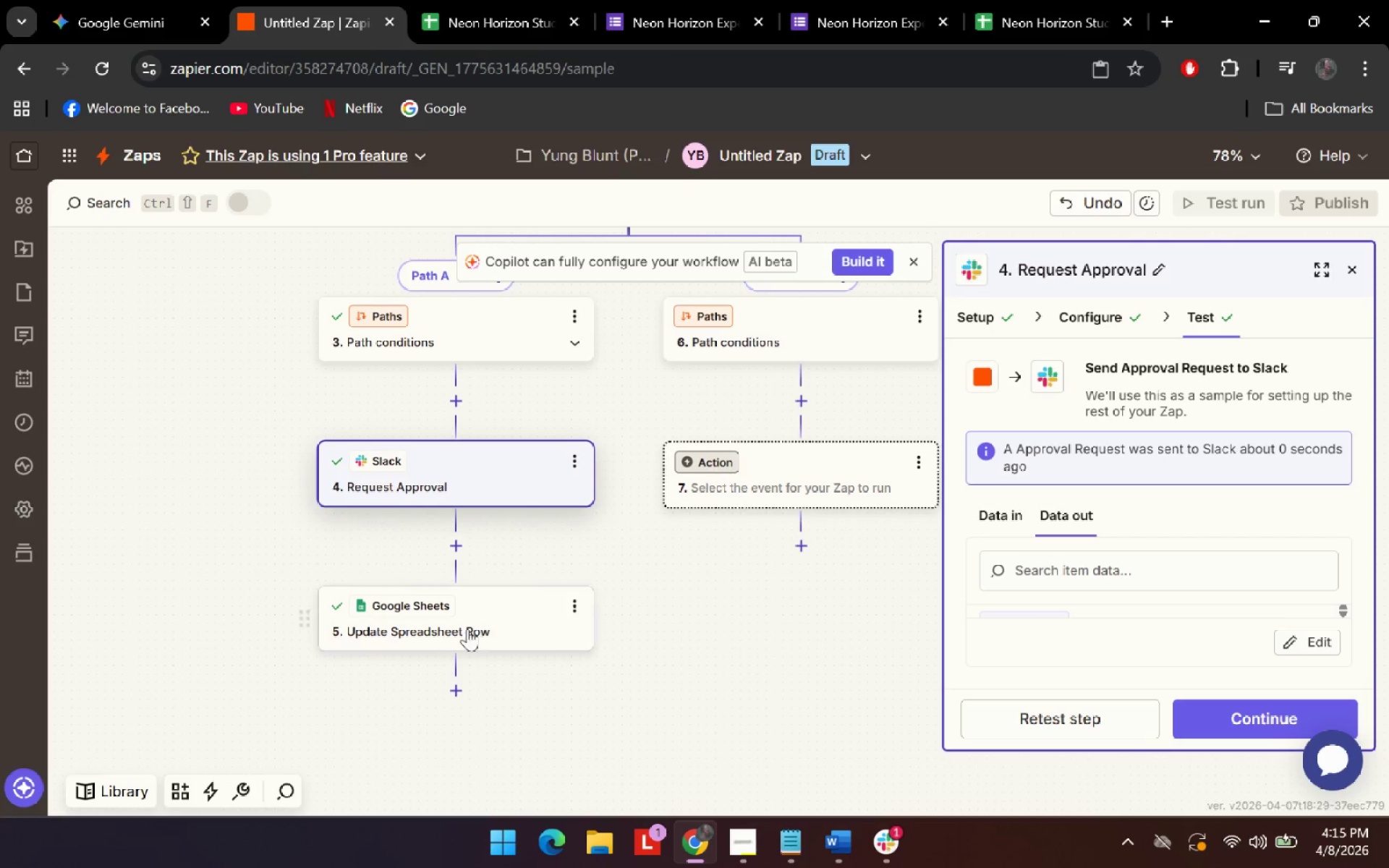 
left_click([467, 627])
 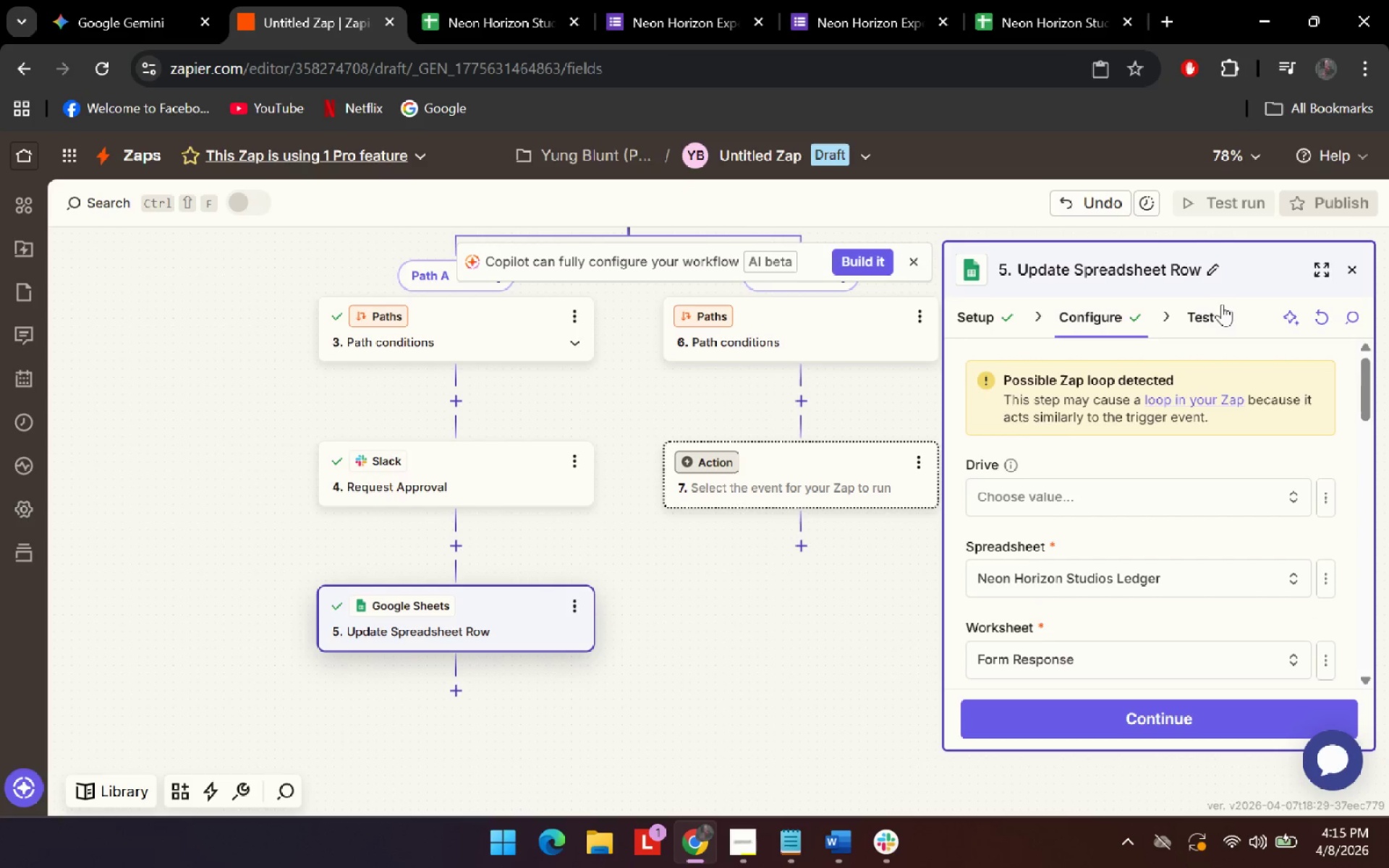 
left_click([1202, 327])
 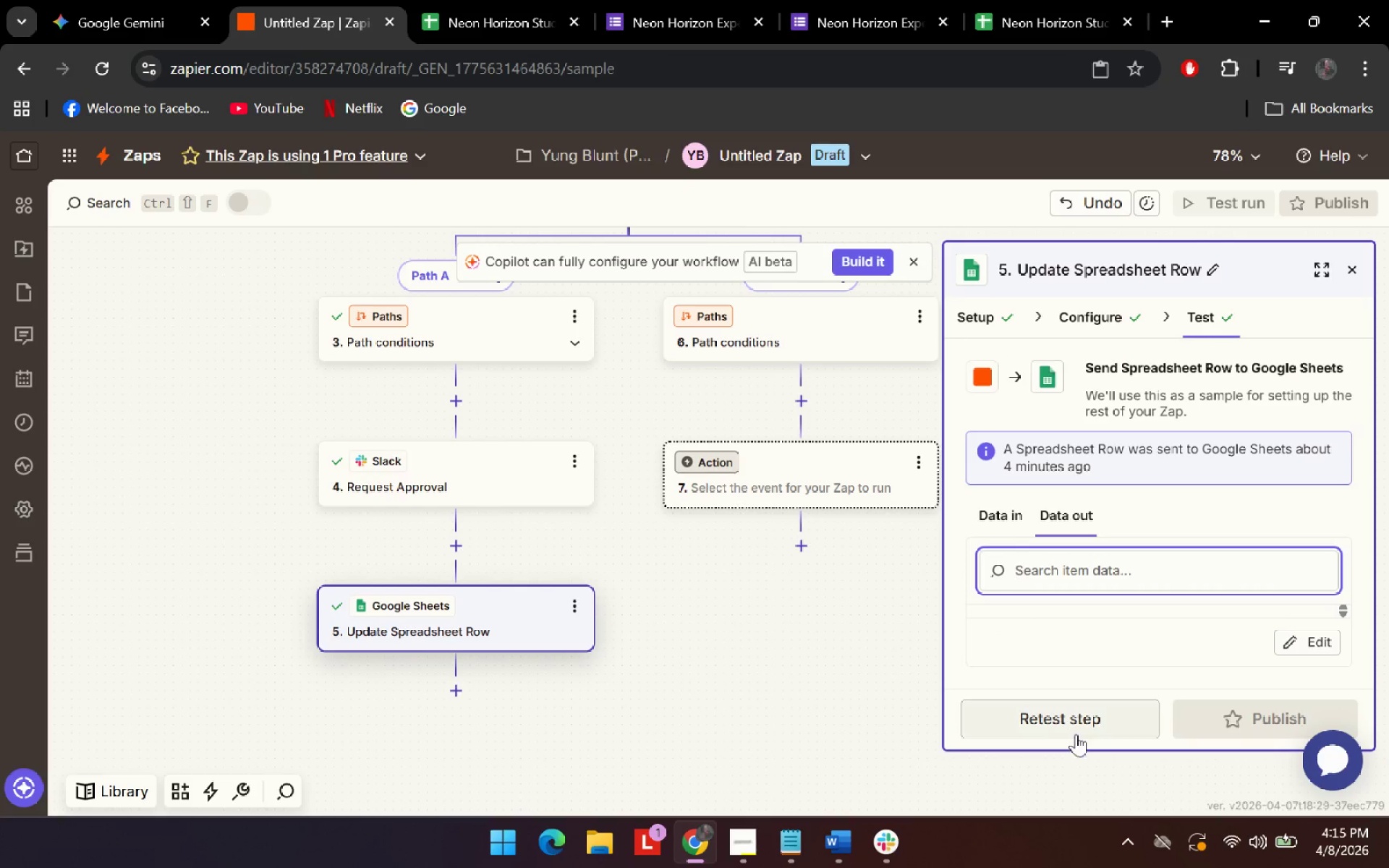 
left_click([1076, 733])
 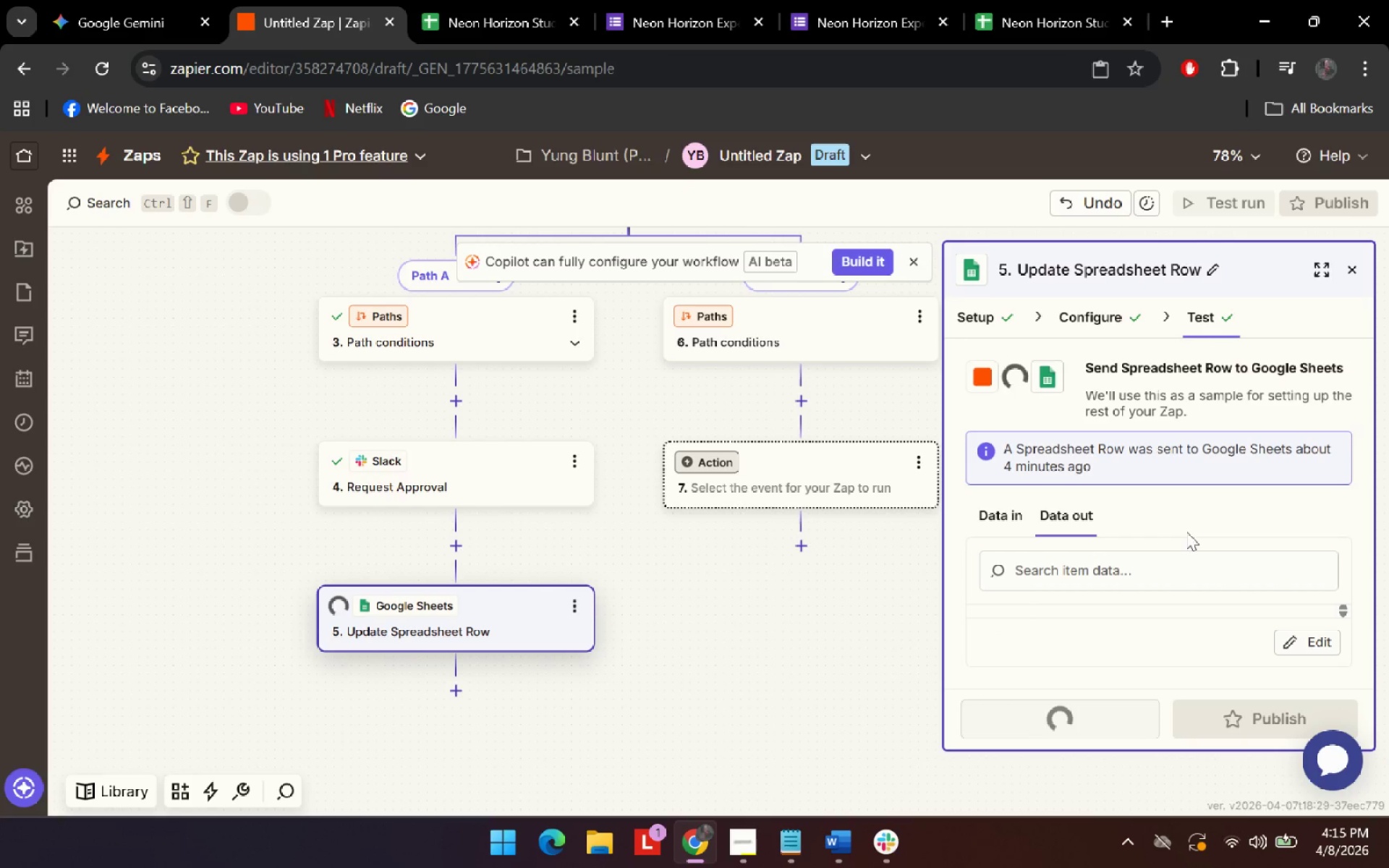 
left_click([1006, 510])
 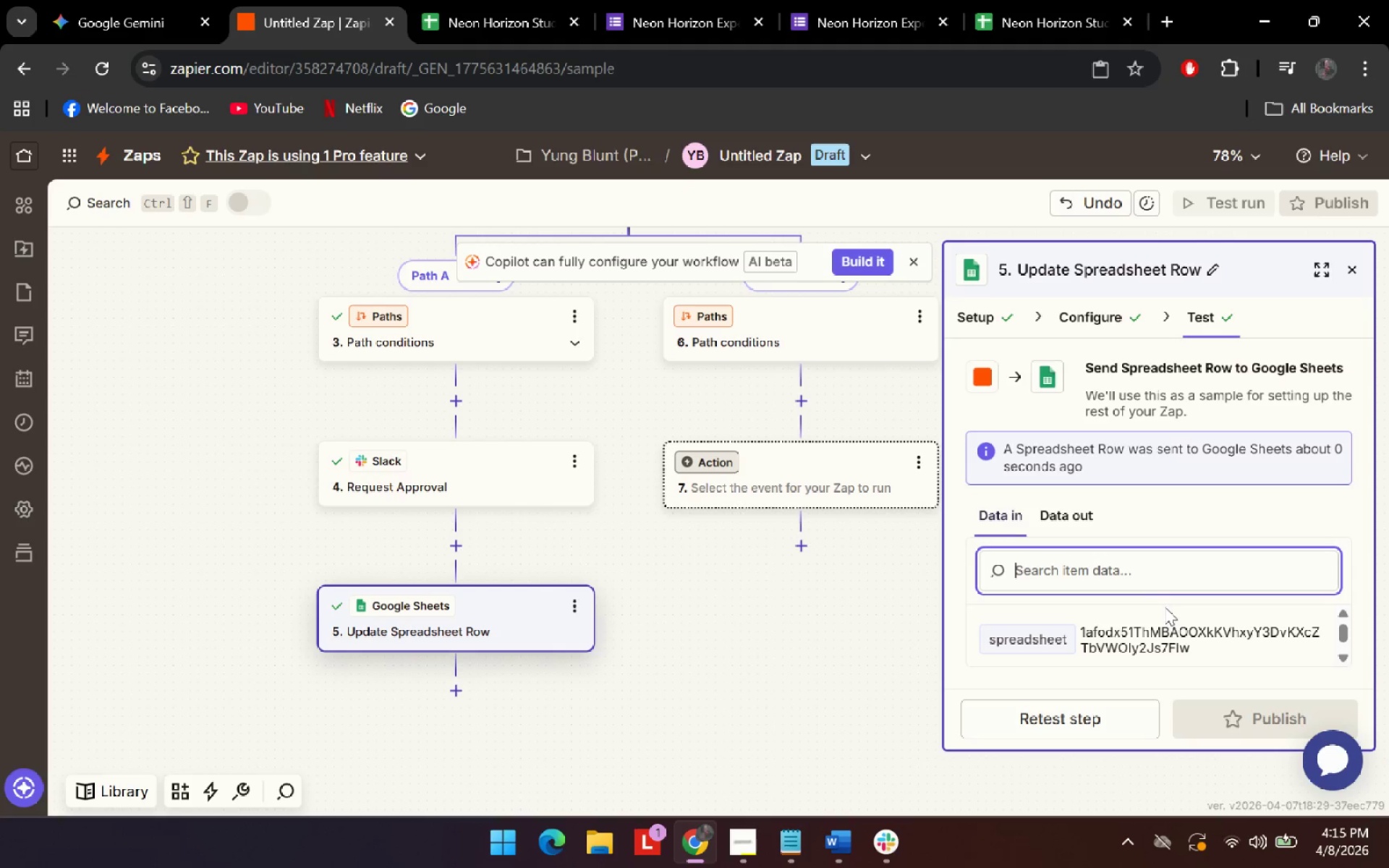 
scroll: coordinate [1201, 637], scroll_direction: down, amount: 17.0
 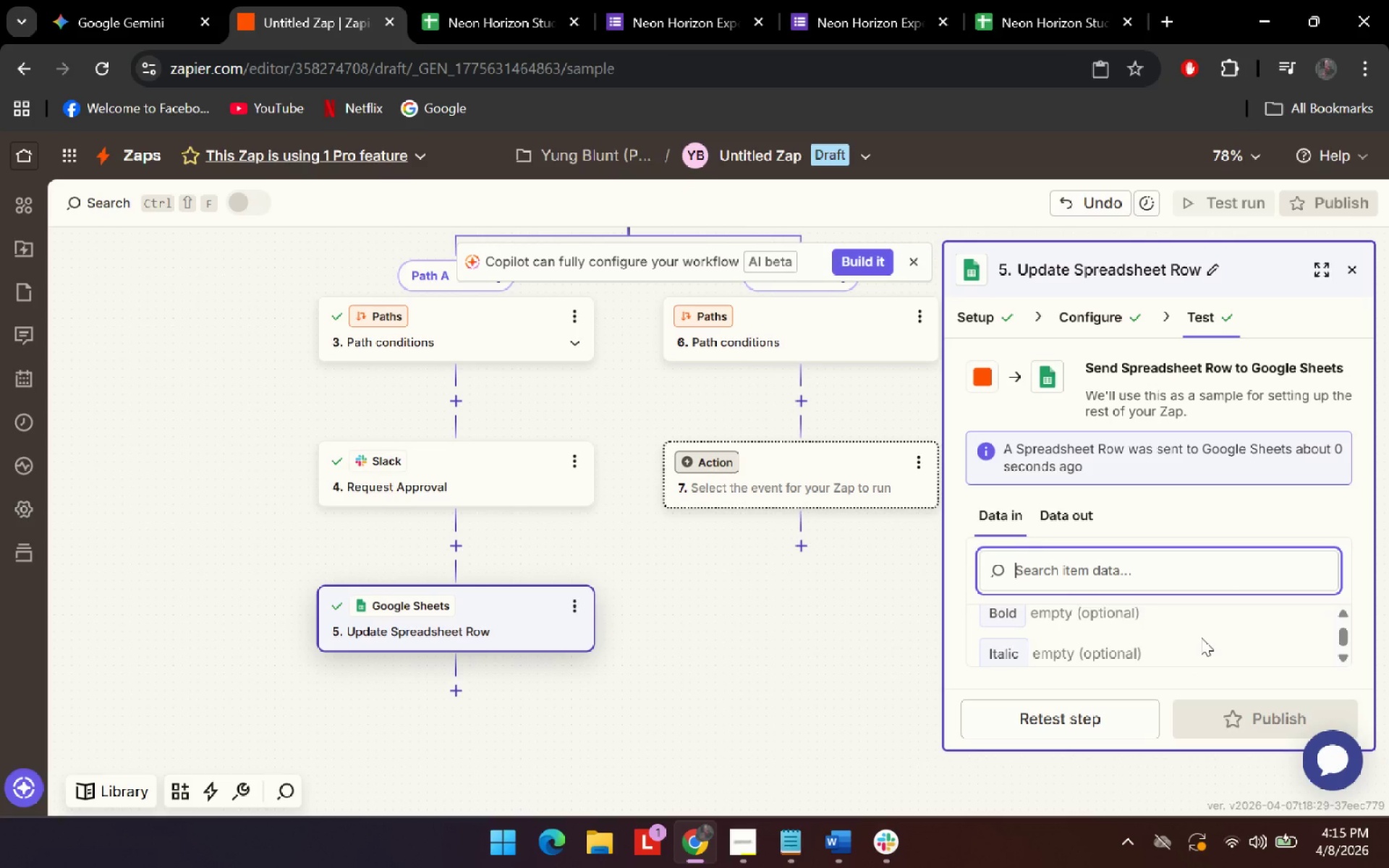 
scroll: coordinate [1201, 637], scroll_direction: up, amount: 4.0
 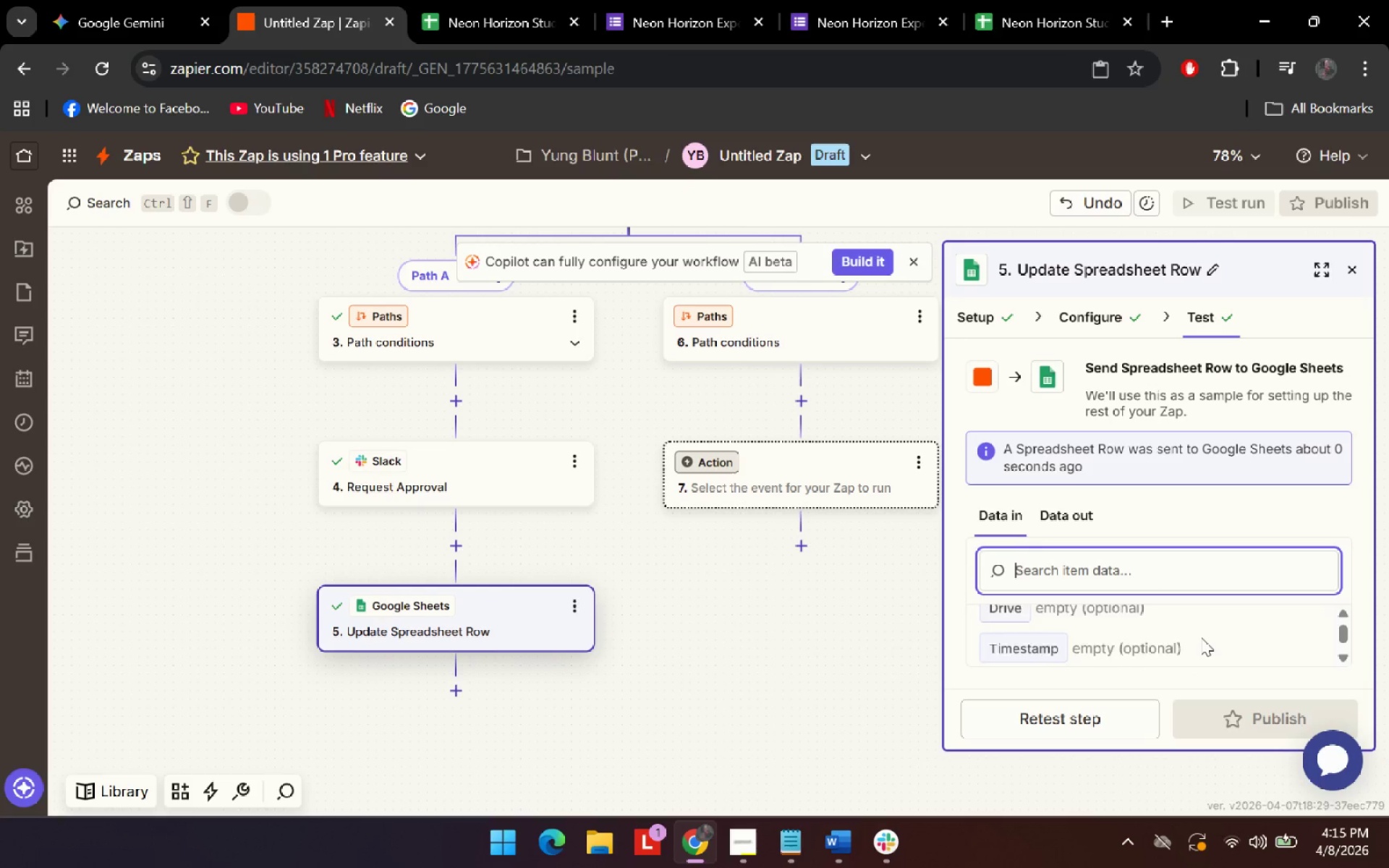 
scroll: coordinate [1201, 634], scroll_direction: down, amount: 6.0
 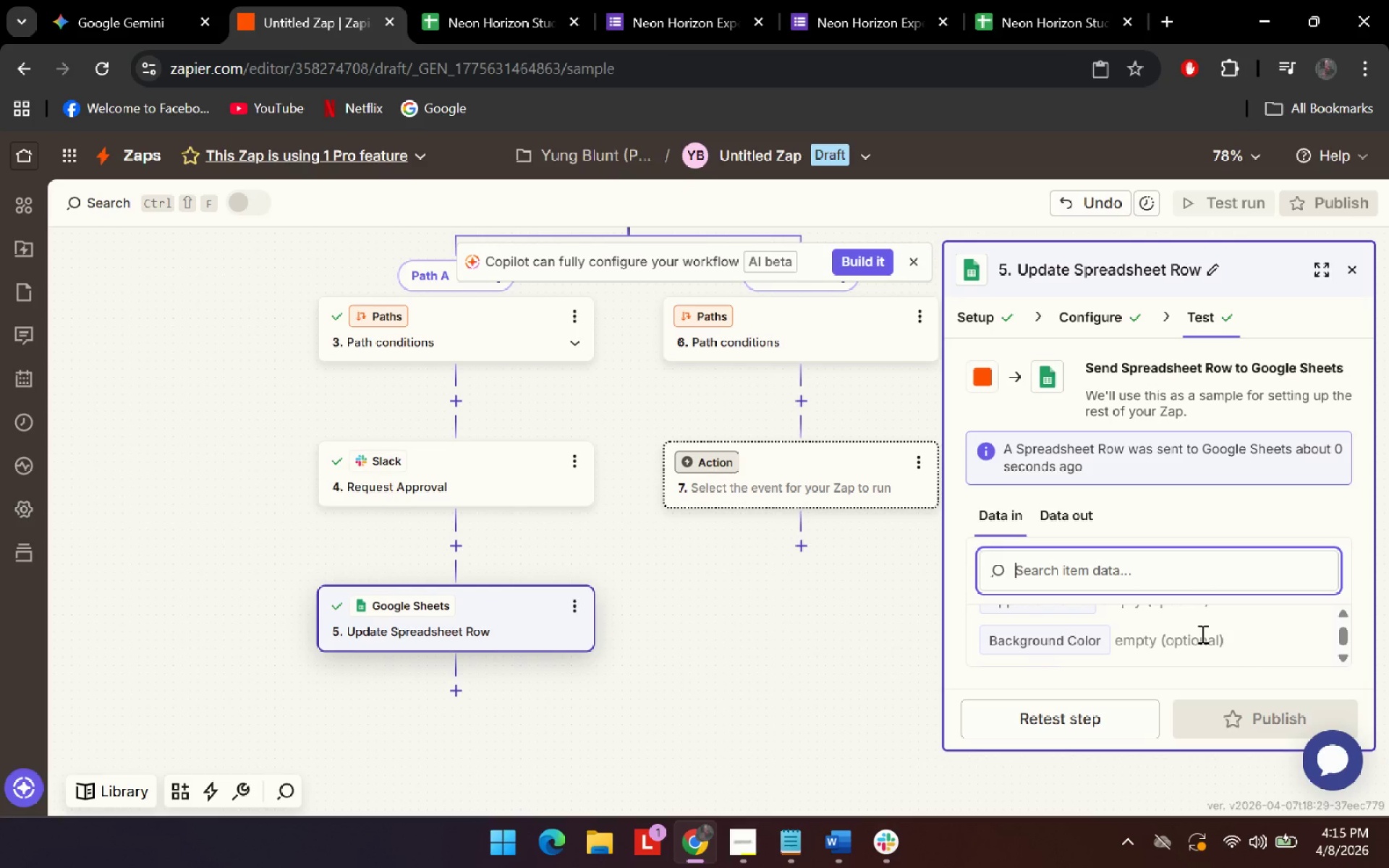 
left_click([1071, 503])
 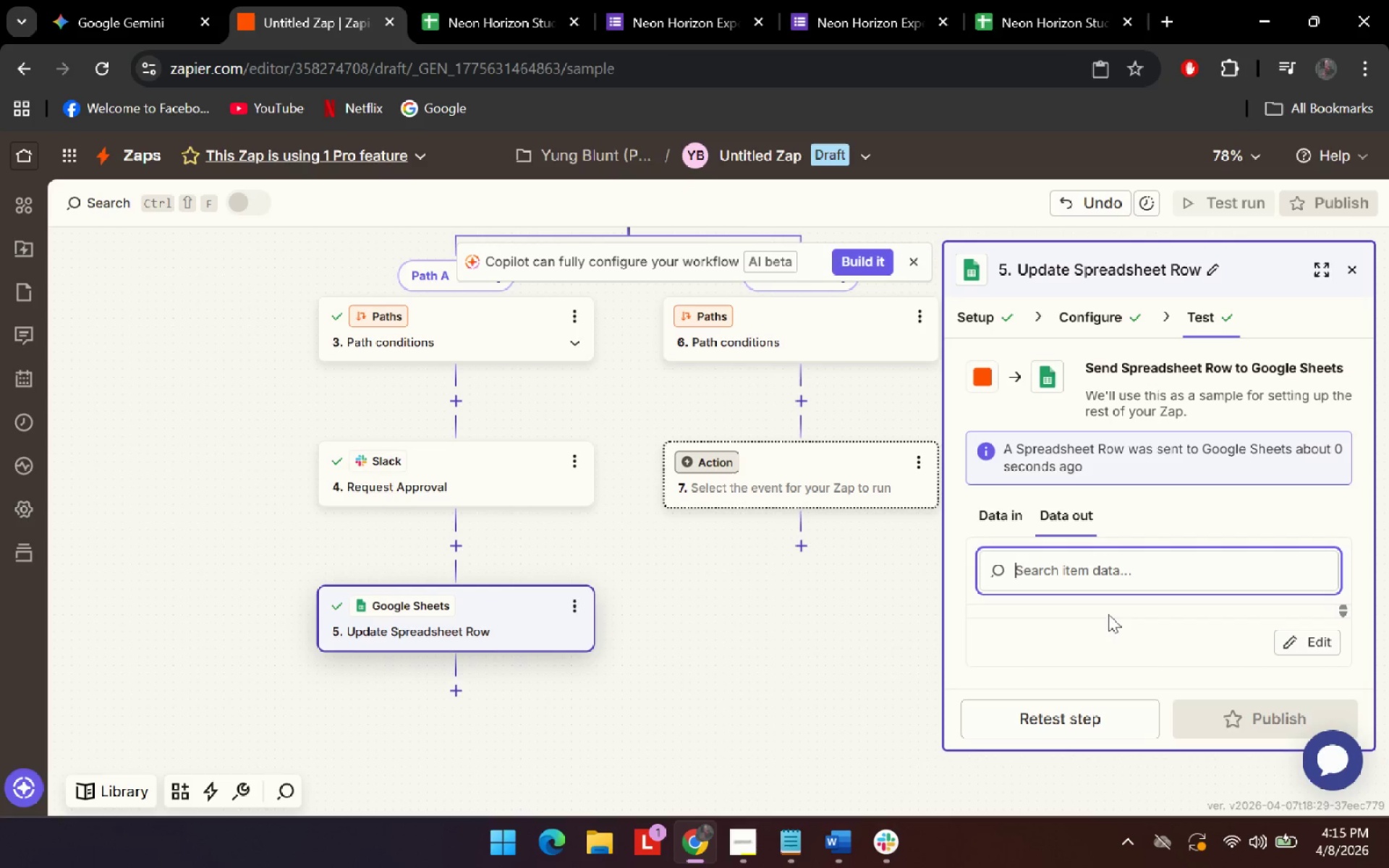 
scroll: coordinate [1204, 637], scroll_direction: down, amount: 4.0
 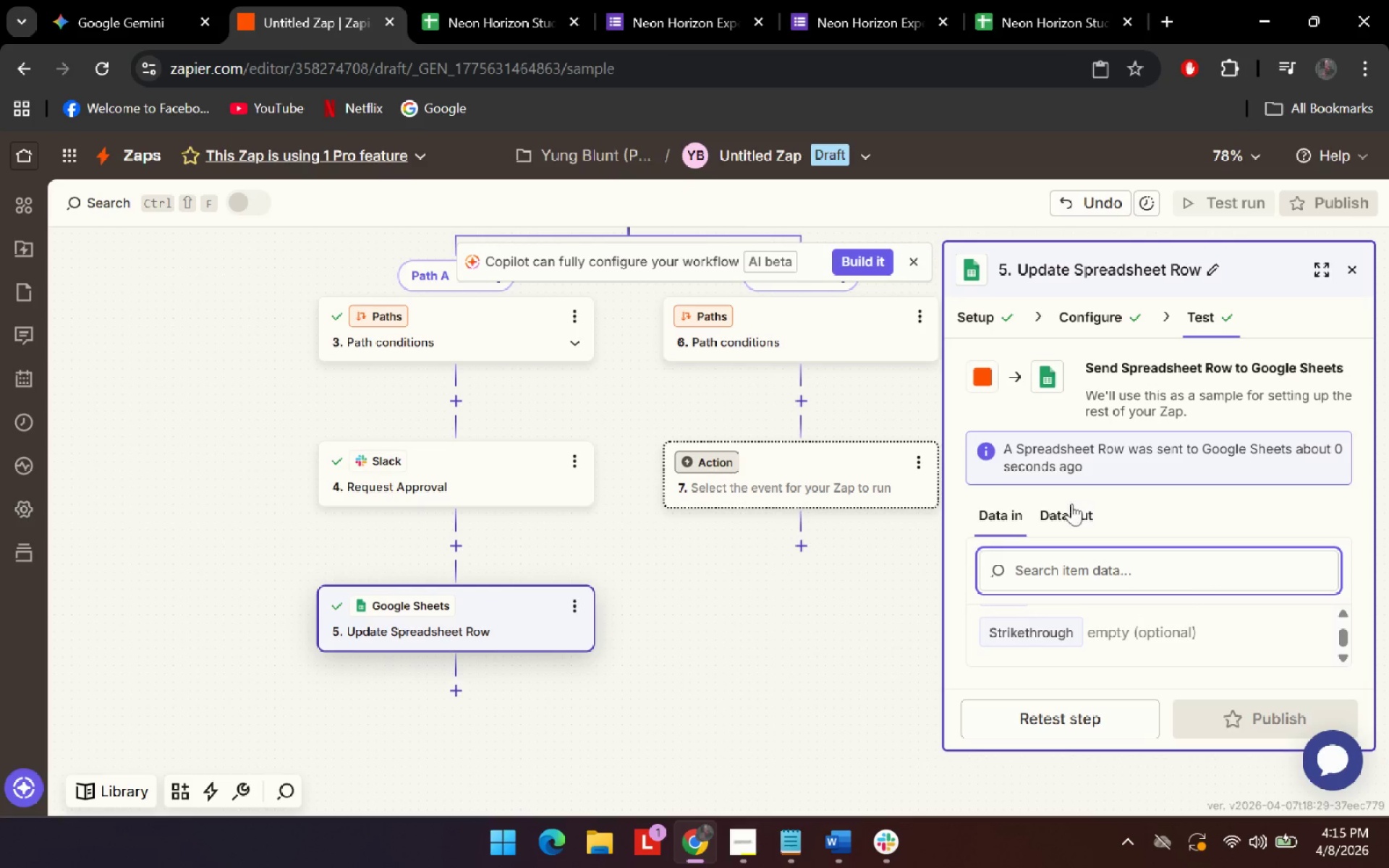 
left_click([75, 0])
 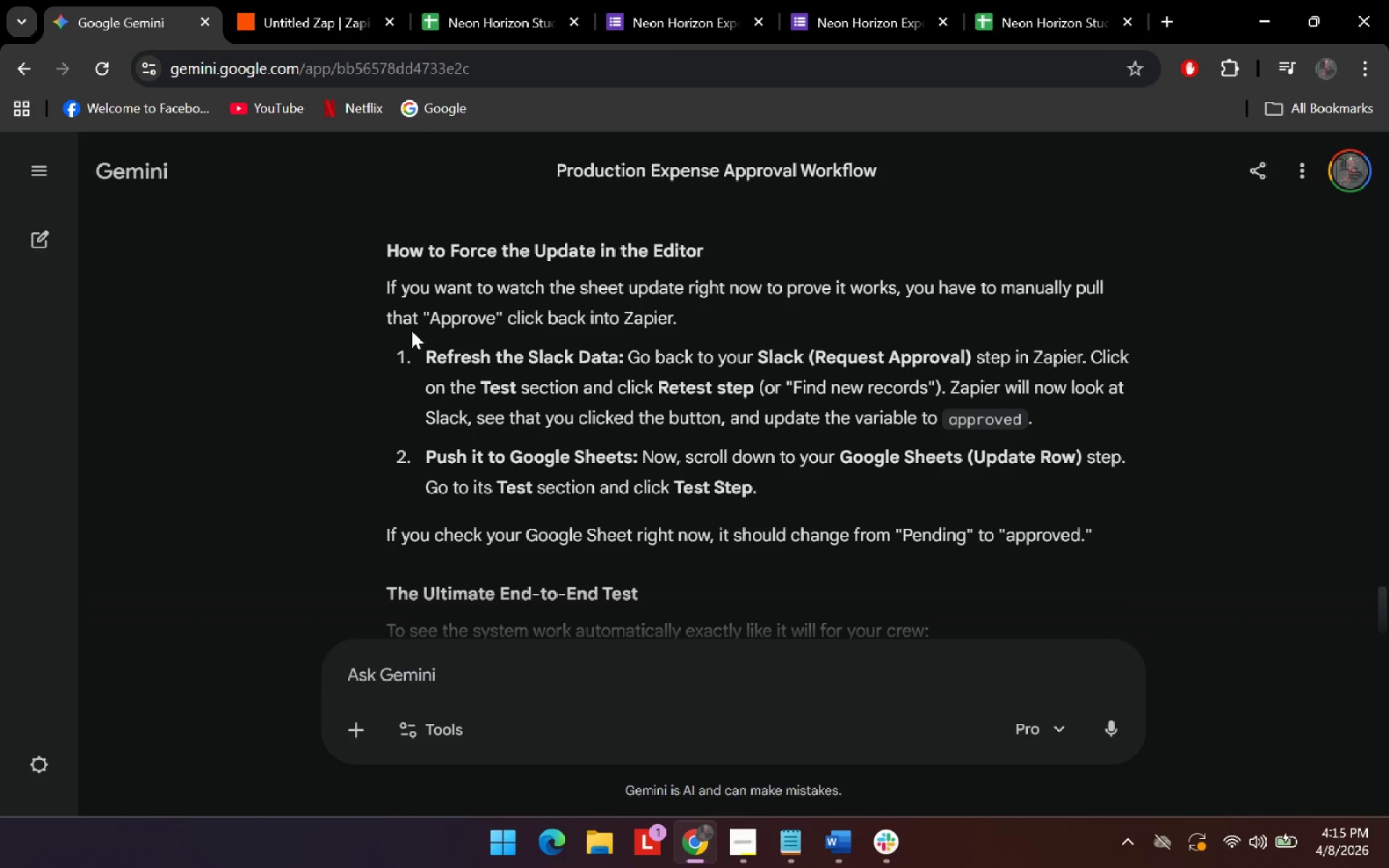 
scroll: coordinate [860, 699], scroll_direction: down, amount: 4.0
 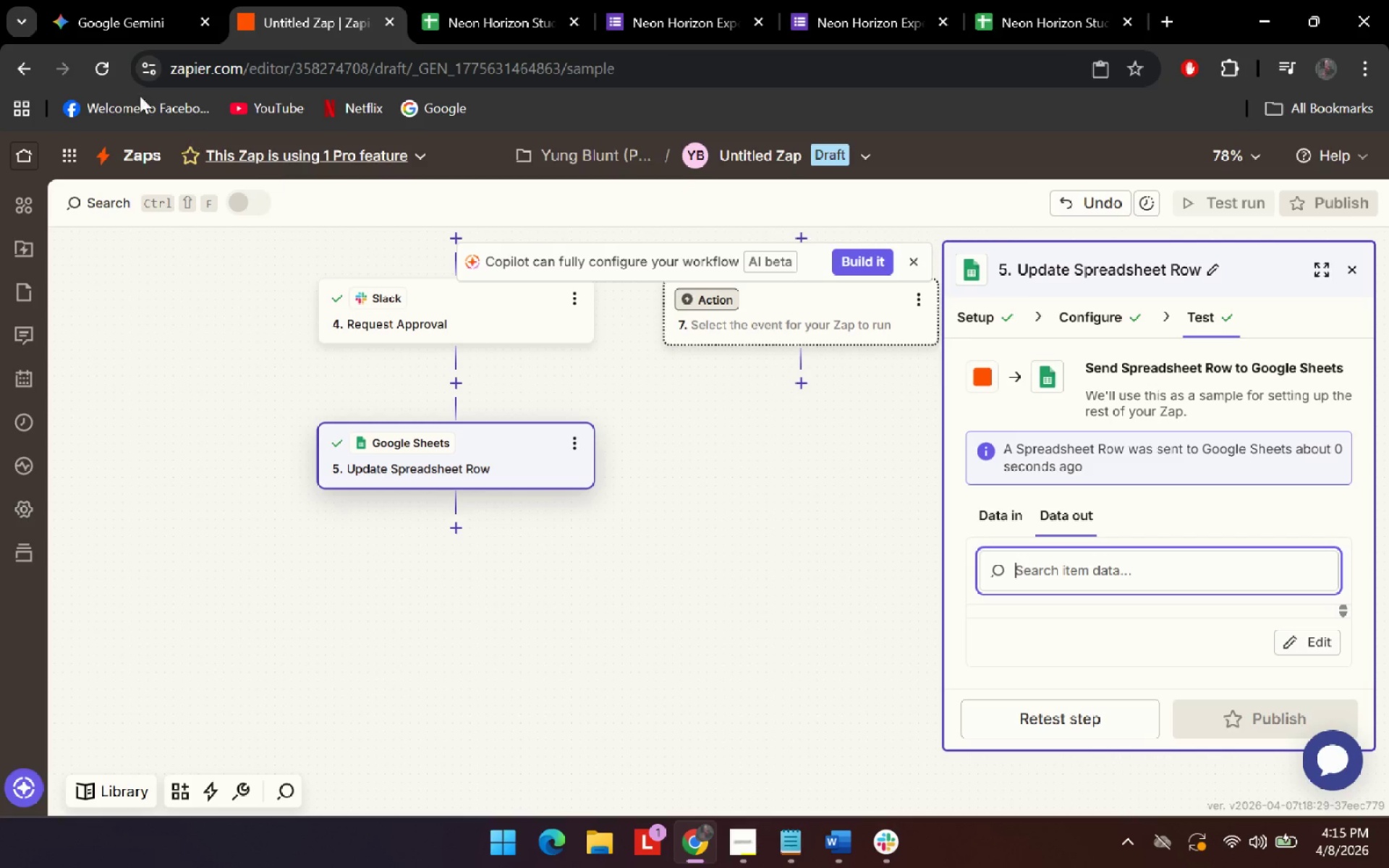 
scroll: coordinate [661, 521], scroll_direction: up, amount: 11.0
 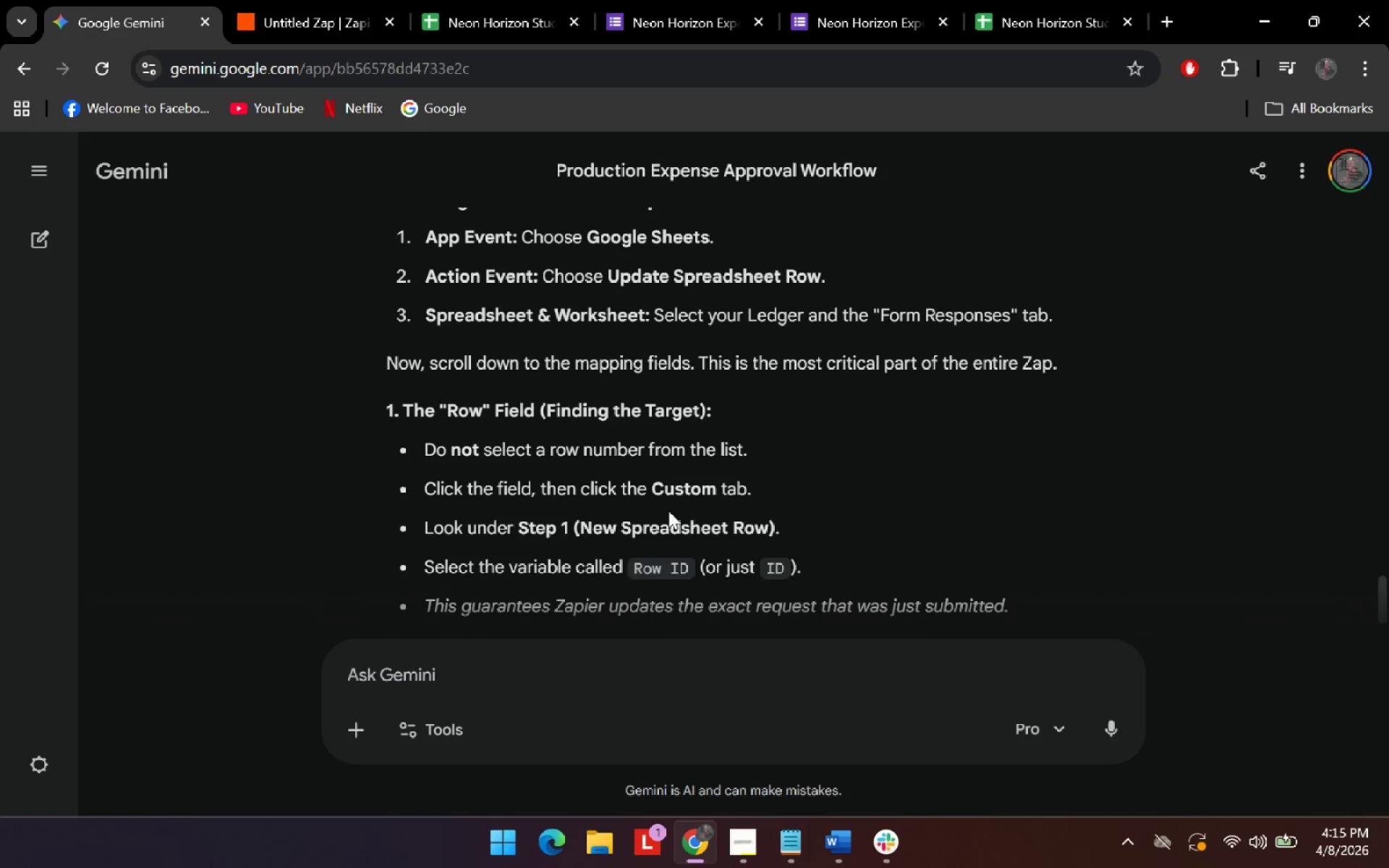 
scroll: coordinate [833, 516], scroll_direction: down, amount: 4.0
 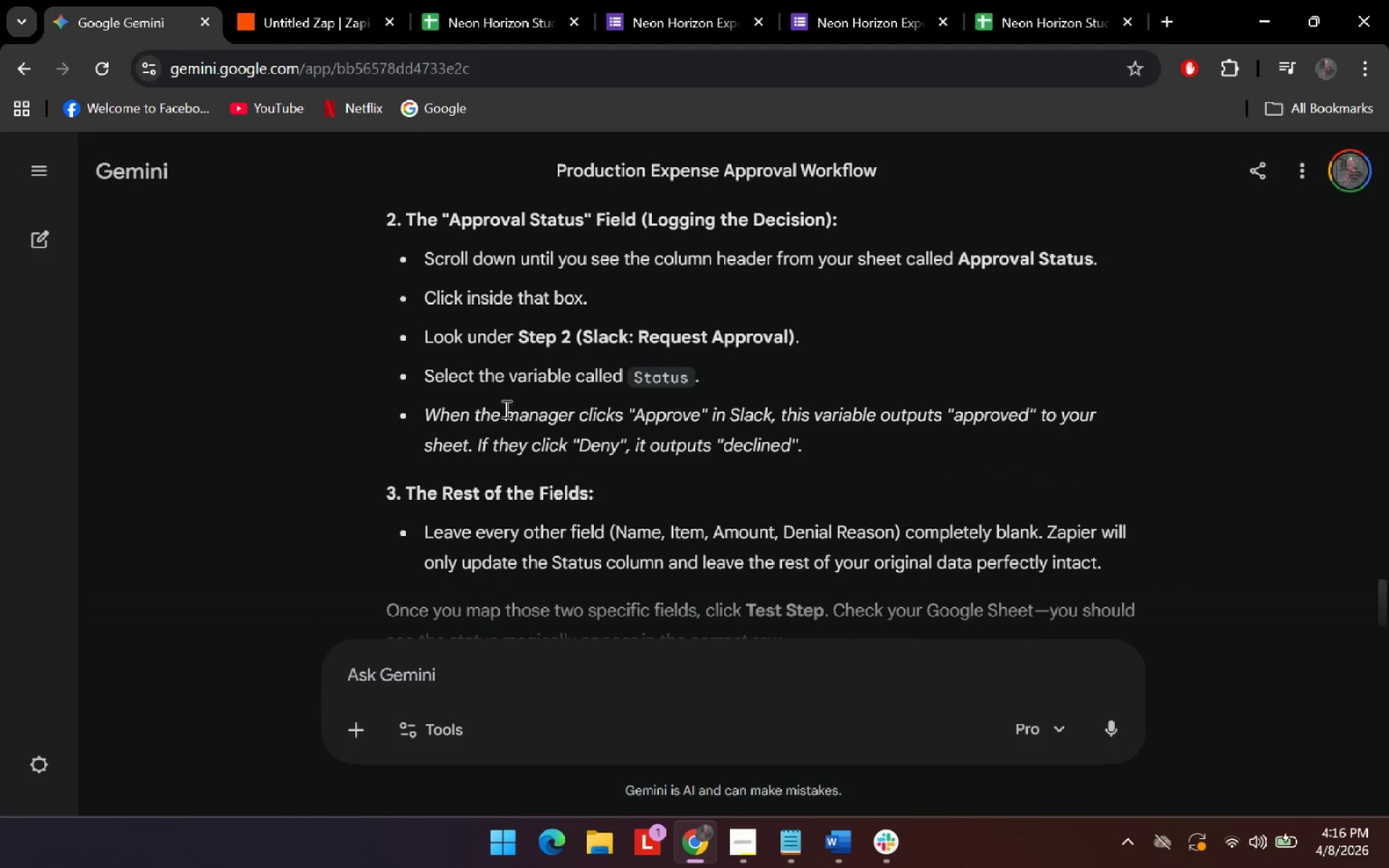 
left_click_drag(start_coordinate=[505, 408], to_coordinate=[855, 417])
 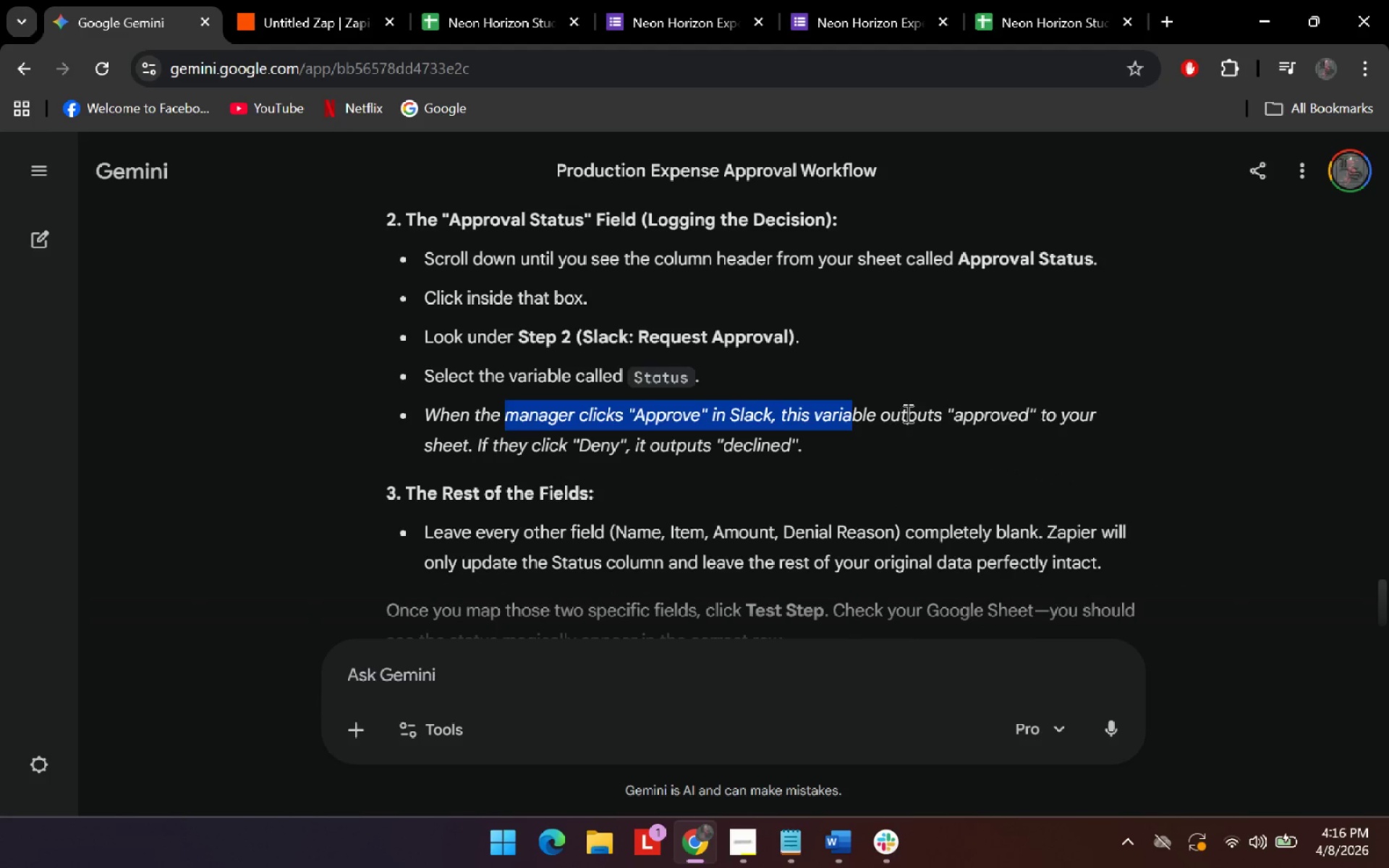 
left_click_drag(start_coordinate=[907, 413], to_coordinate=[983, 422])
 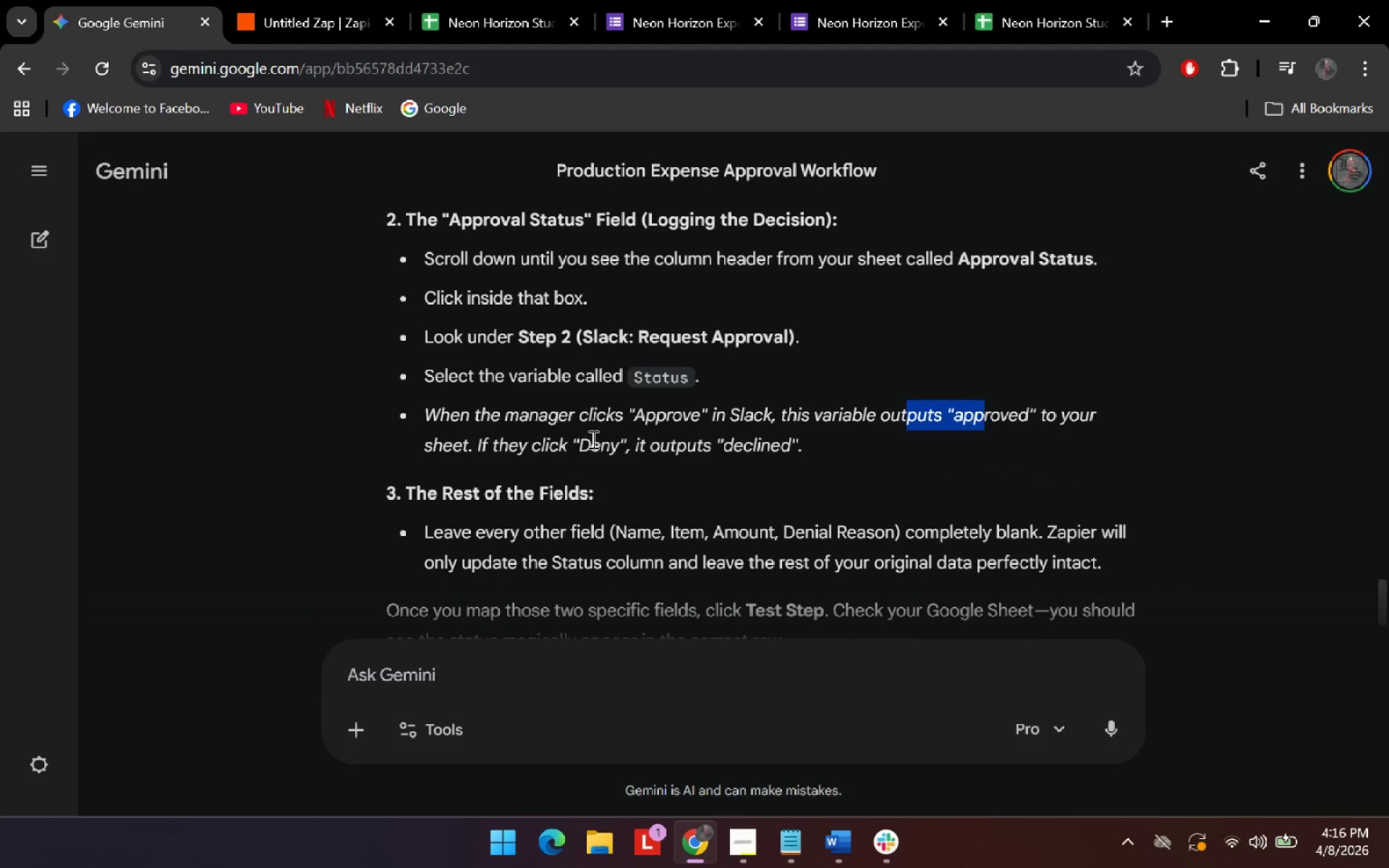 
left_click_drag(start_coordinate=[592, 439], to_coordinate=[753, 446])
 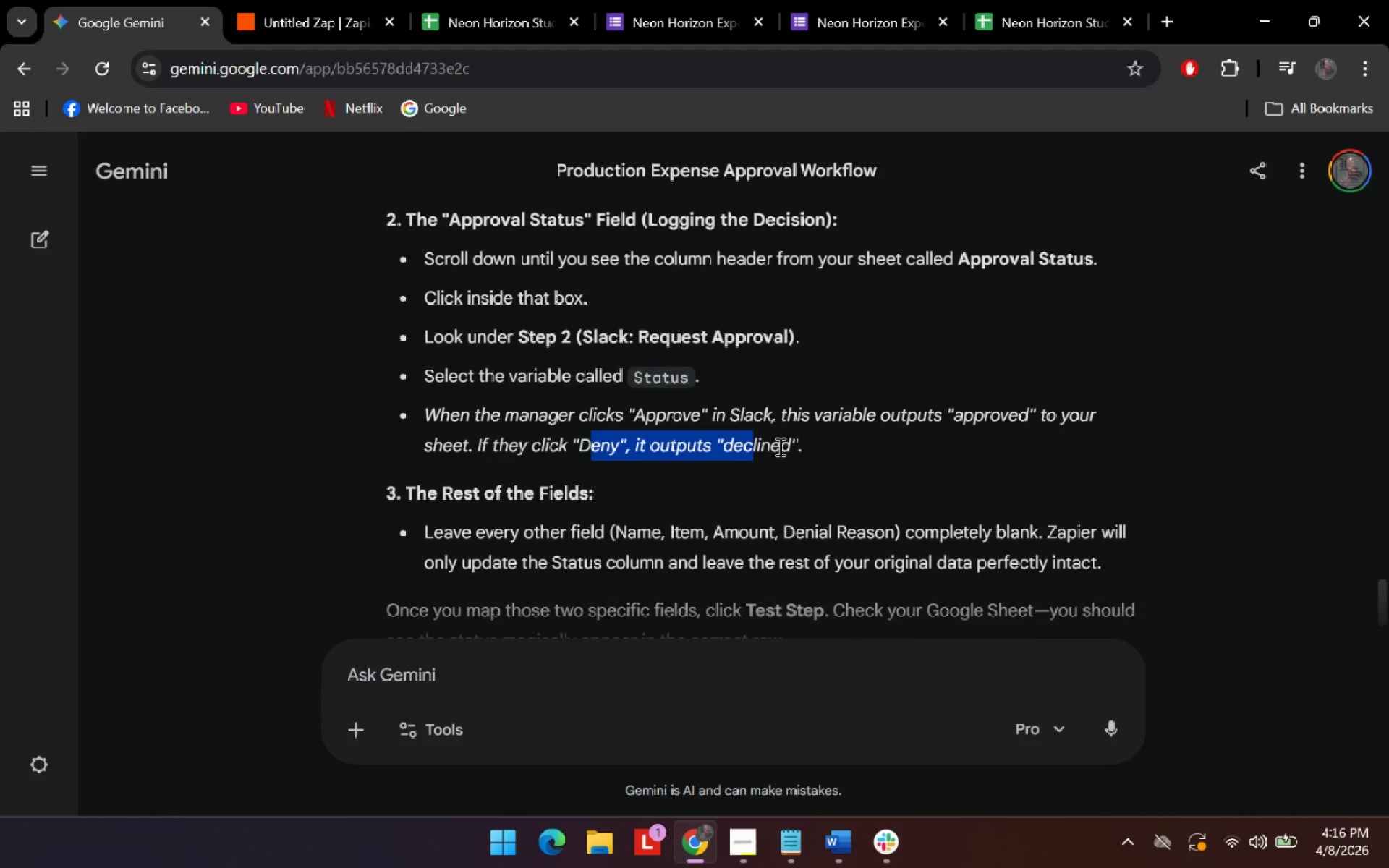 
left_click([778, 446])
 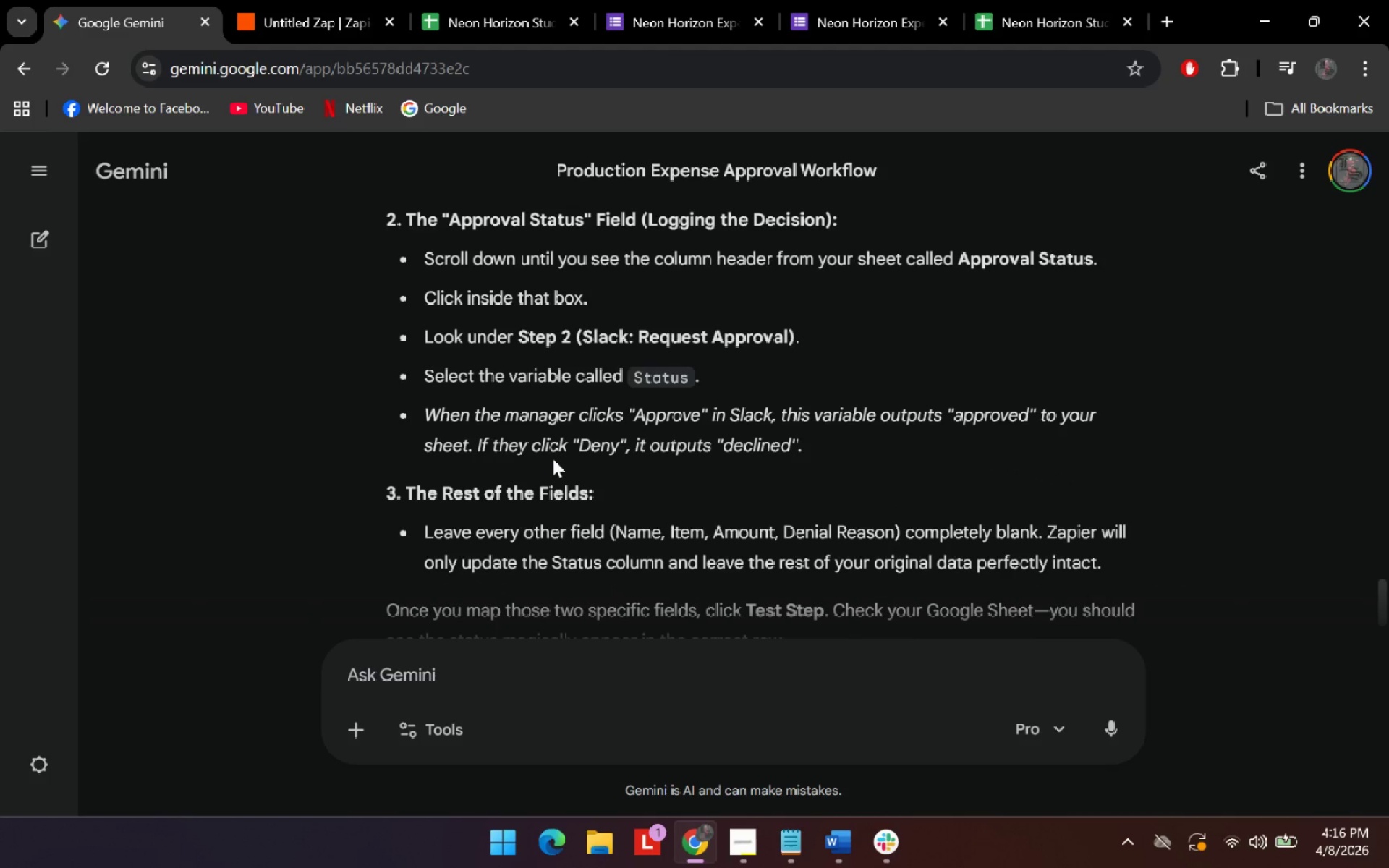 
scroll: coordinate [608, 404], scroll_direction: down, amount: 3.0
 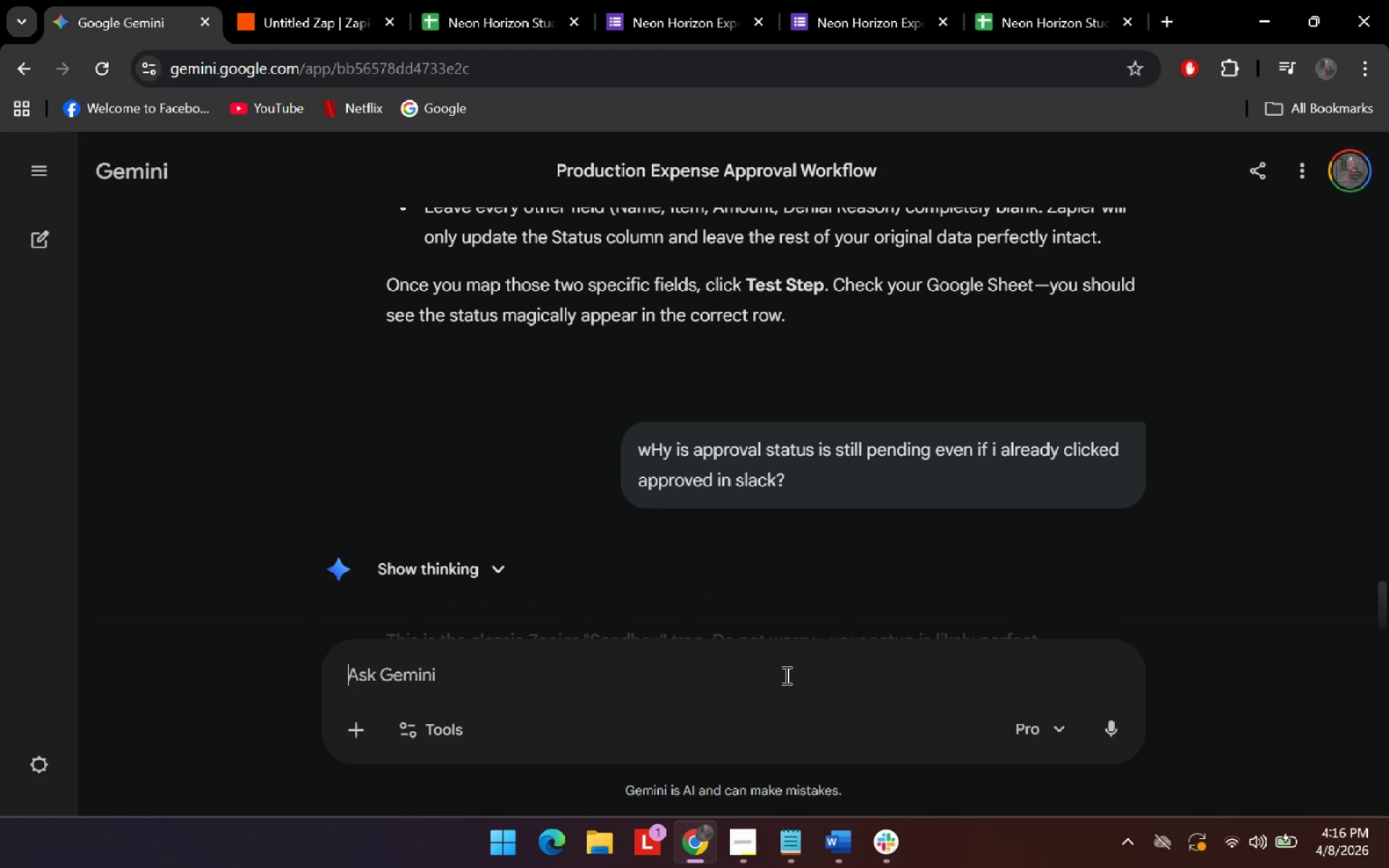 
double_click([787, 673])
 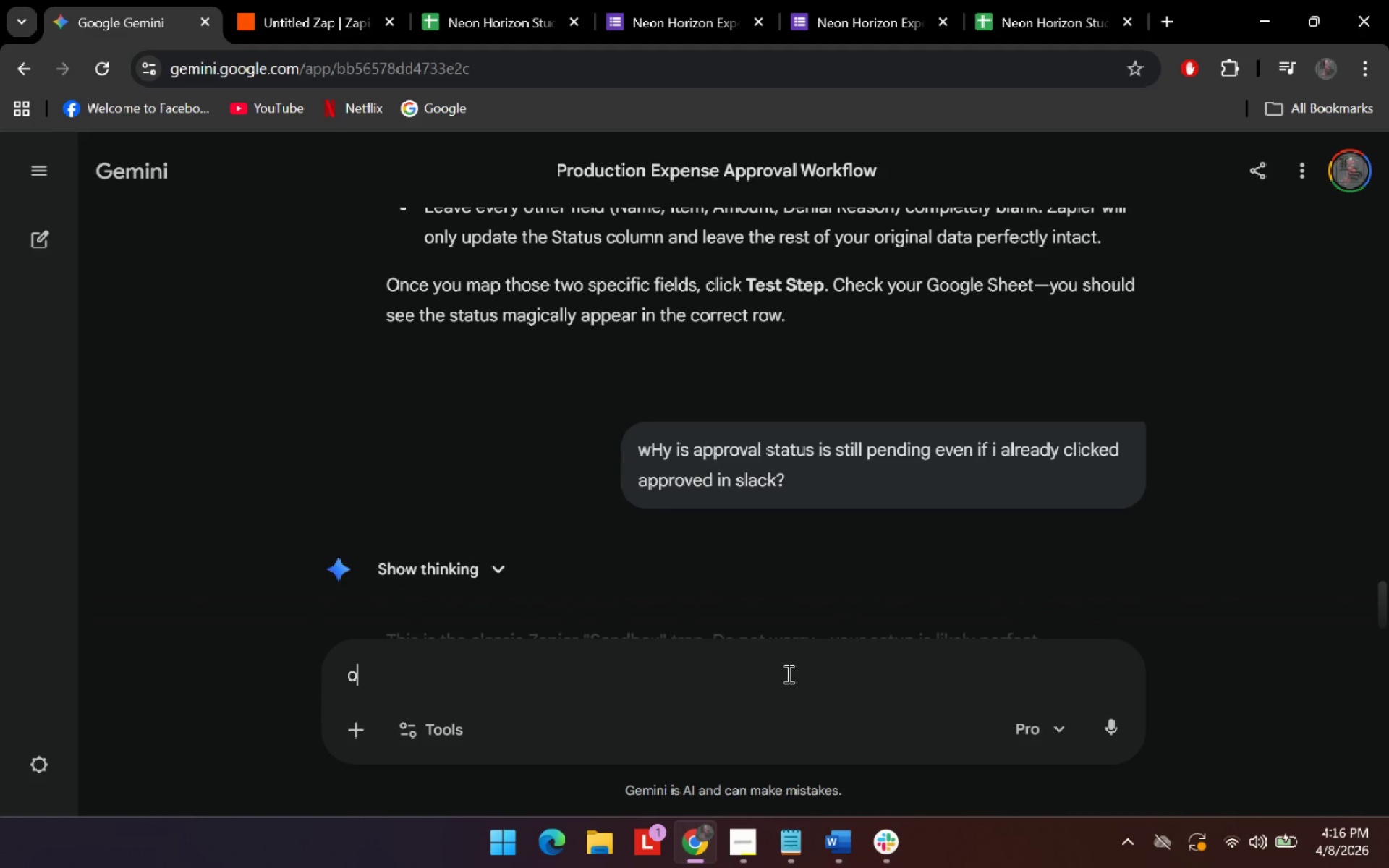 
type(okay next)
 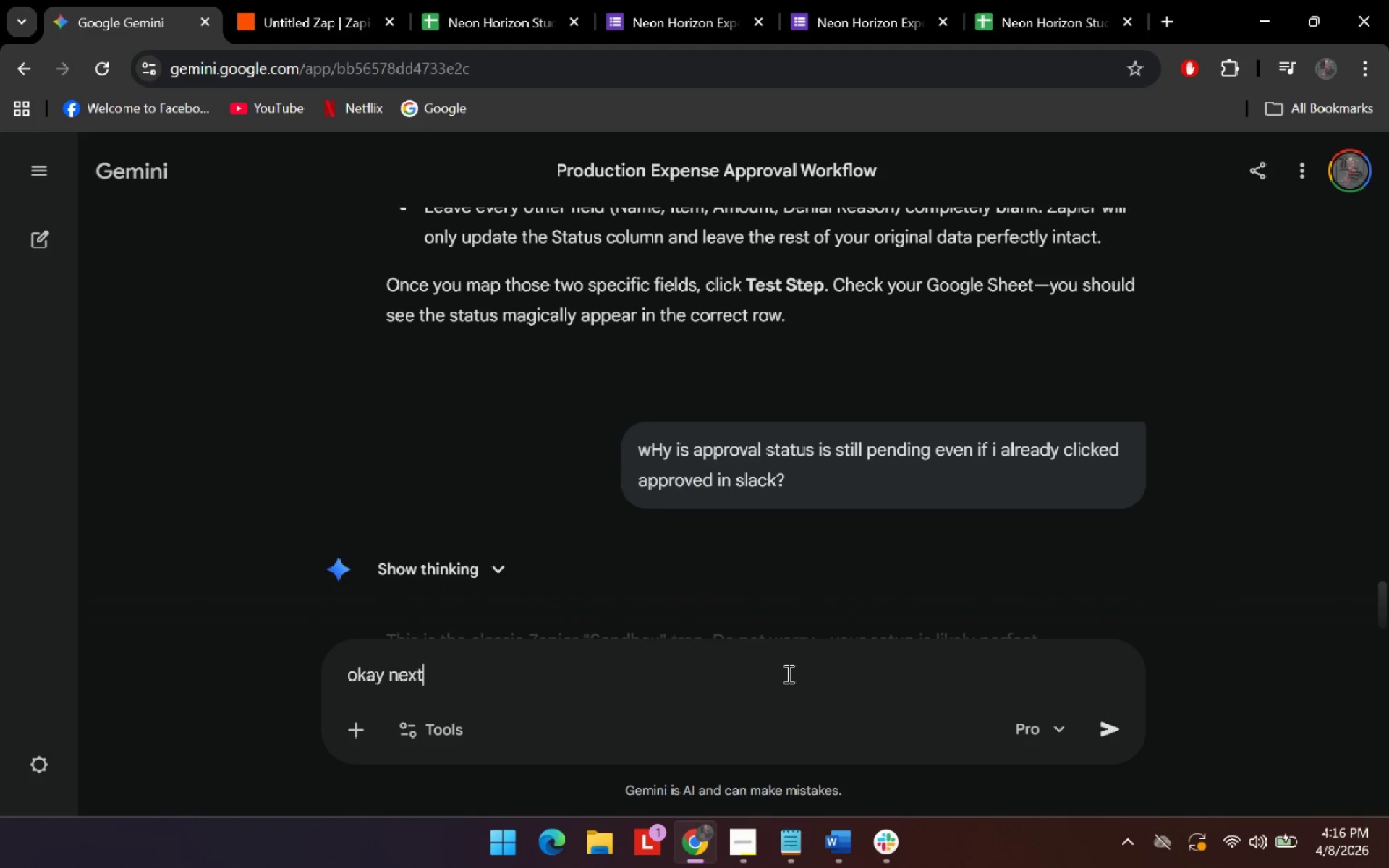 
key(Enter)
 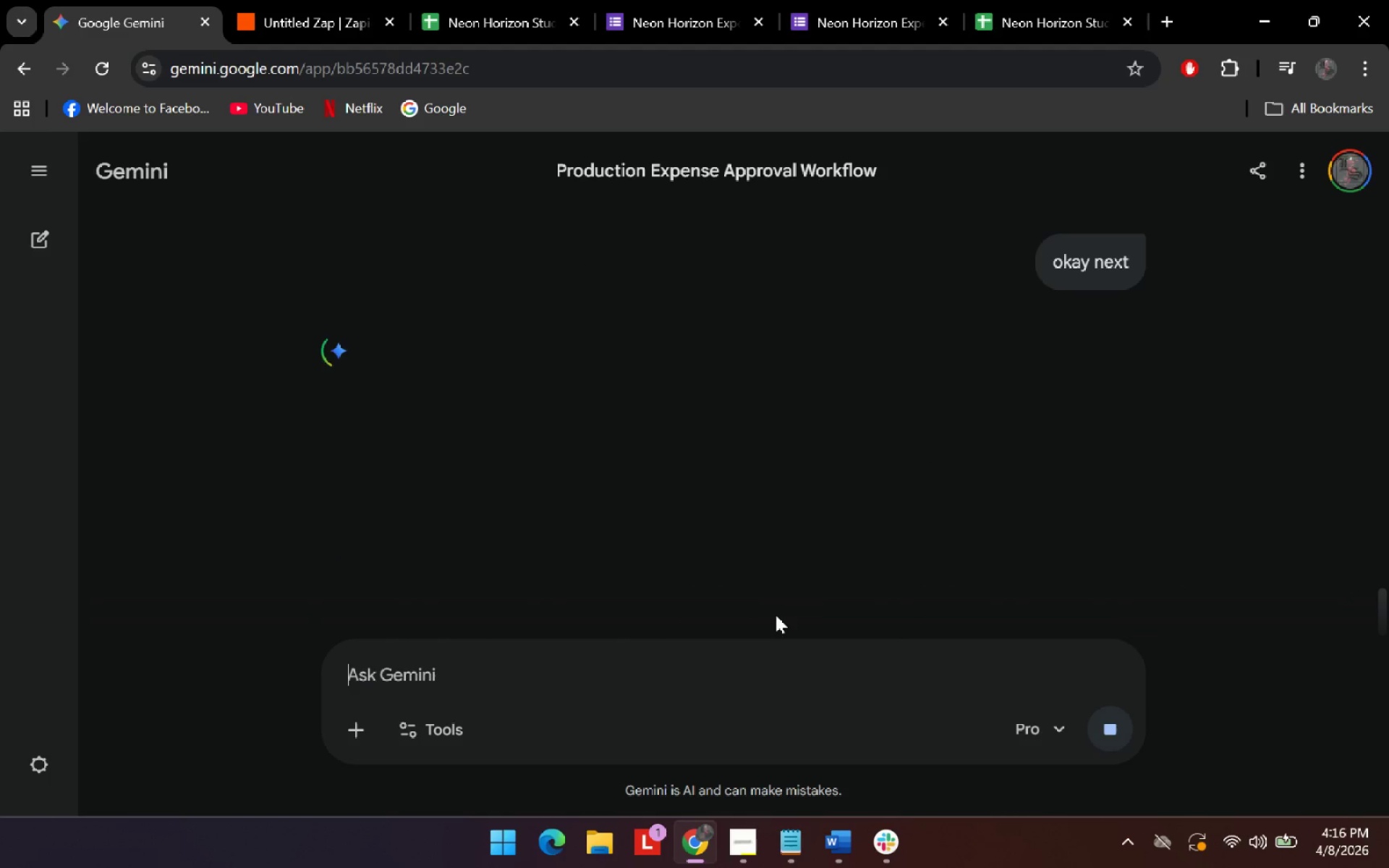 
wait(5.16)
 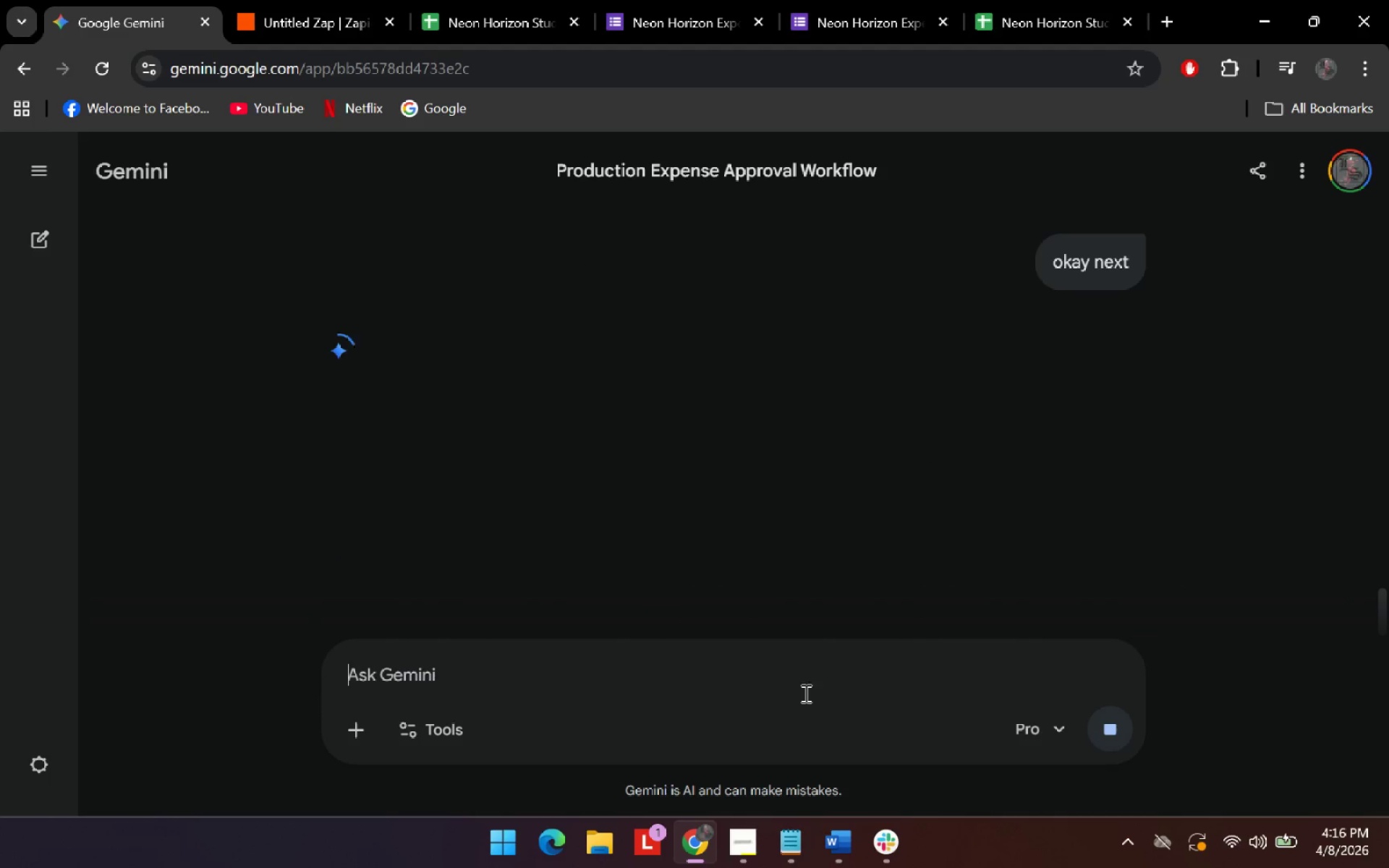 
left_click([875, 852])
 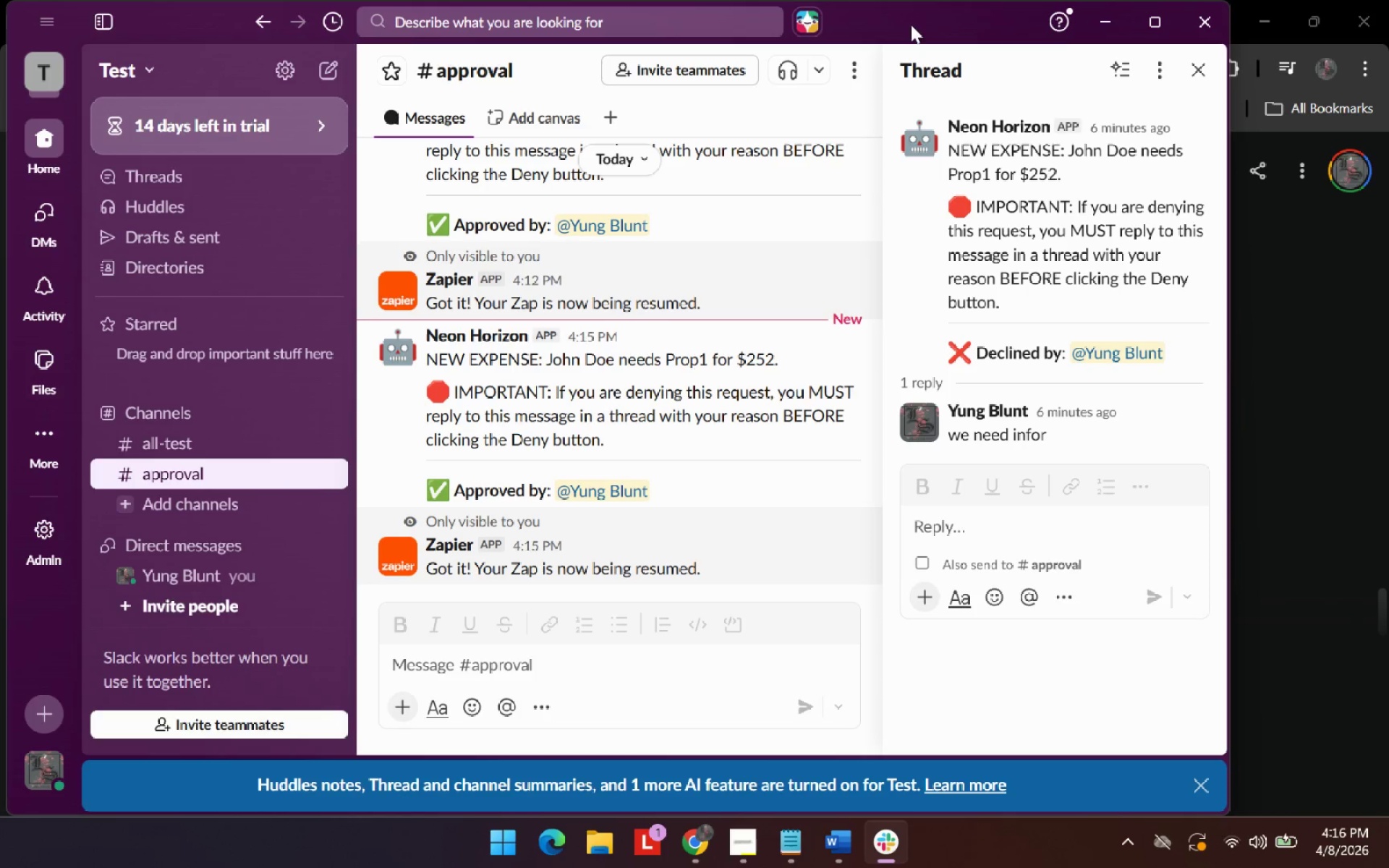 
left_click([1101, 22])
 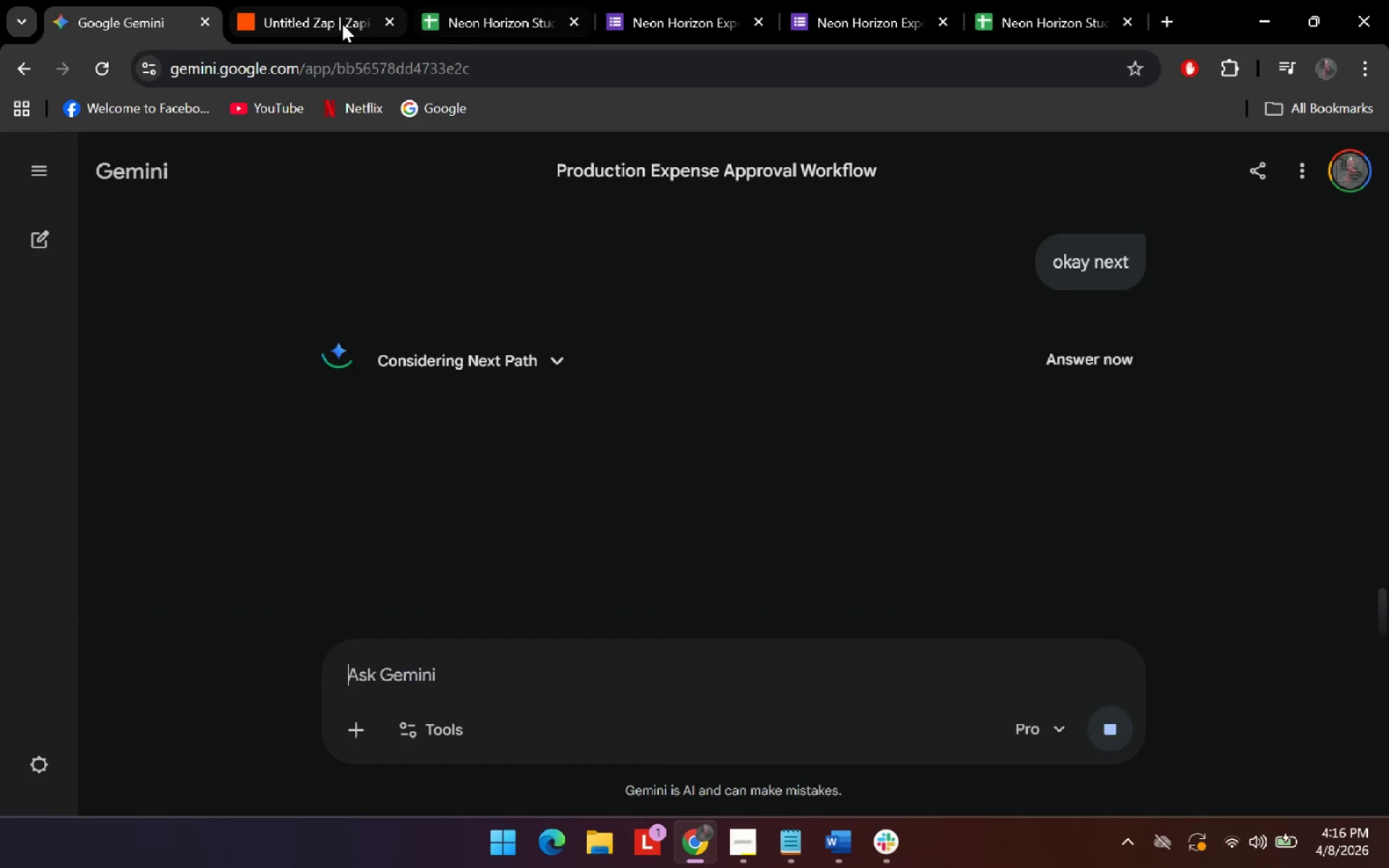 
left_click([469, 13])
 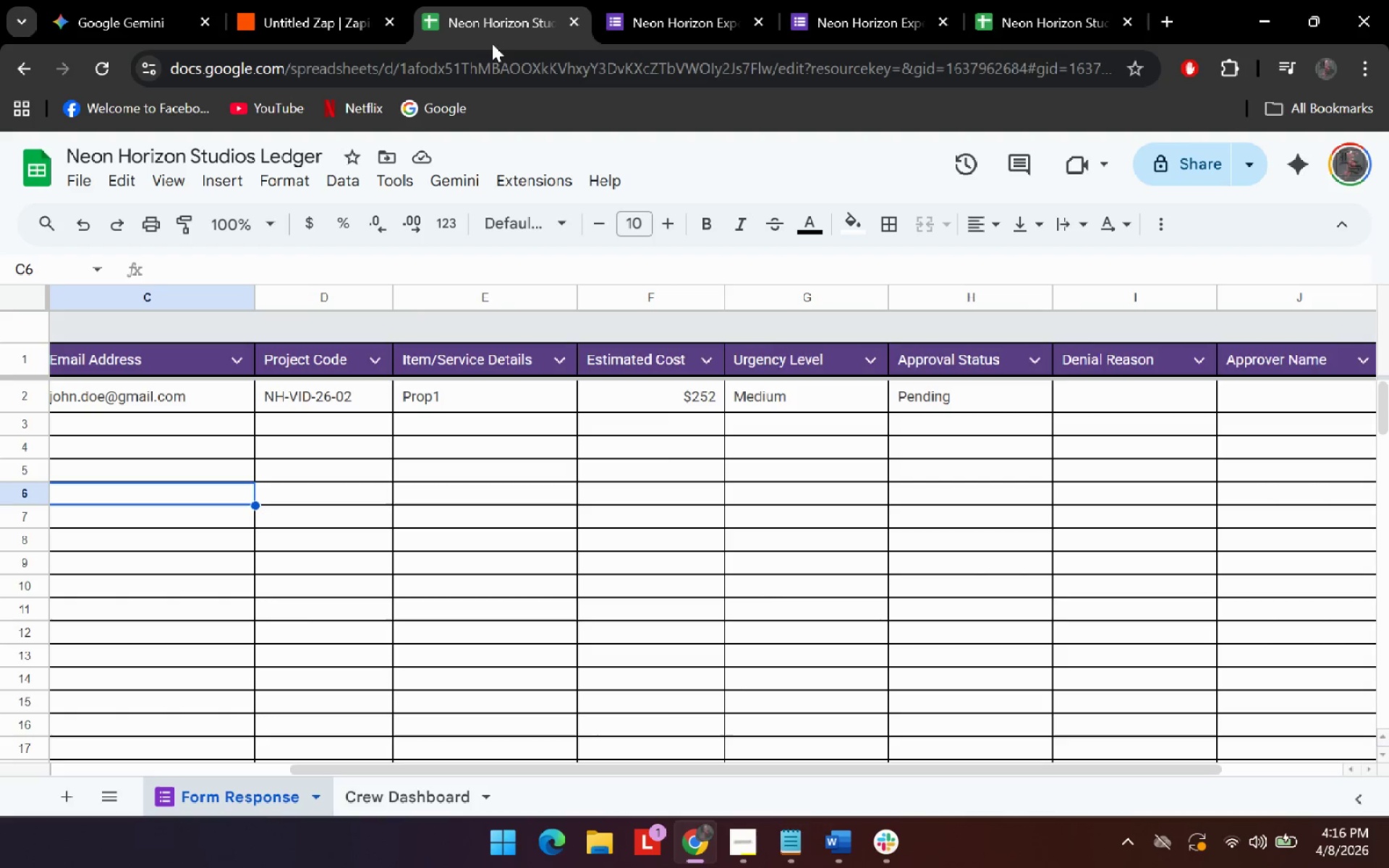 
left_click([350, 0])
 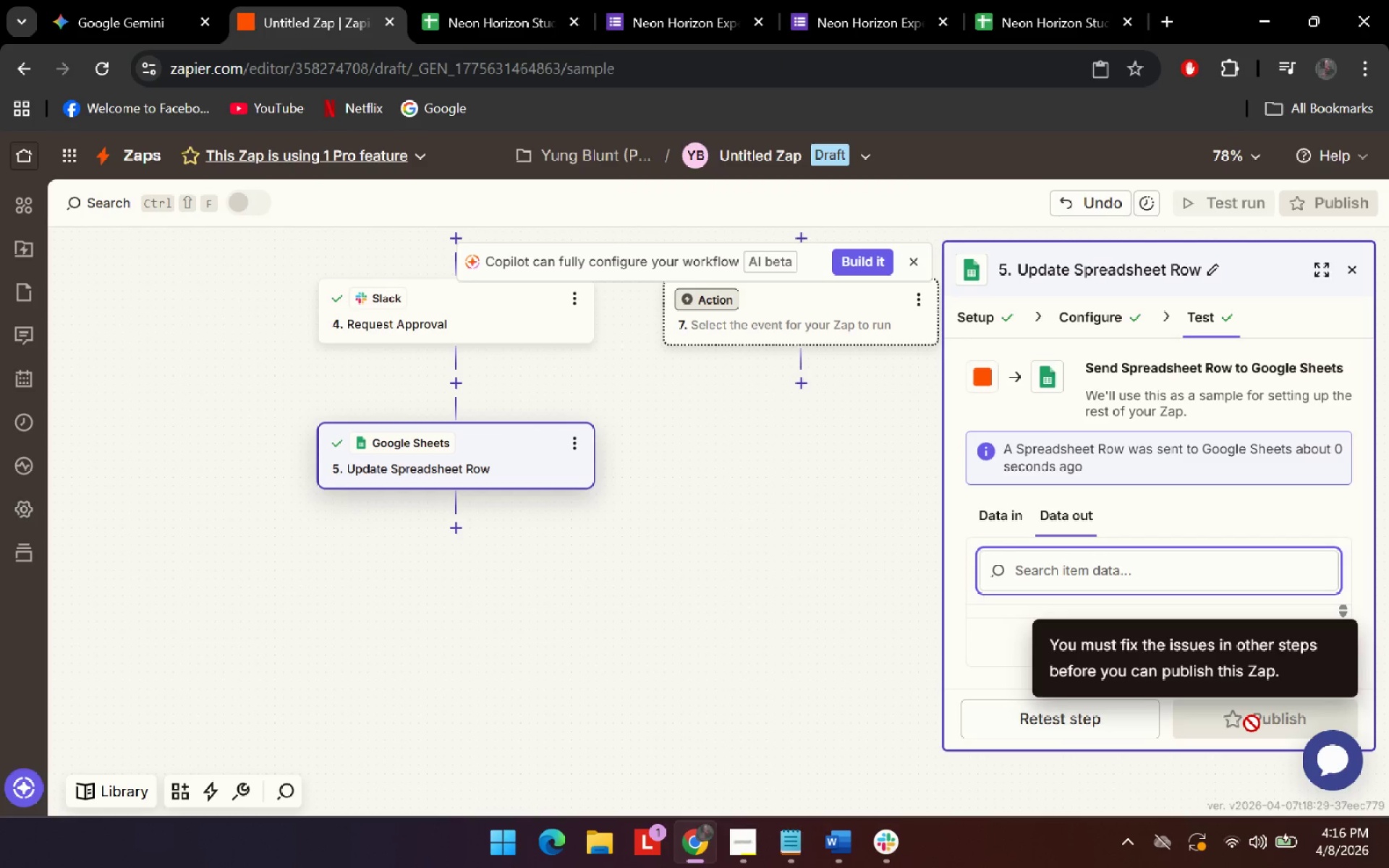 
left_click([1252, 723])
 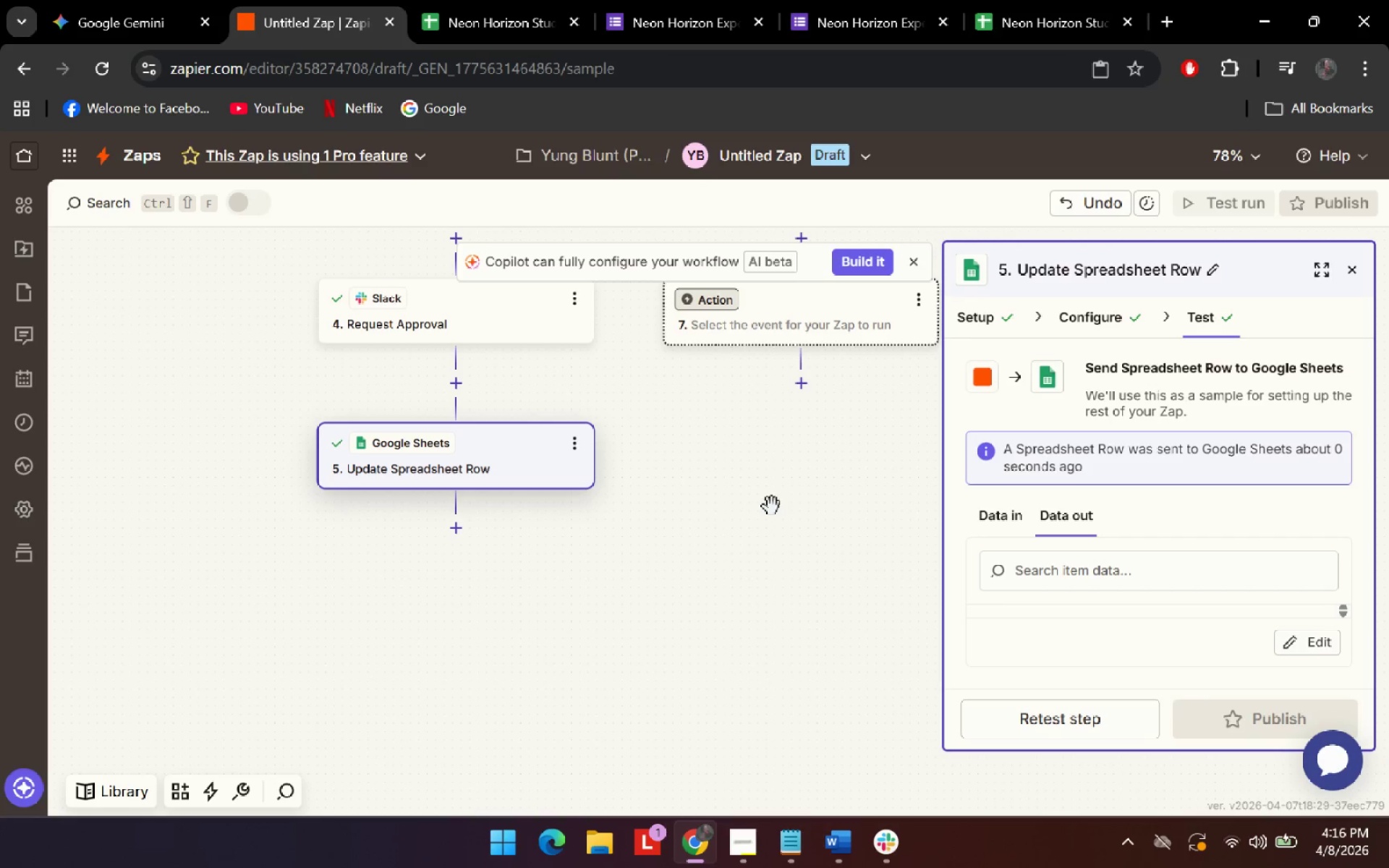 
left_click([772, 506])
 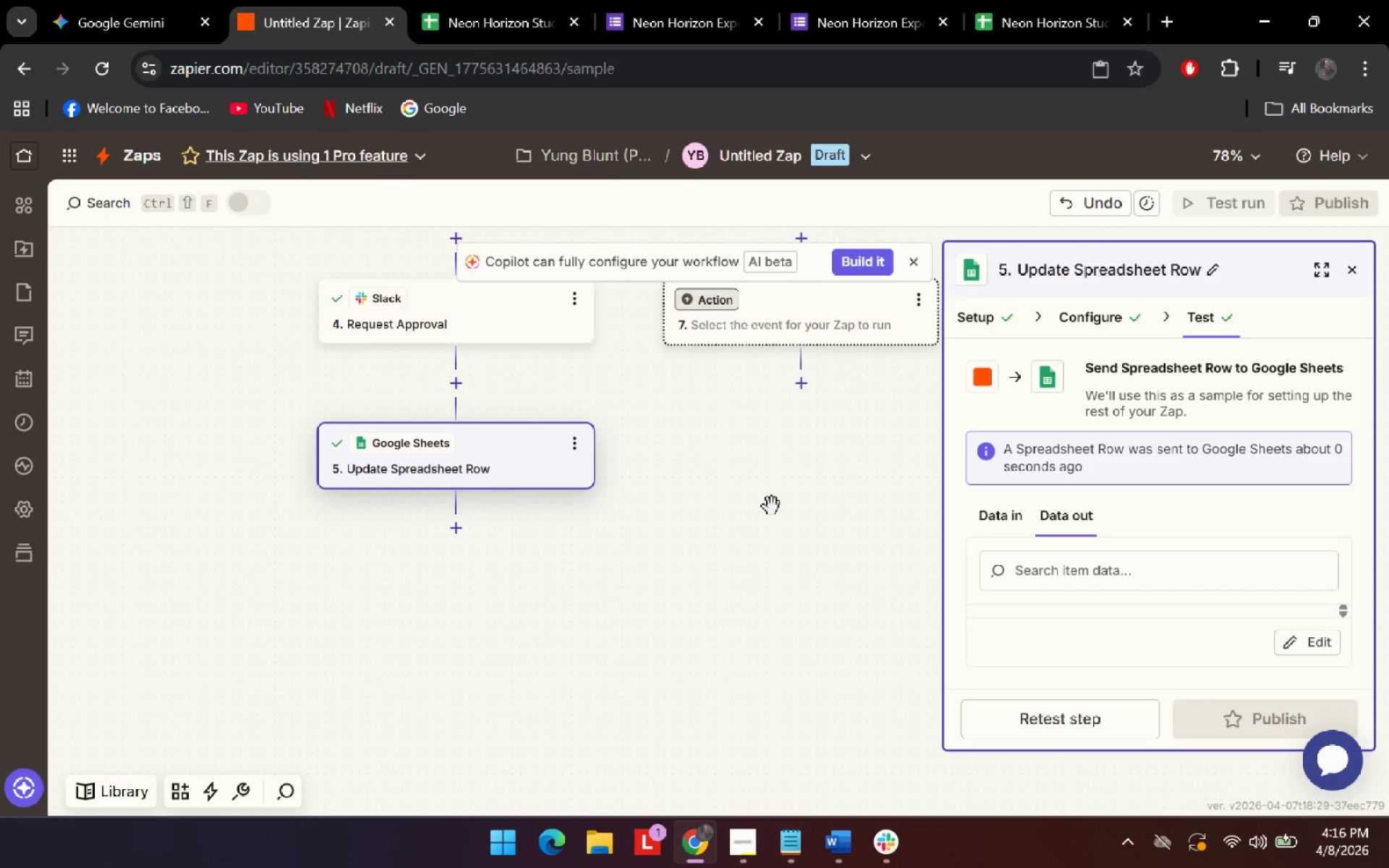 
scroll: coordinate [772, 506], scroll_direction: up, amount: 6.0
 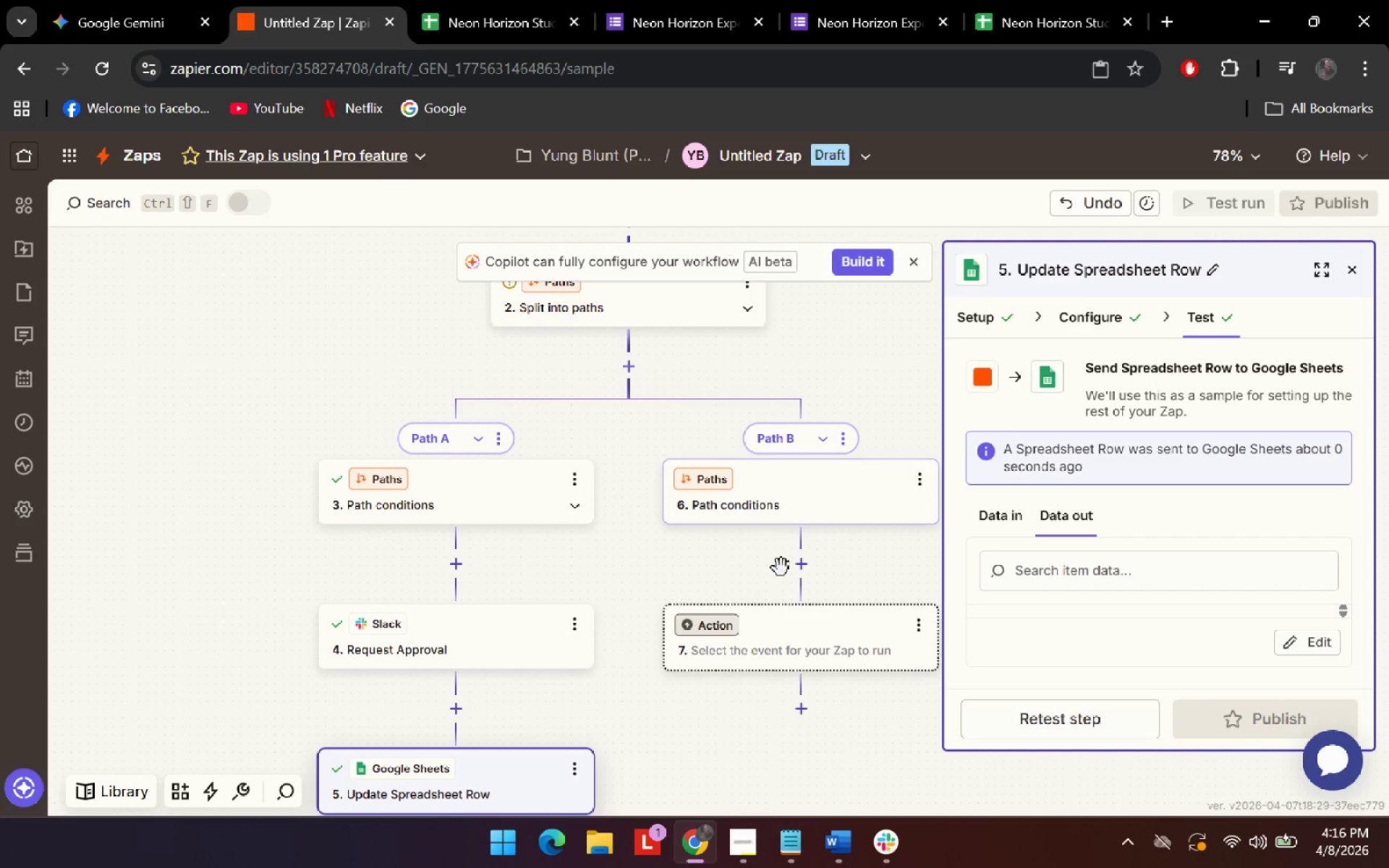 
hold_key(key=ControlLeft, duration=0.73)
 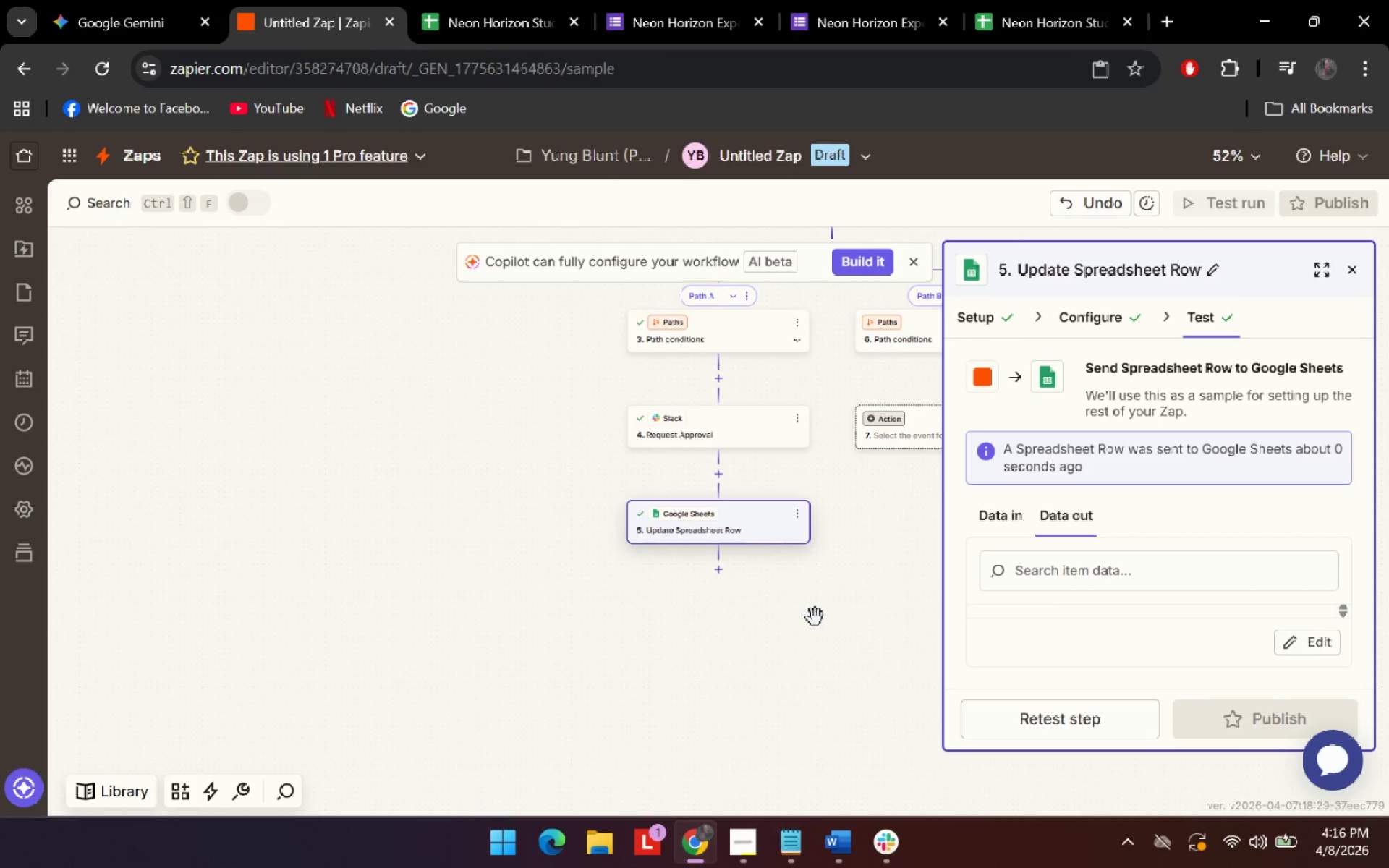 
scroll: coordinate [781, 574], scroll_direction: up, amount: 3.0
 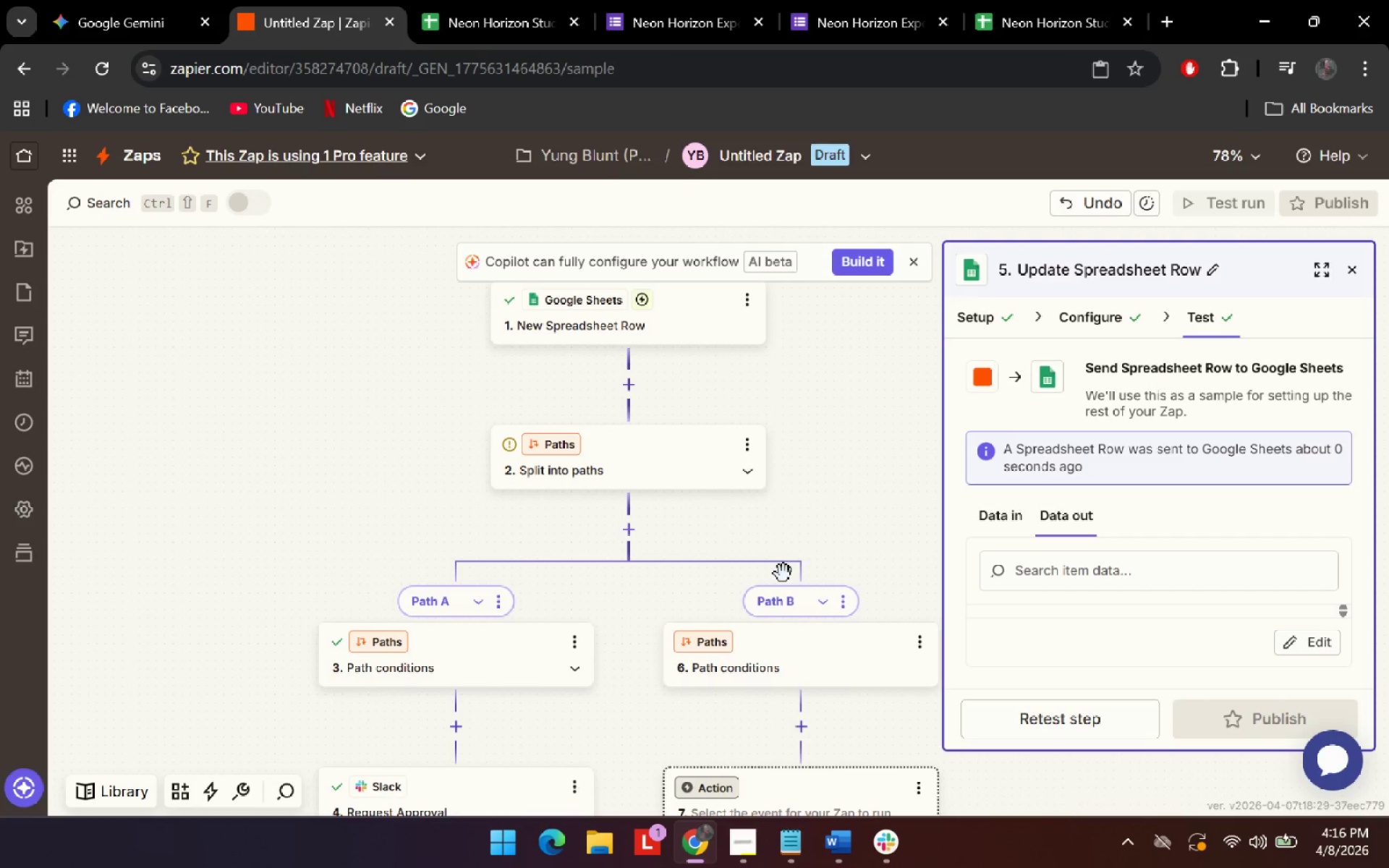 
scroll: coordinate [786, 569], scroll_direction: down, amount: 4.0
 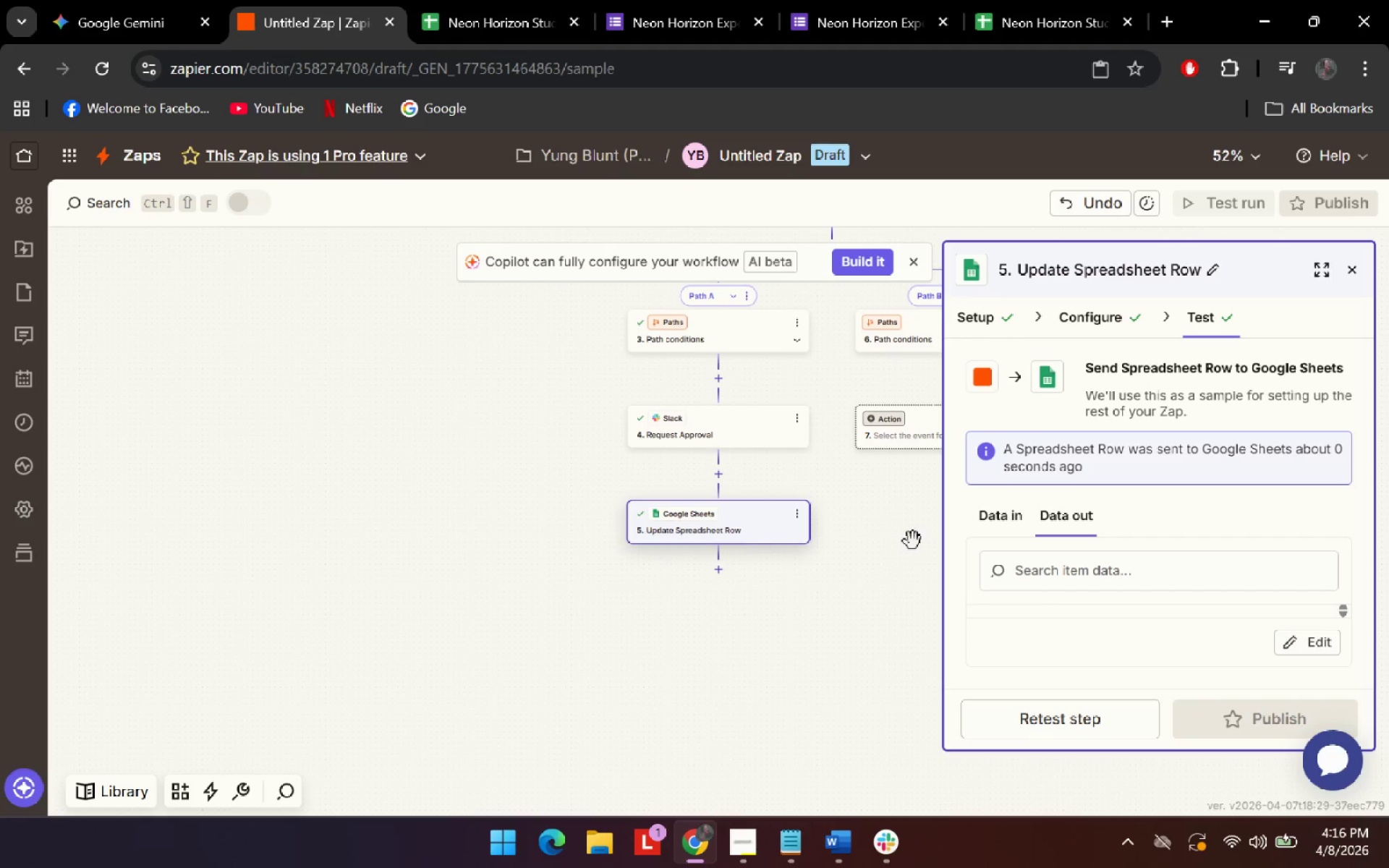 
left_click_drag(start_coordinate=[893, 557], to_coordinate=[694, 659])
 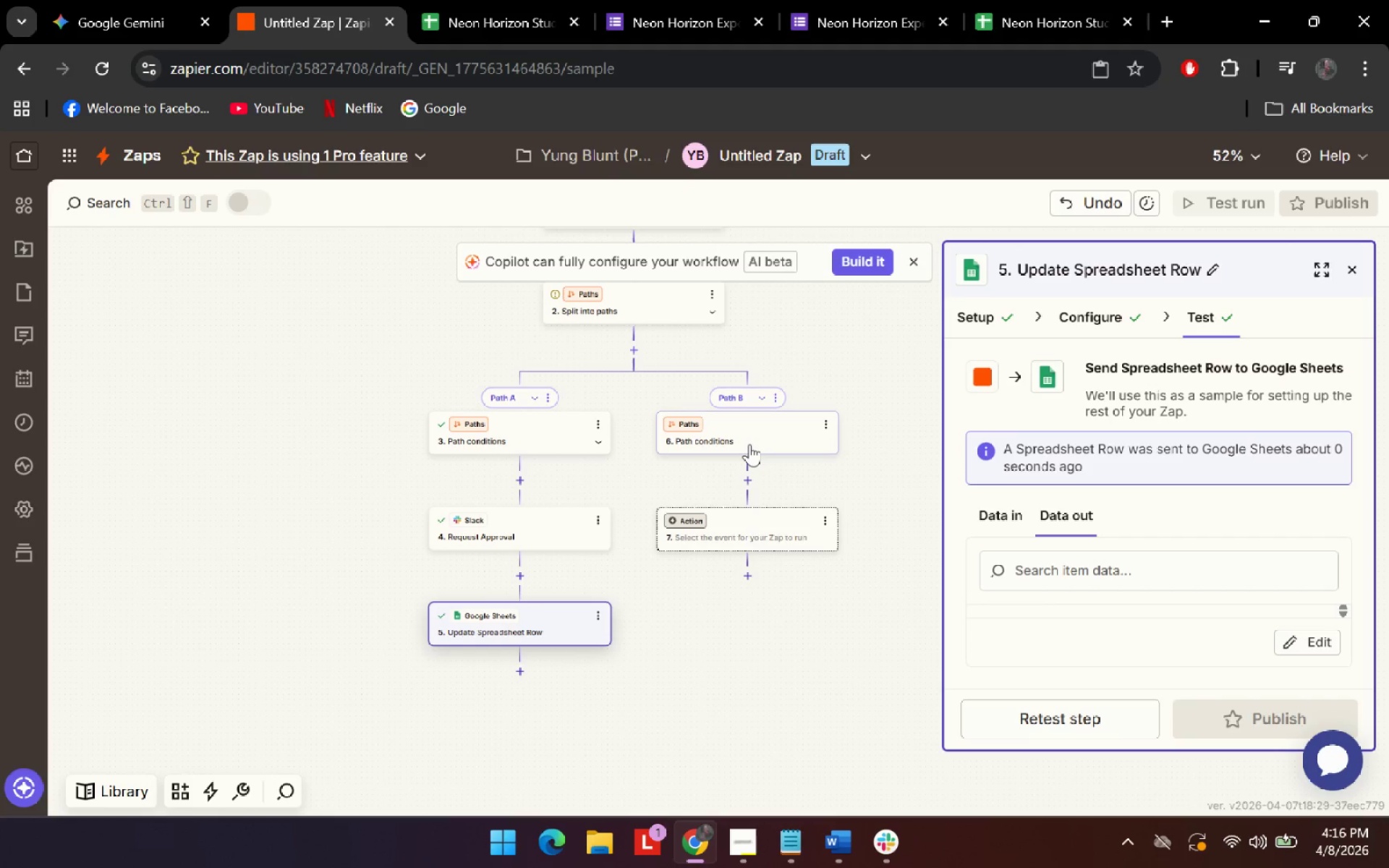 
left_click([749, 444])
 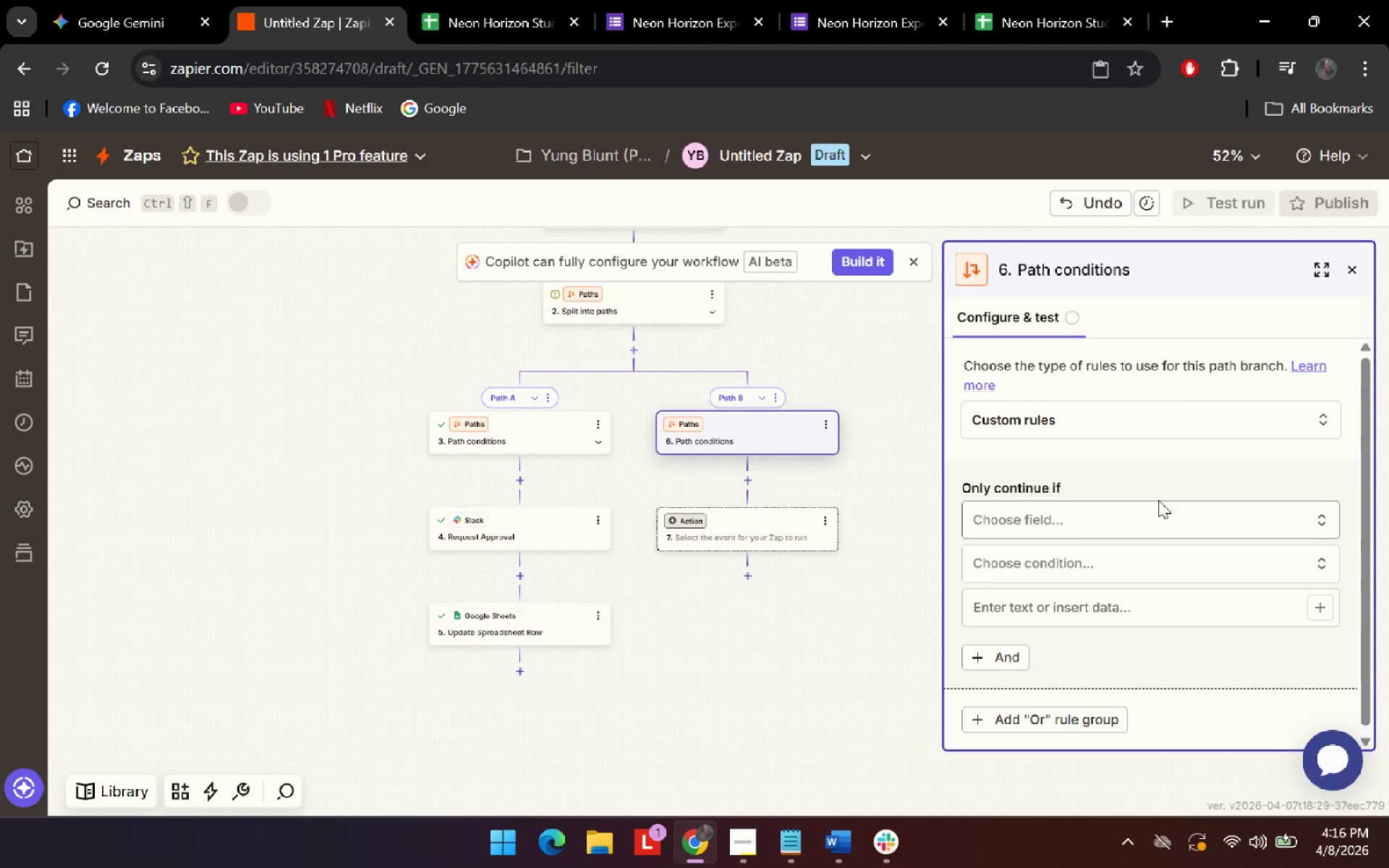 
left_click([1151, 509])
 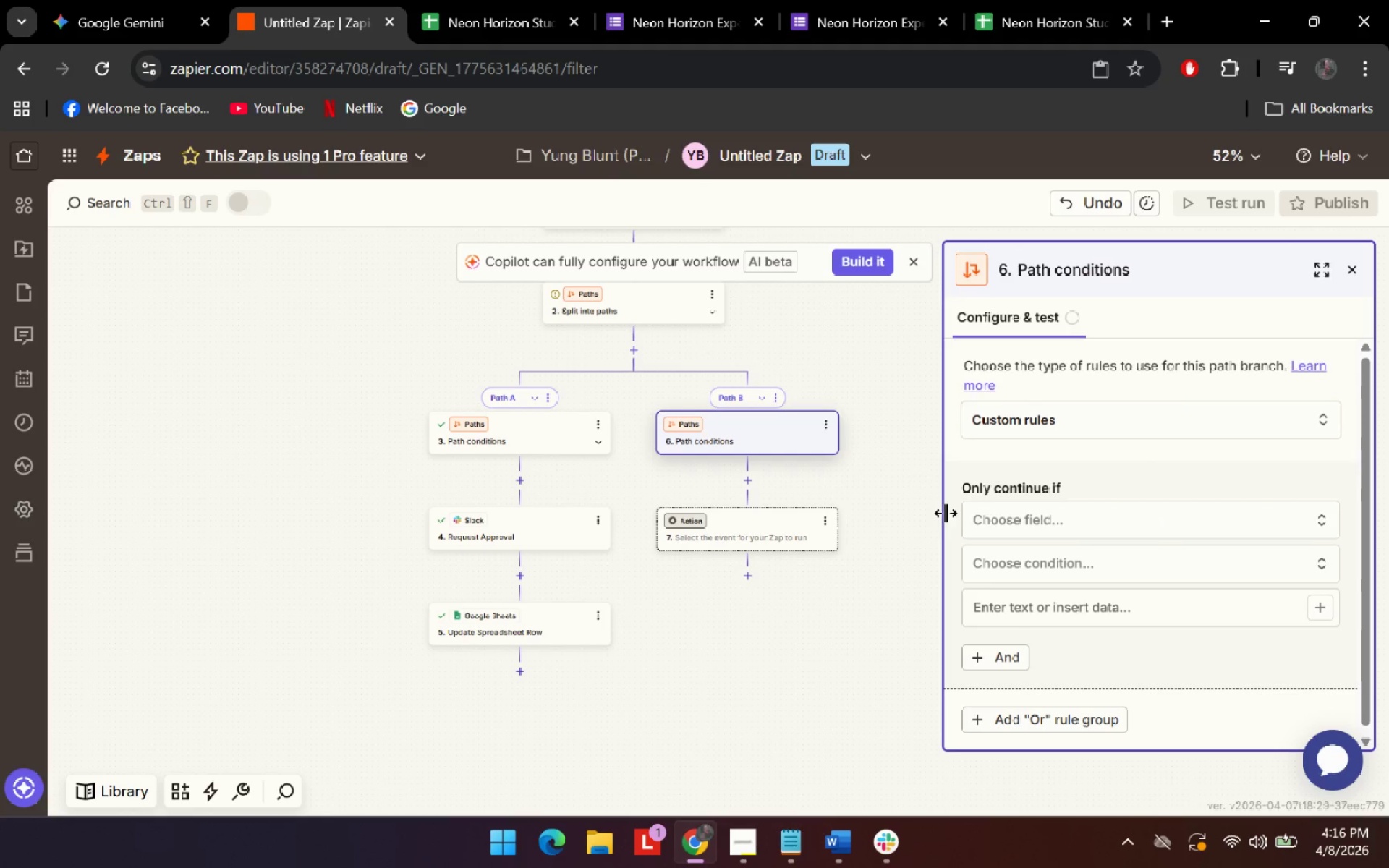 
left_click([1082, 536])
 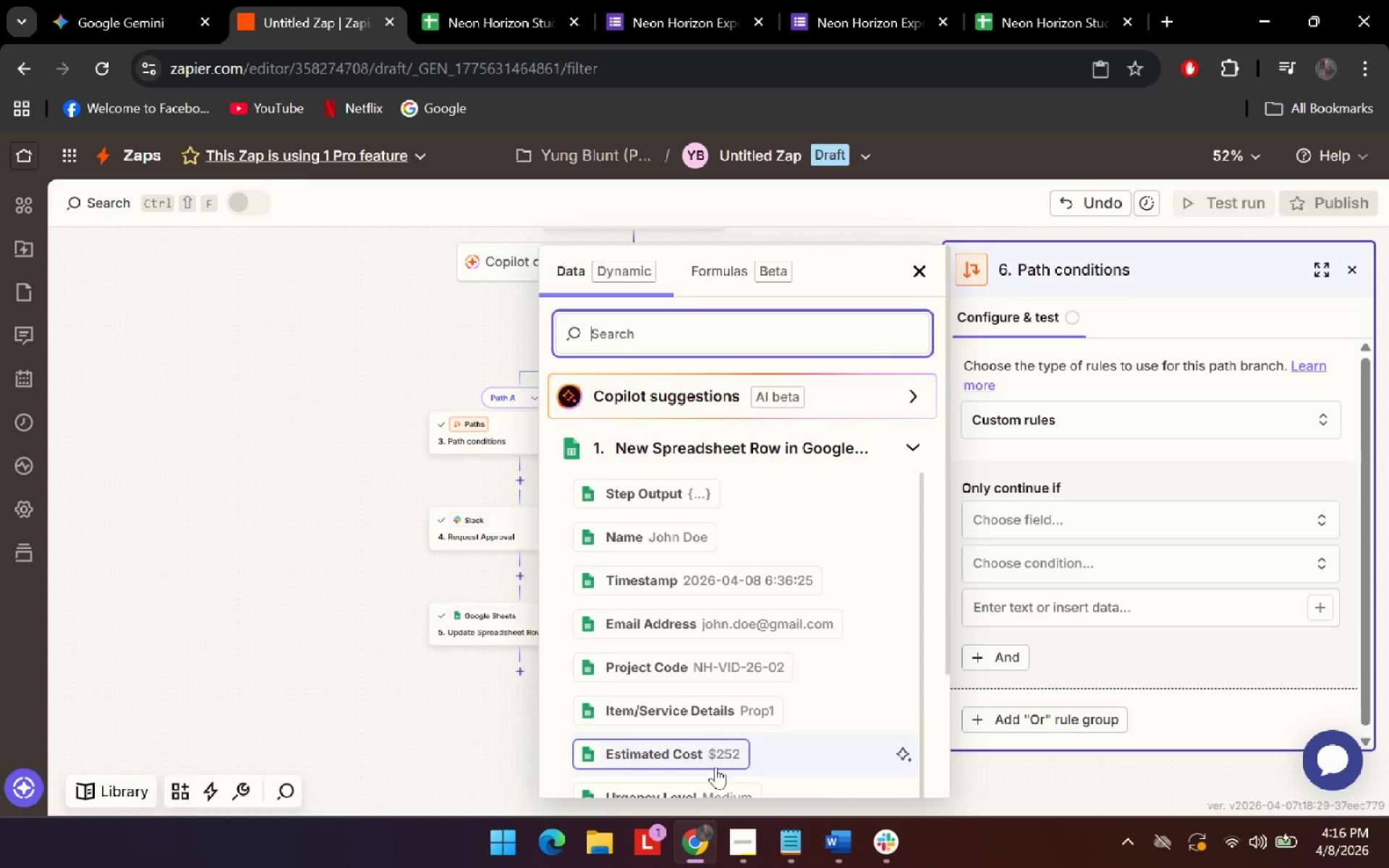 
left_click([709, 757])
 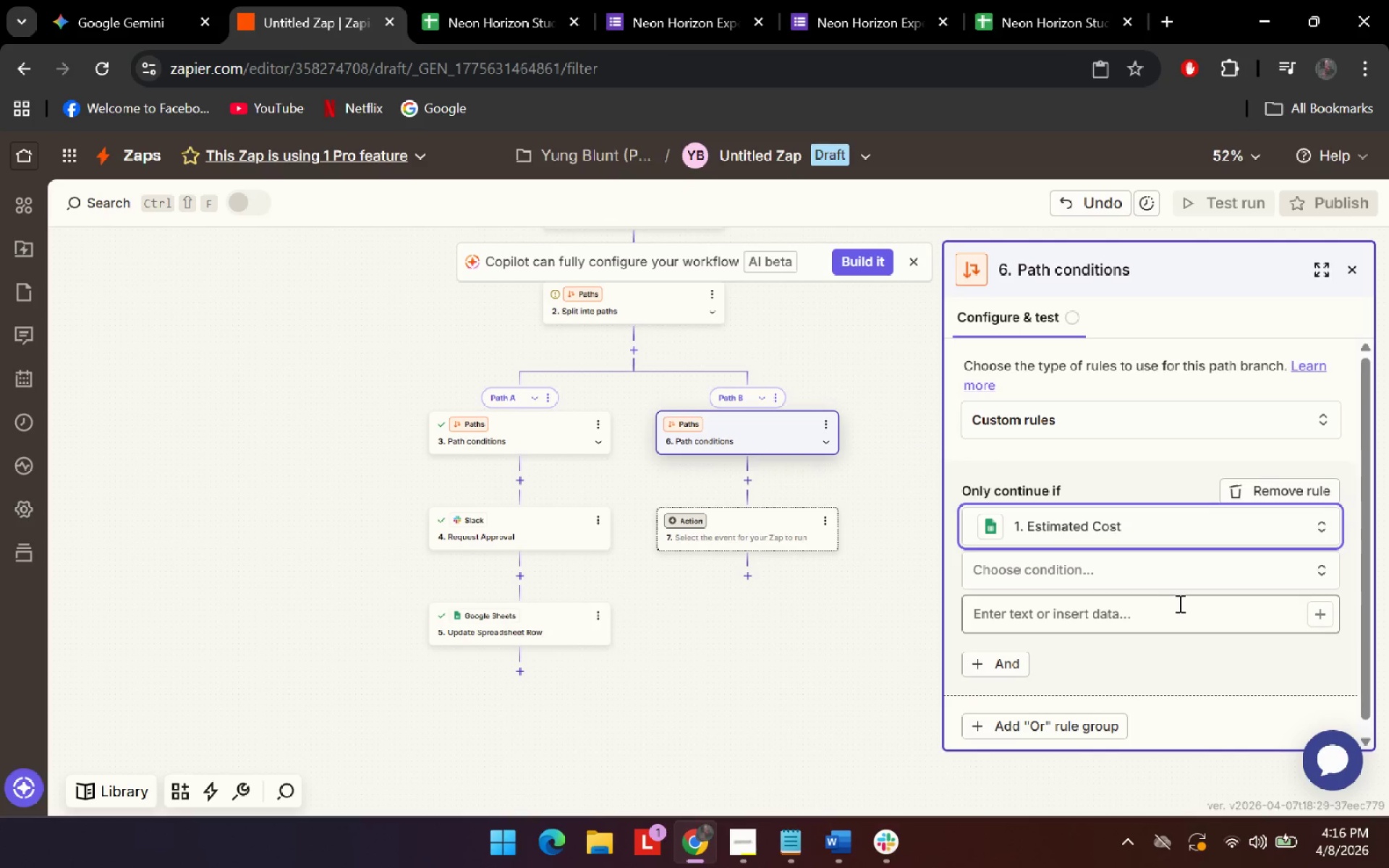 
left_click([1171, 584])
 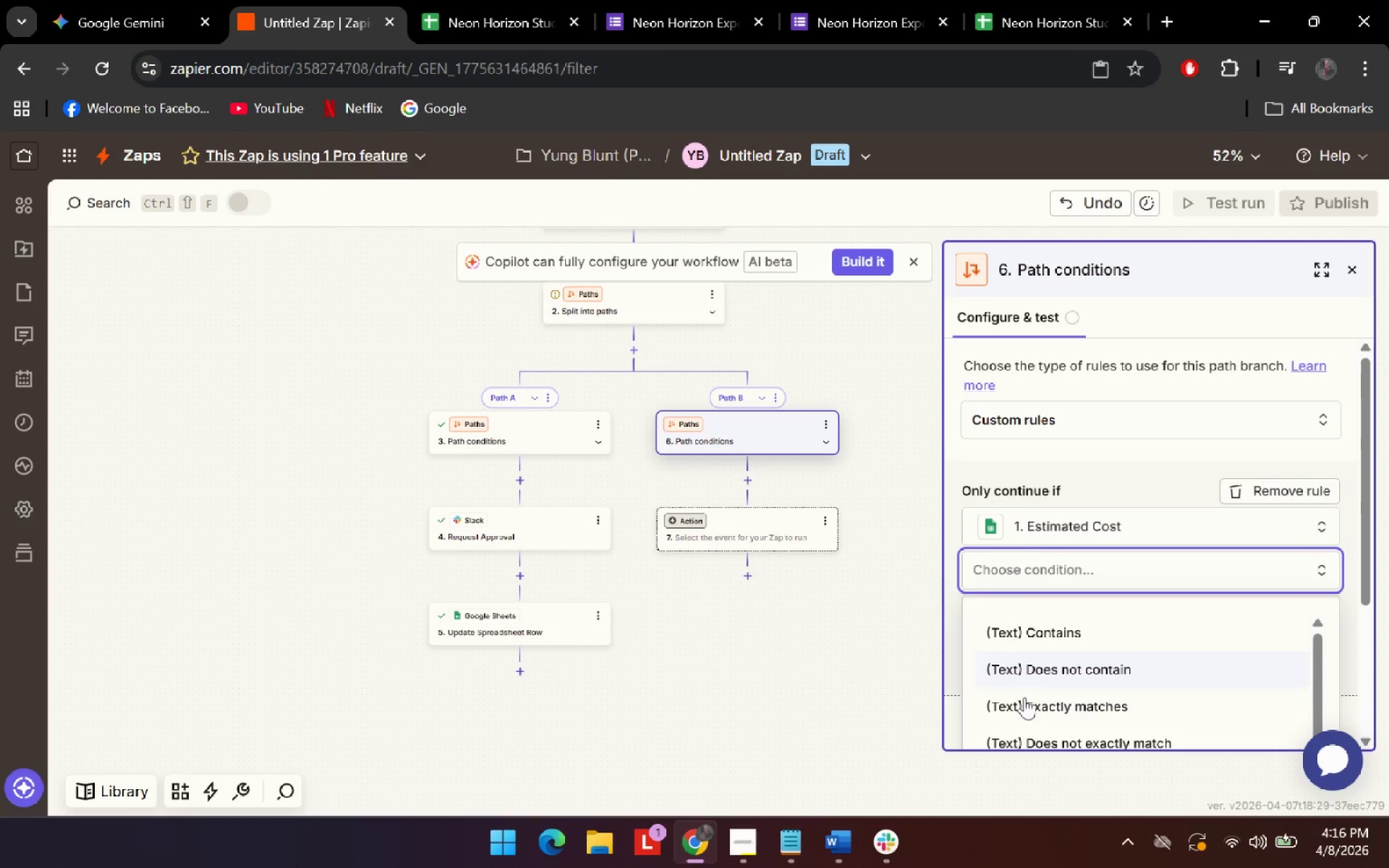 
scroll: coordinate [1116, 718], scroll_direction: down, amount: 4.0
 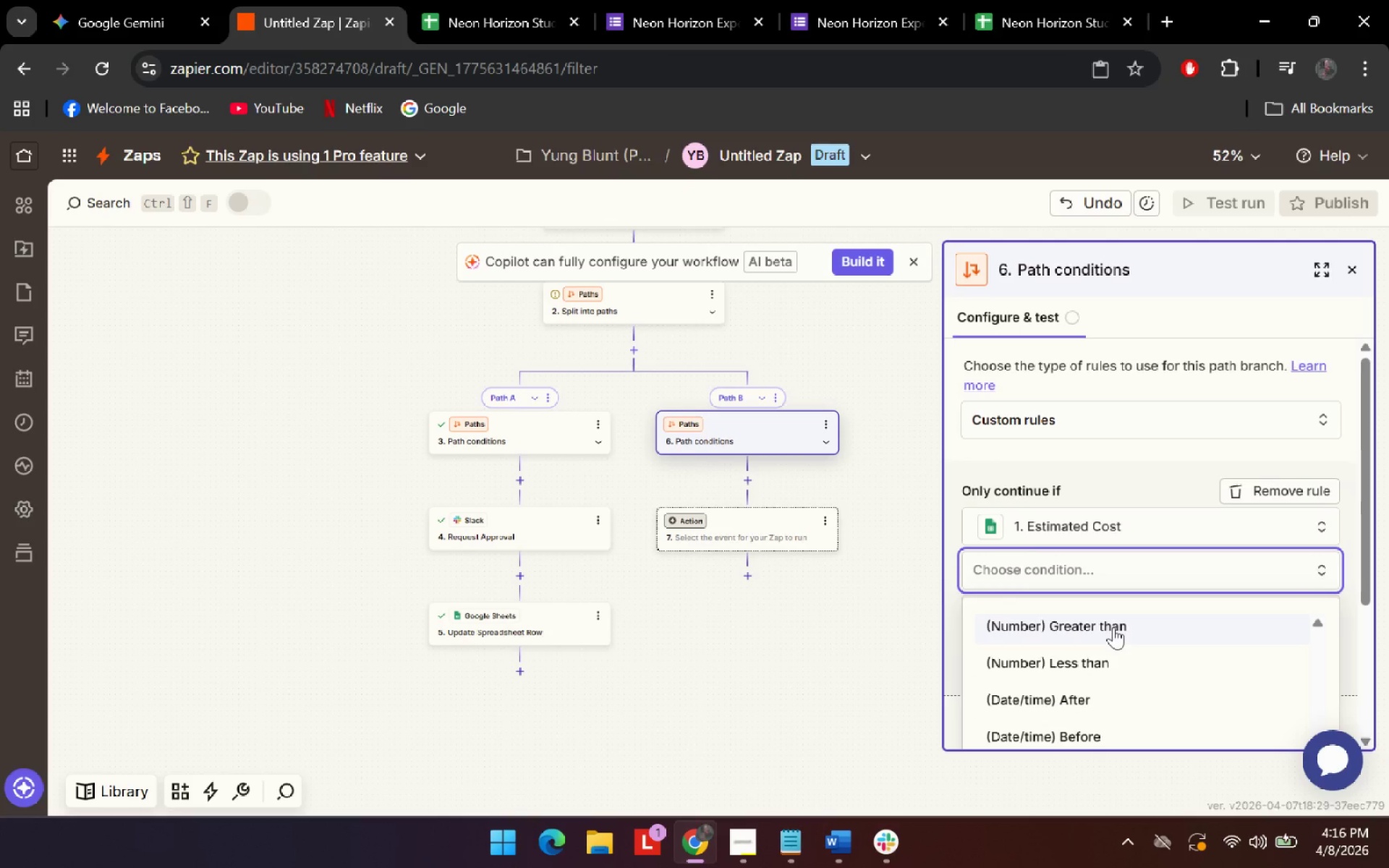 
left_click([1113, 627])
 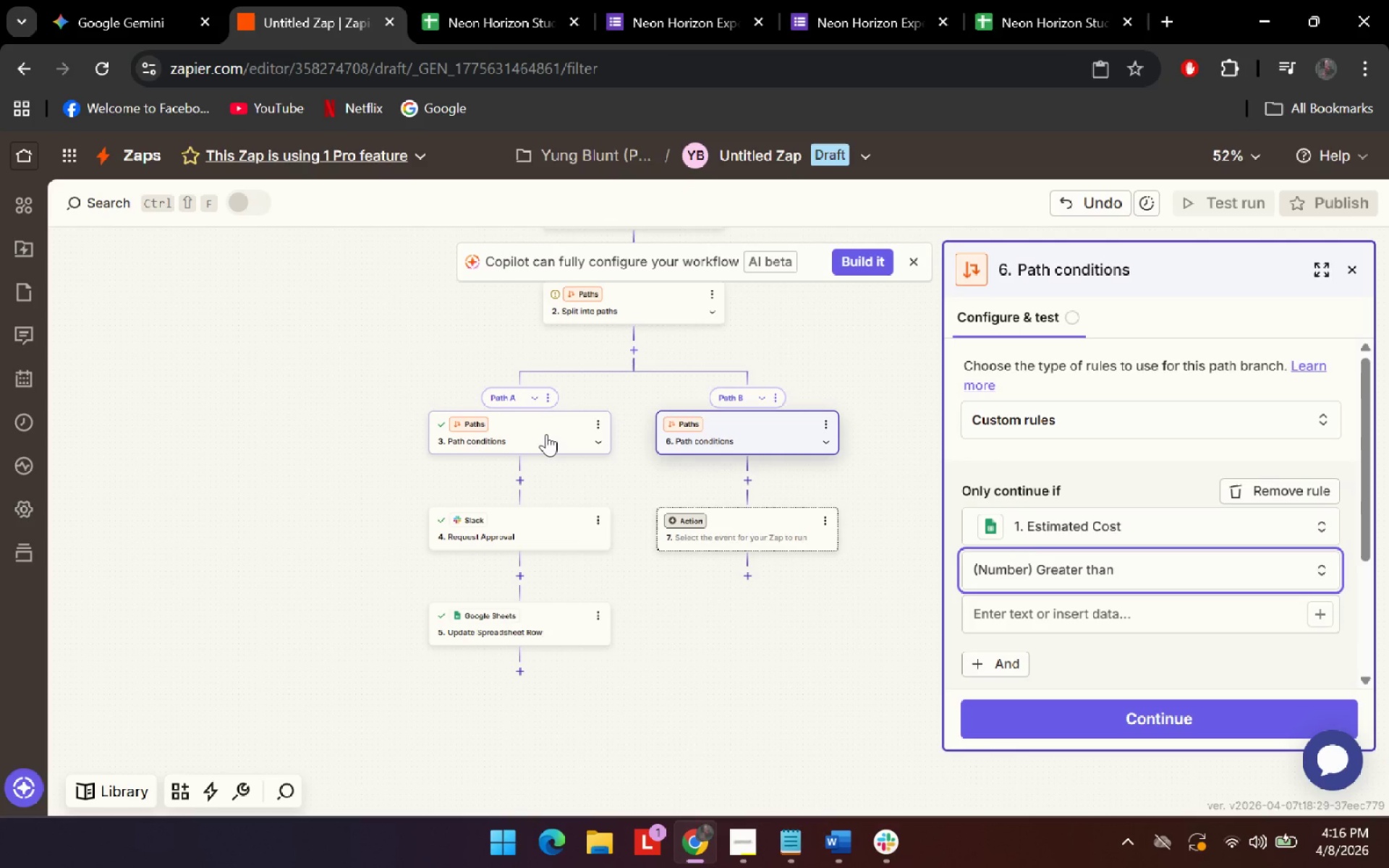 
wait(5.33)
 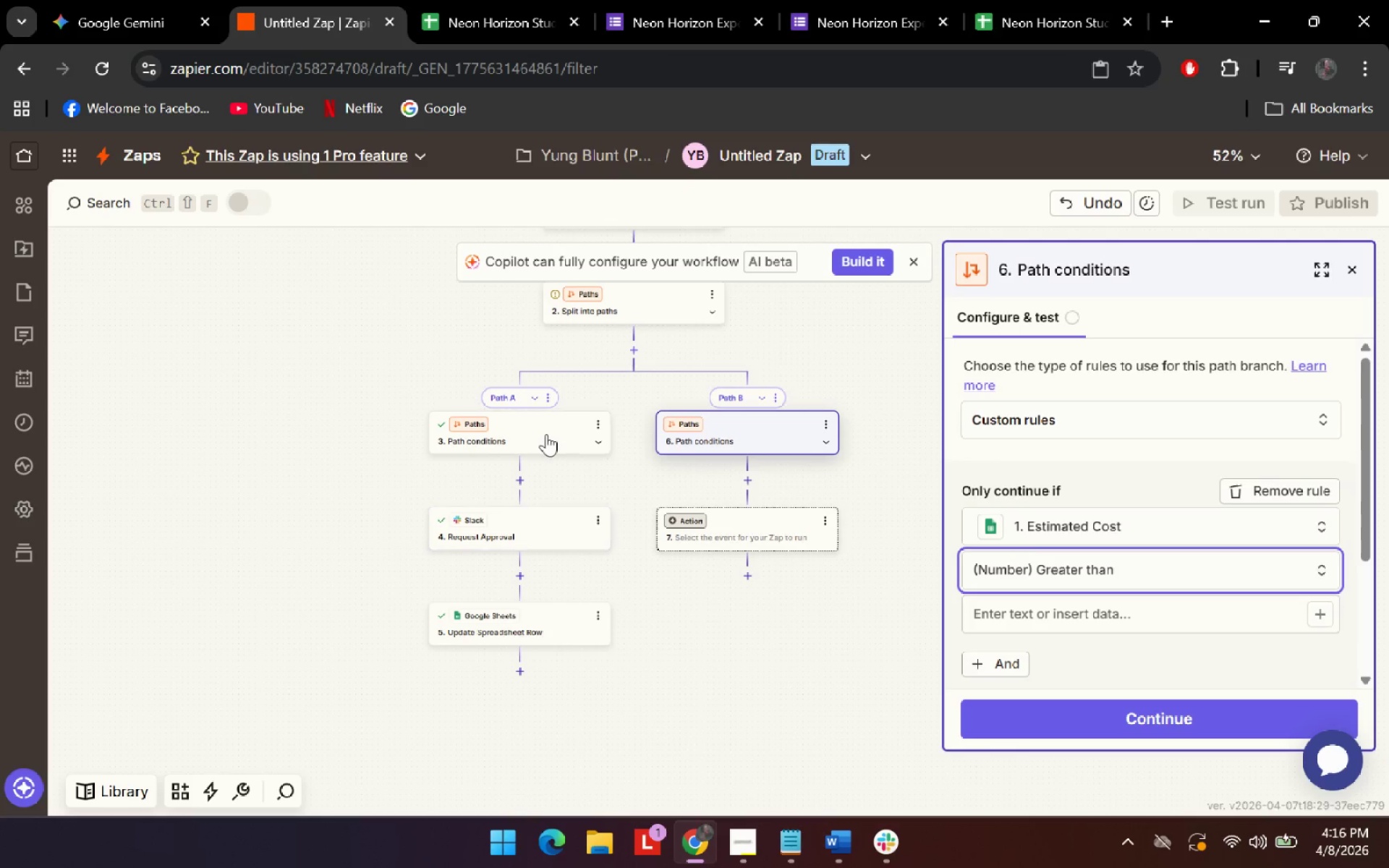 
left_click([546, 434])
 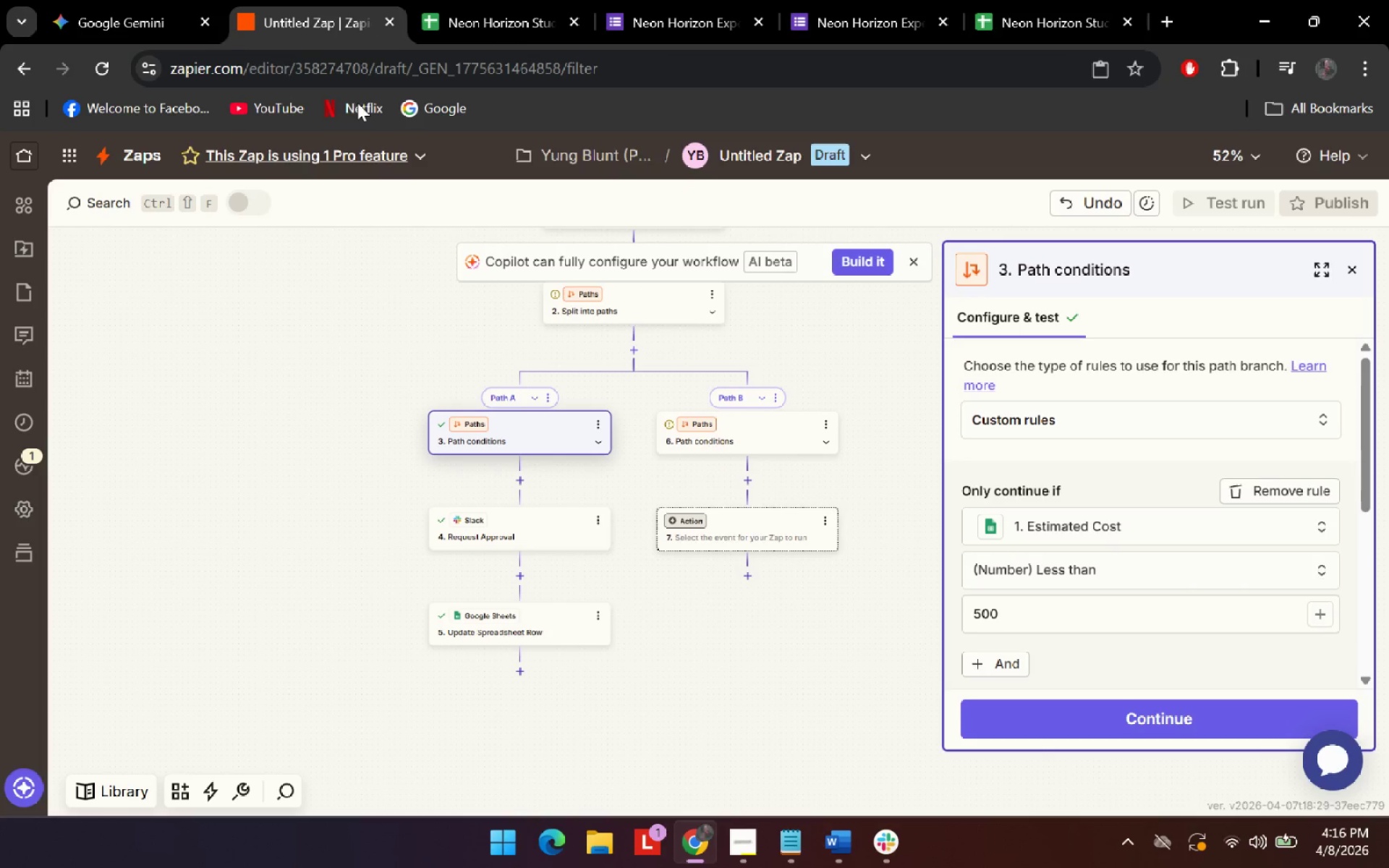 
left_click([170, 0])
 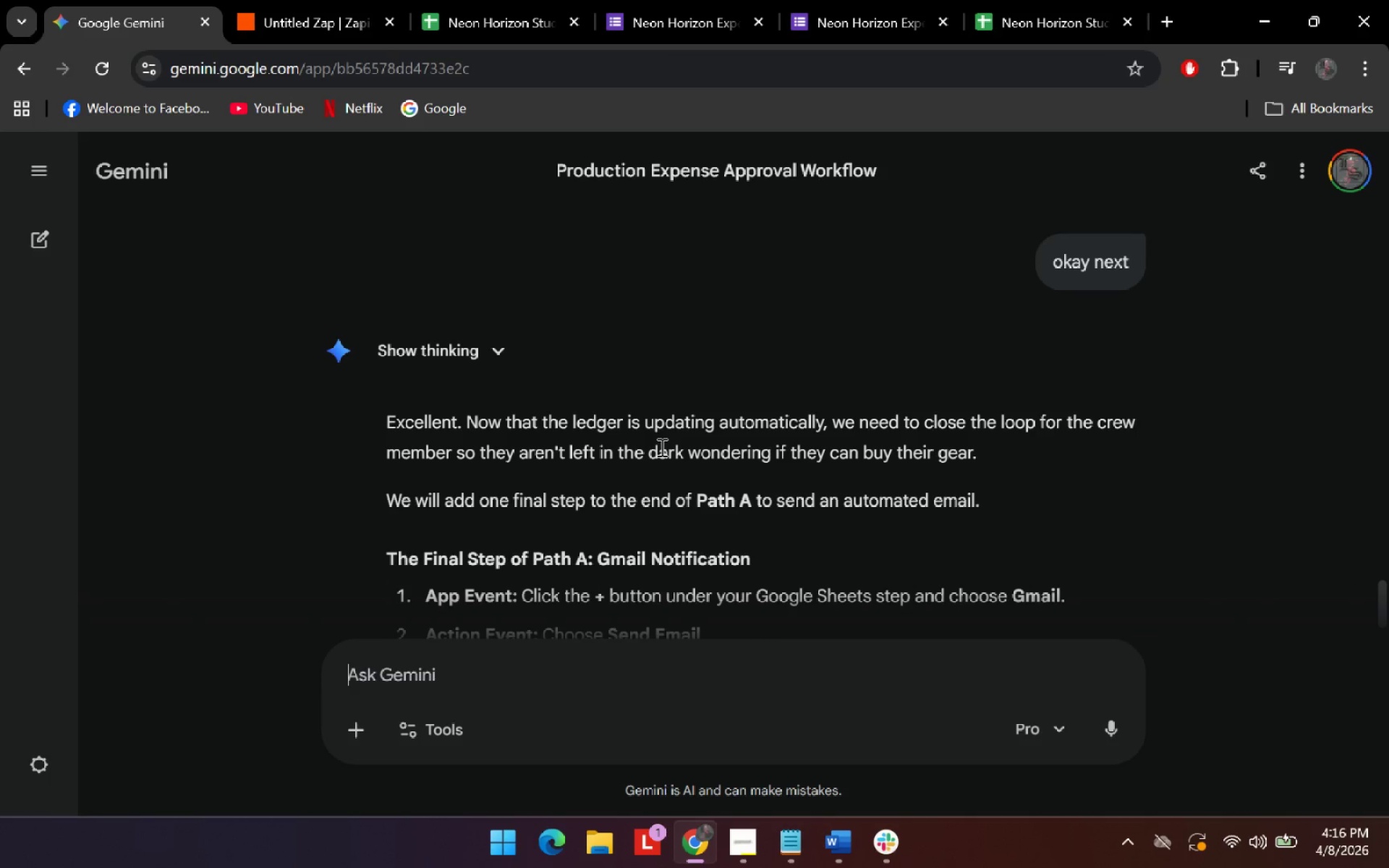 
left_click_drag(start_coordinate=[783, 427], to_coordinate=[906, 428])
 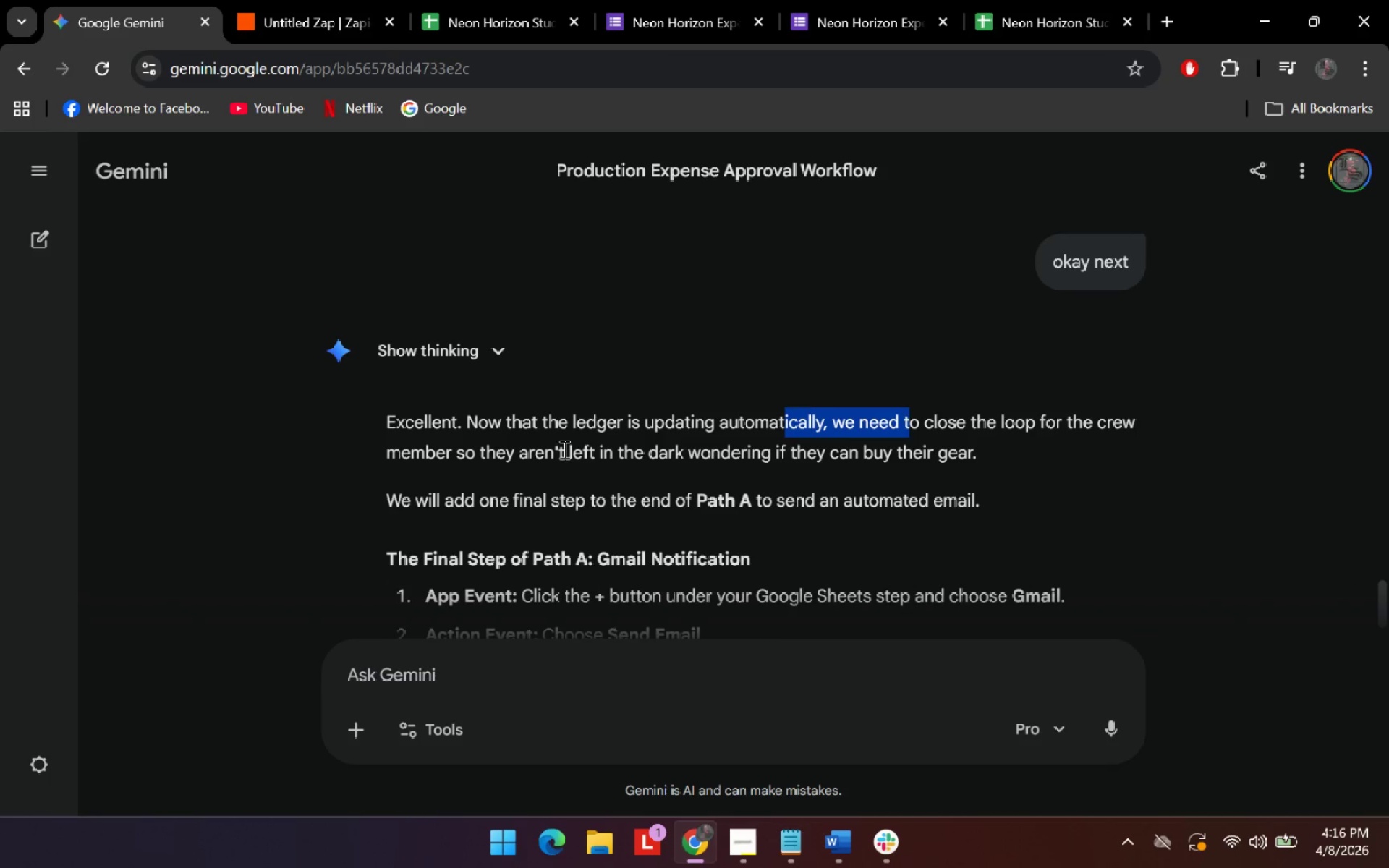 
left_click_drag(start_coordinate=[563, 449], to_coordinate=[770, 454])
 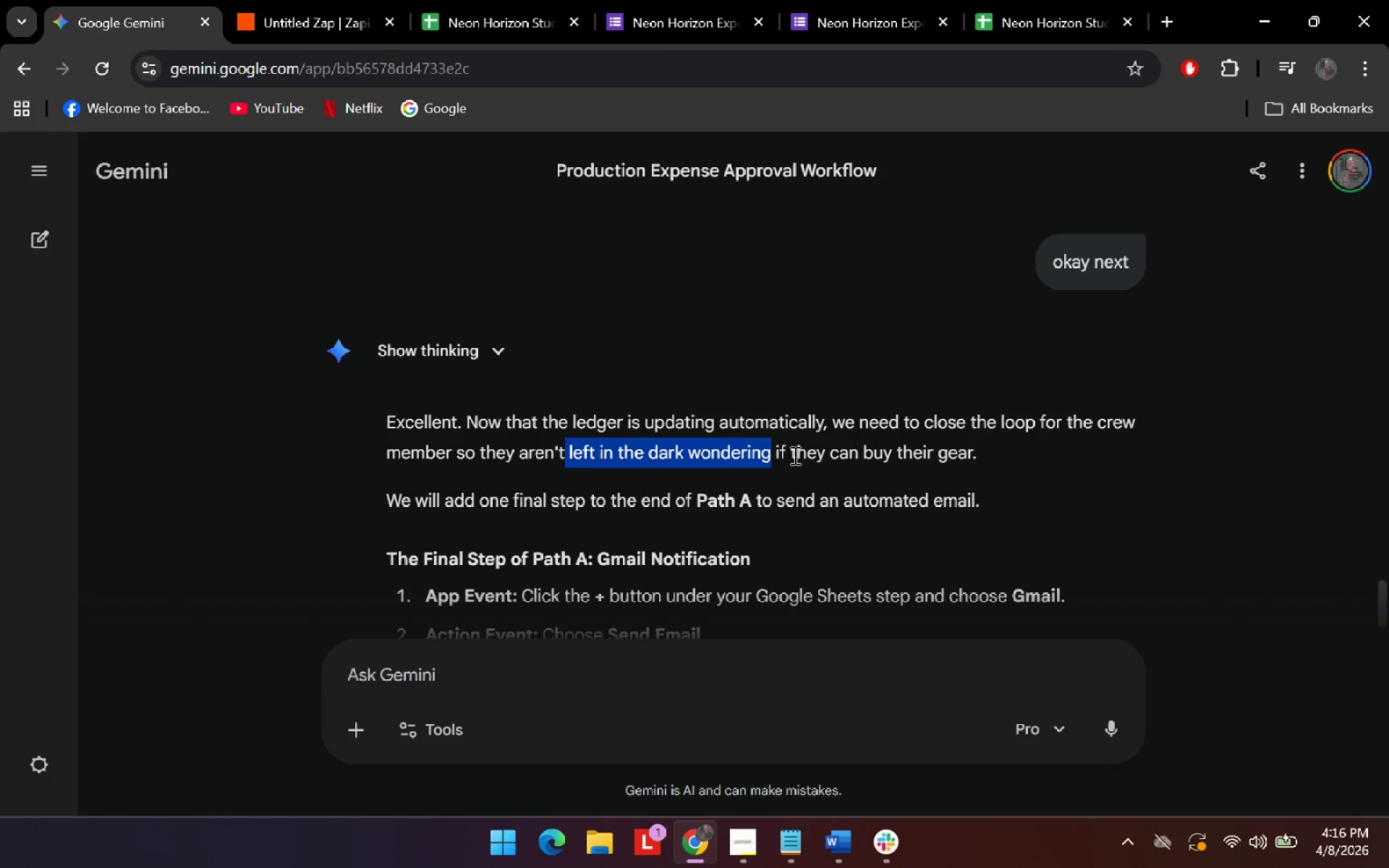 
left_click_drag(start_coordinate=[831, 453], to_coordinate=[894, 458])
 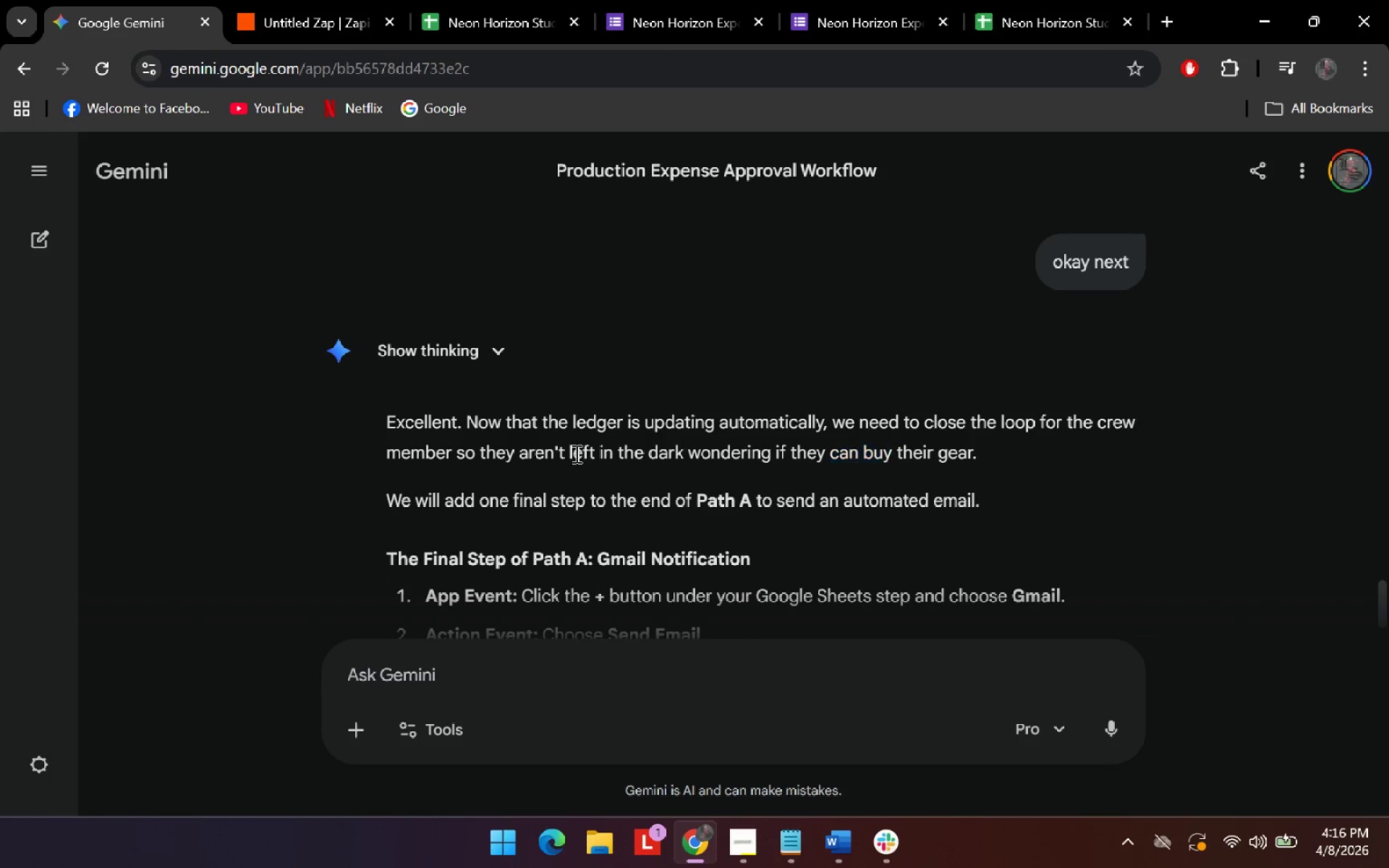 
left_click_drag(start_coordinate=[574, 454], to_coordinate=[831, 462])
 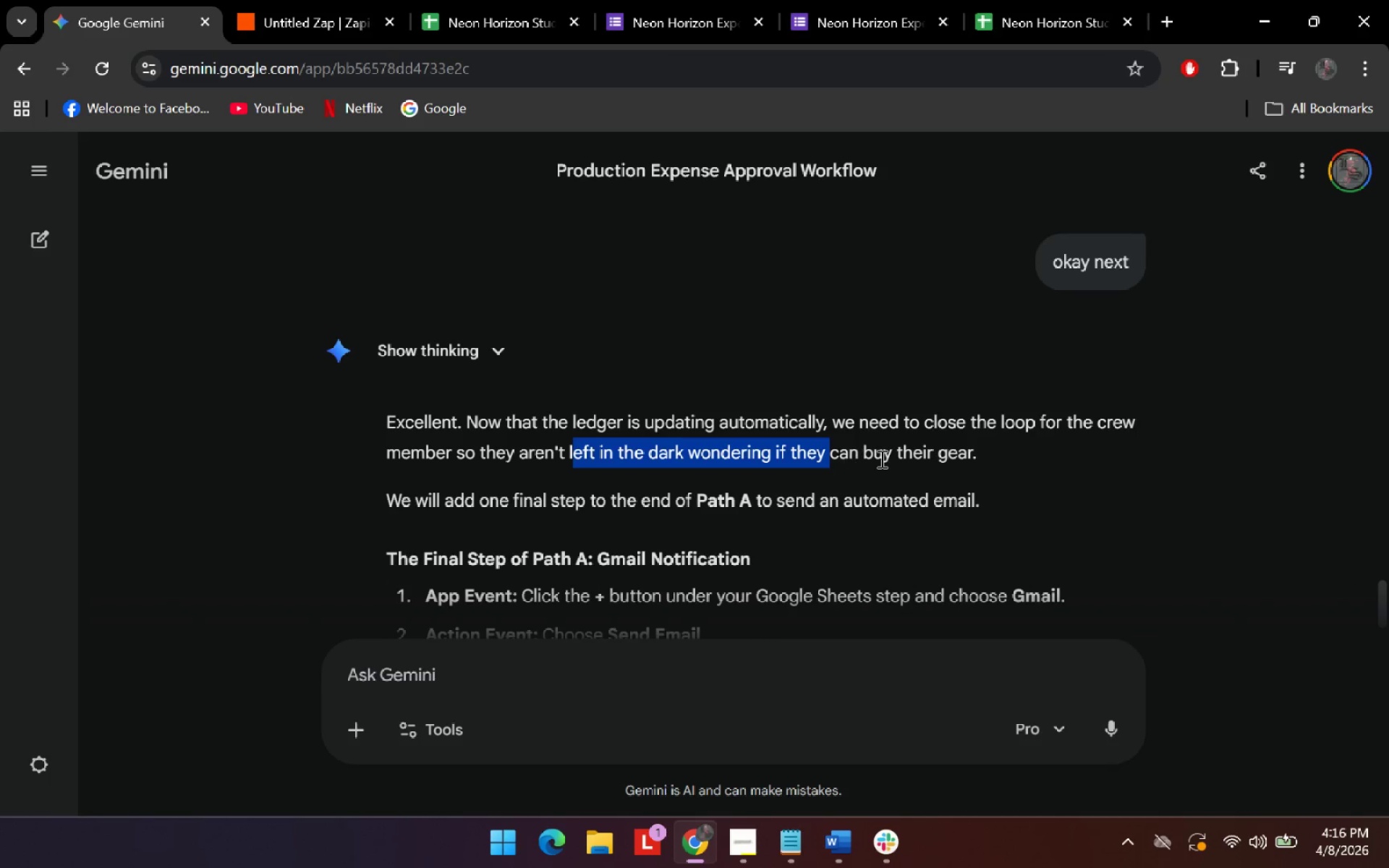 
left_click_drag(start_coordinate=[872, 459], to_coordinate=[948, 460])
 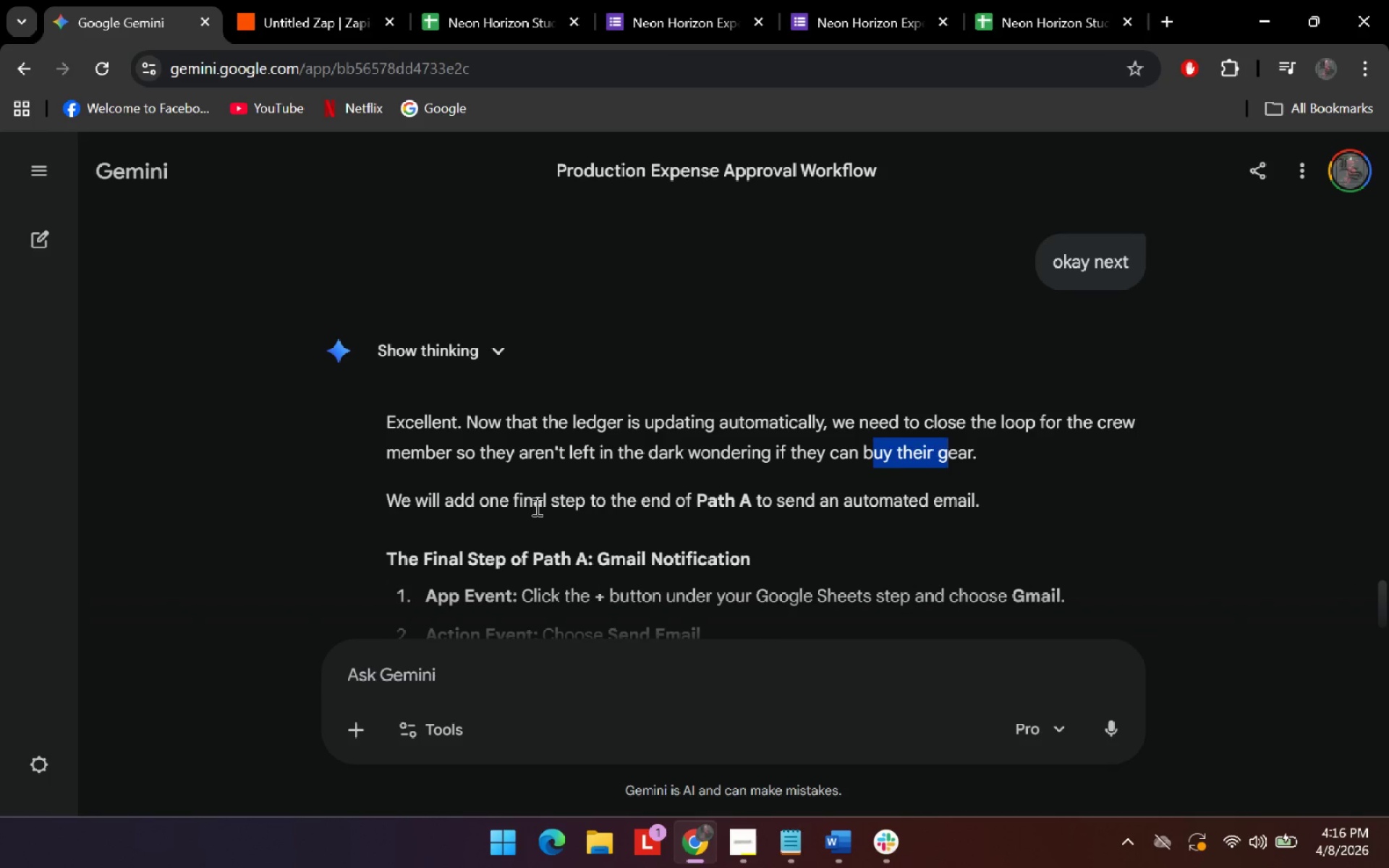 
left_click_drag(start_coordinate=[535, 506], to_coordinate=[804, 495])
 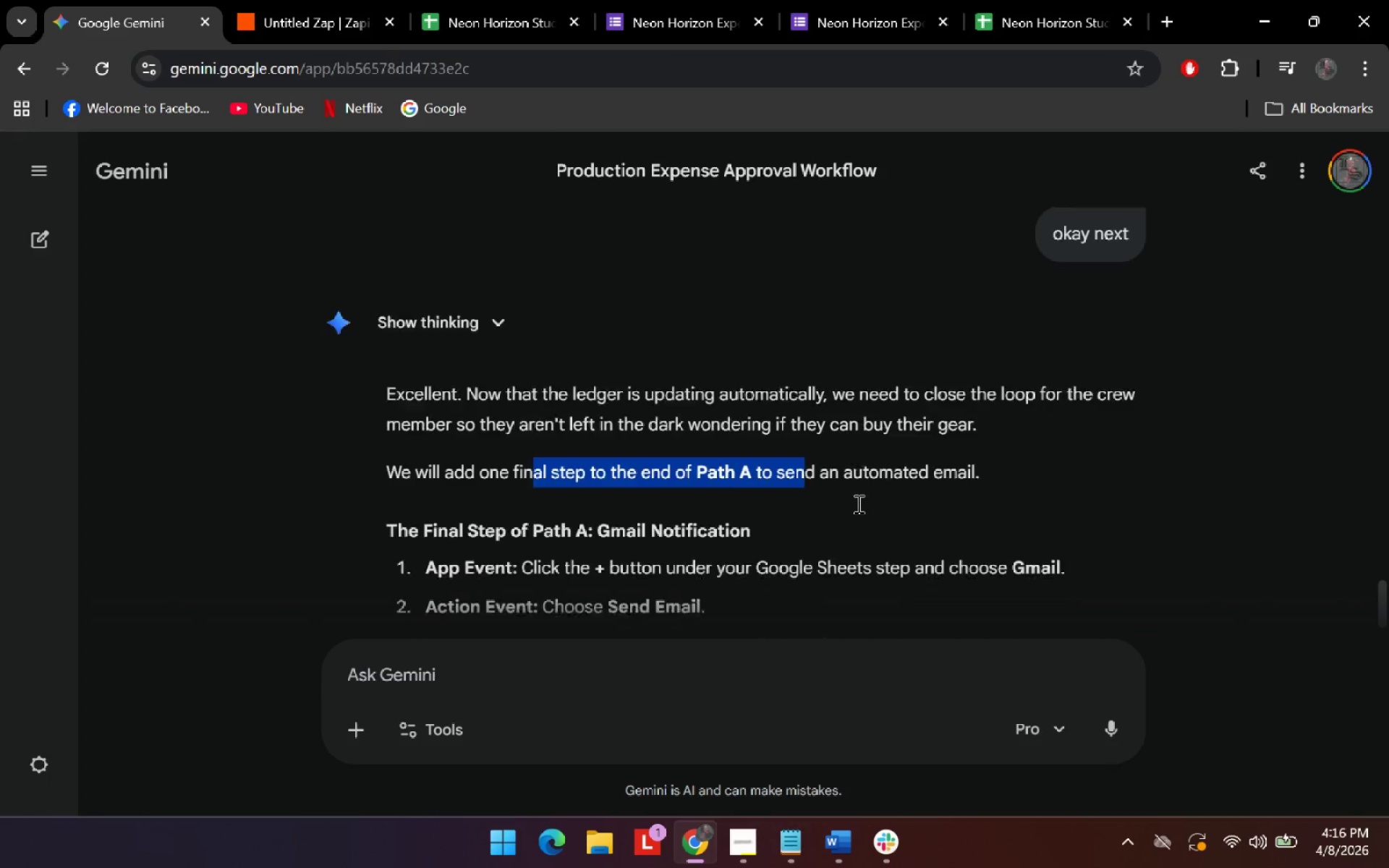 
left_click_drag(start_coordinate=[428, 378], to_coordinate=[811, 391])
 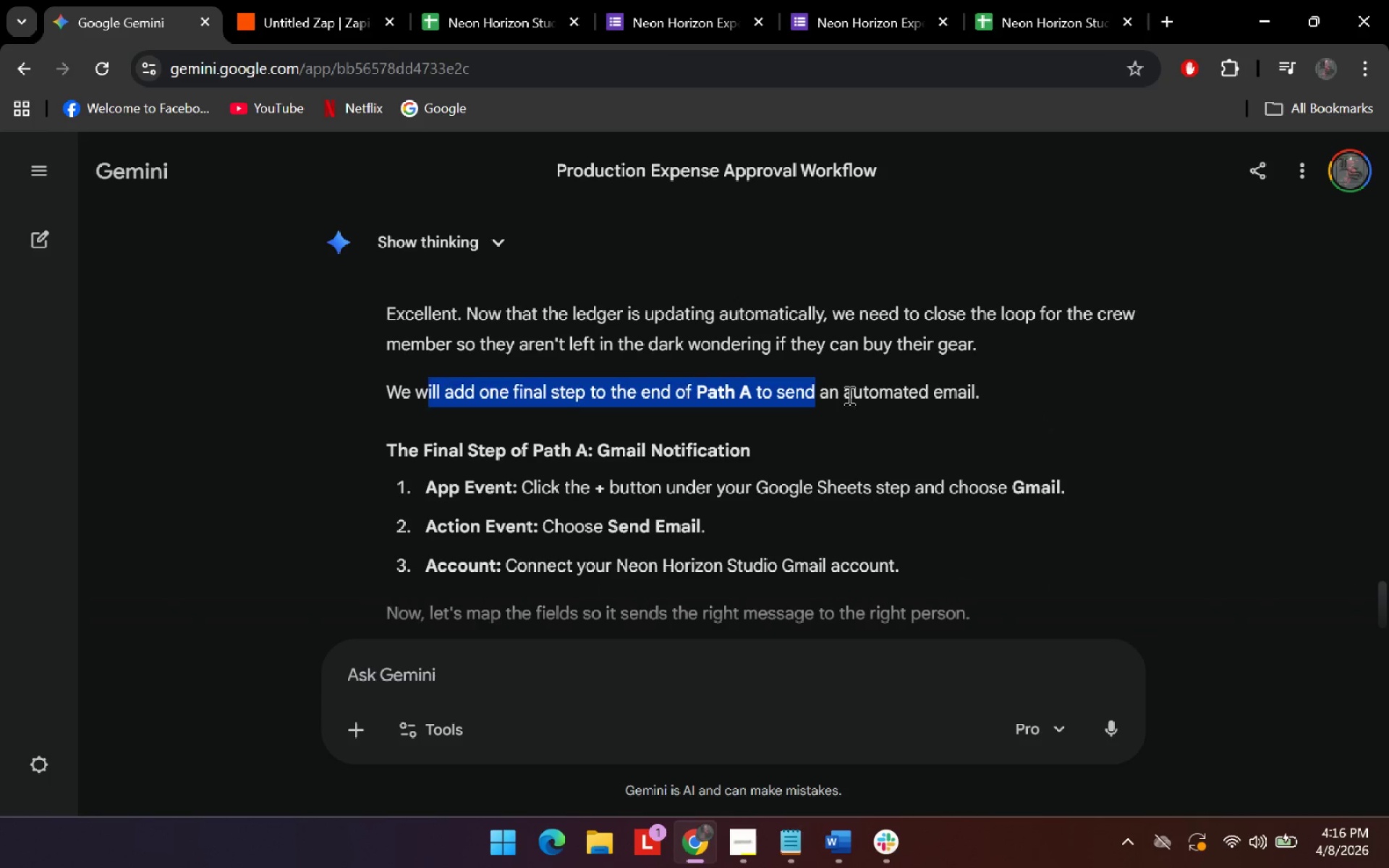 
scroll: coordinate [857, 503], scroll_direction: down, amount: 1.0
 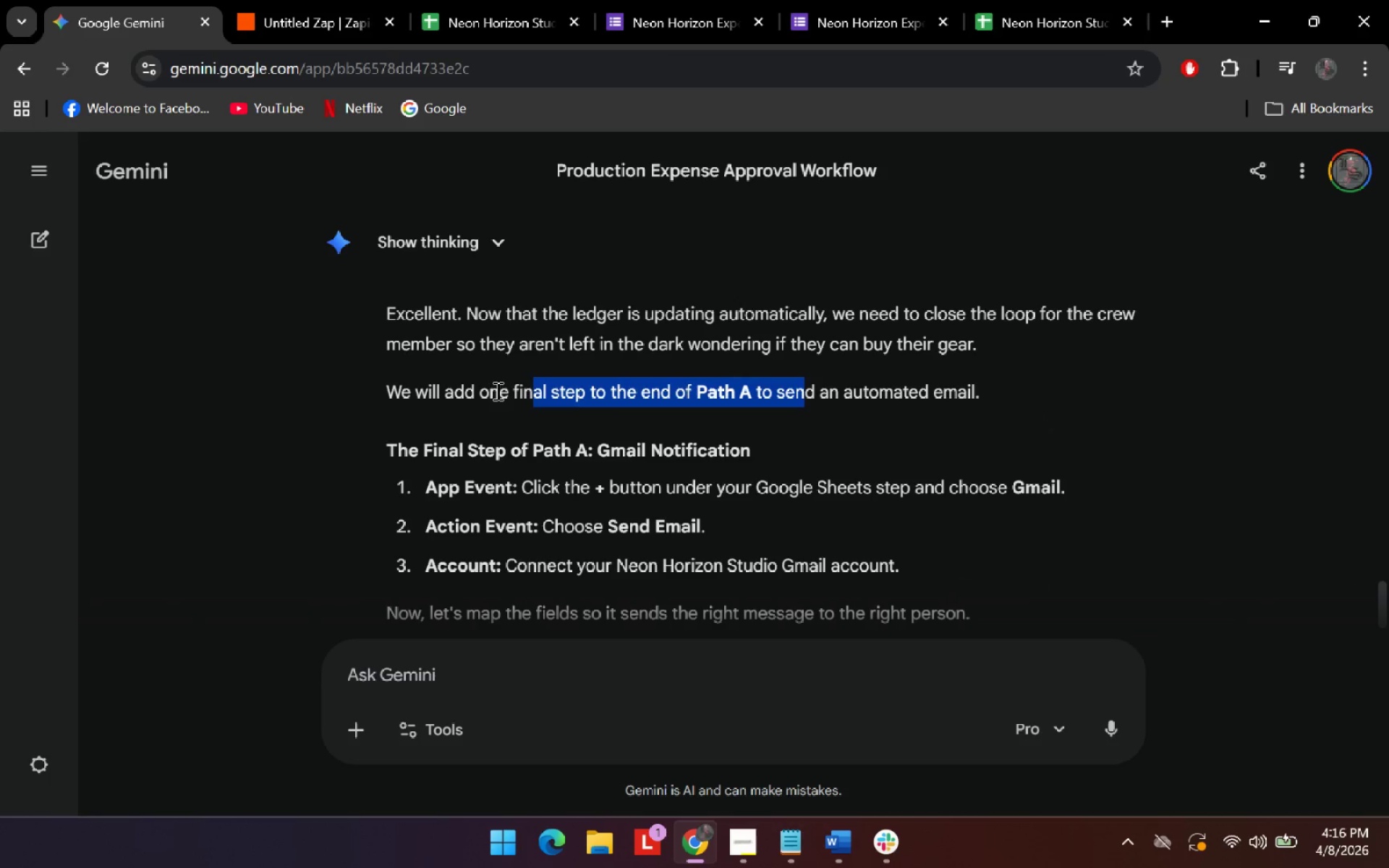 
left_click_drag(start_coordinate=[863, 395], to_coordinate=[925, 395])
 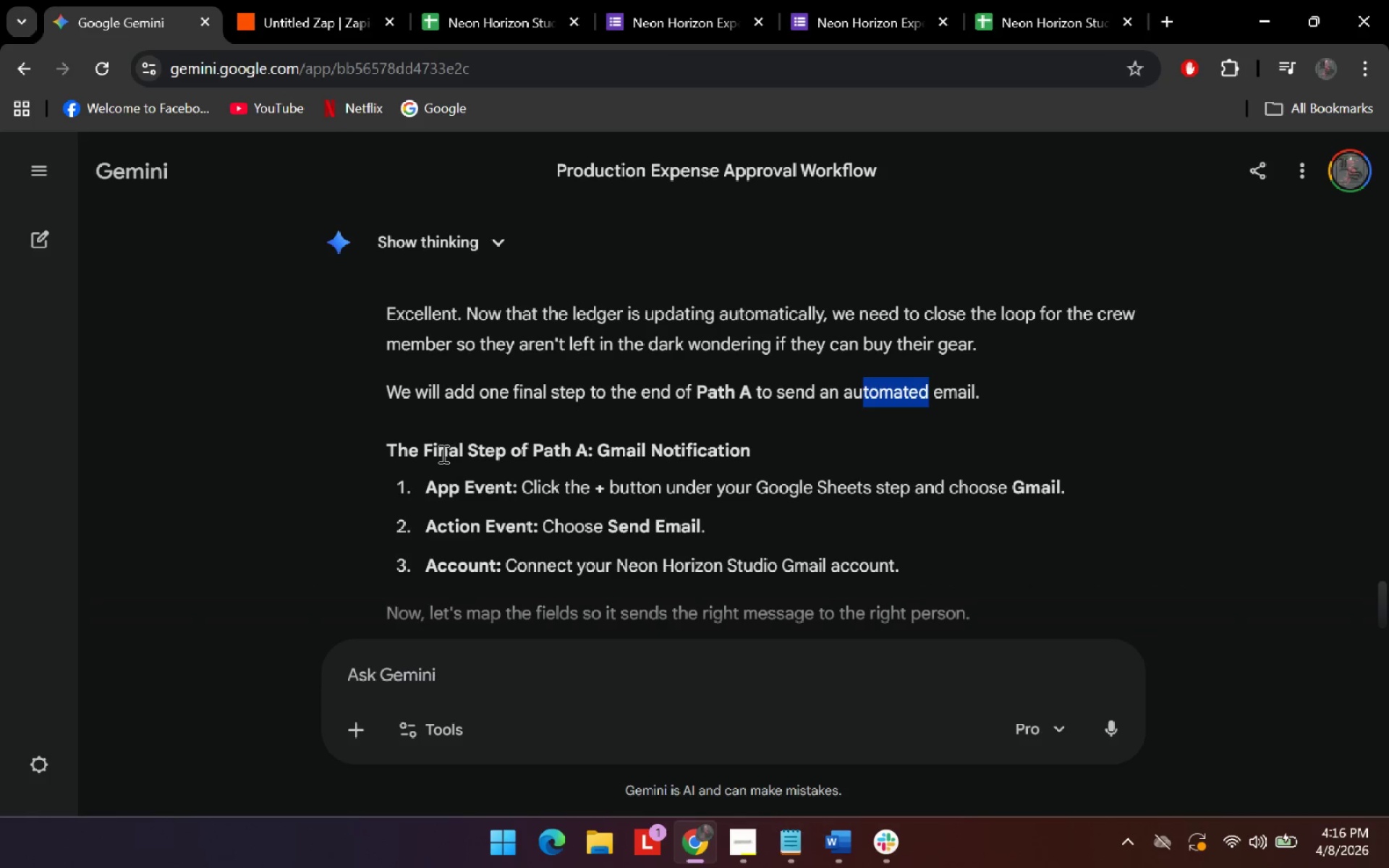 
left_click_drag(start_coordinate=[440, 454], to_coordinate=[688, 452])
 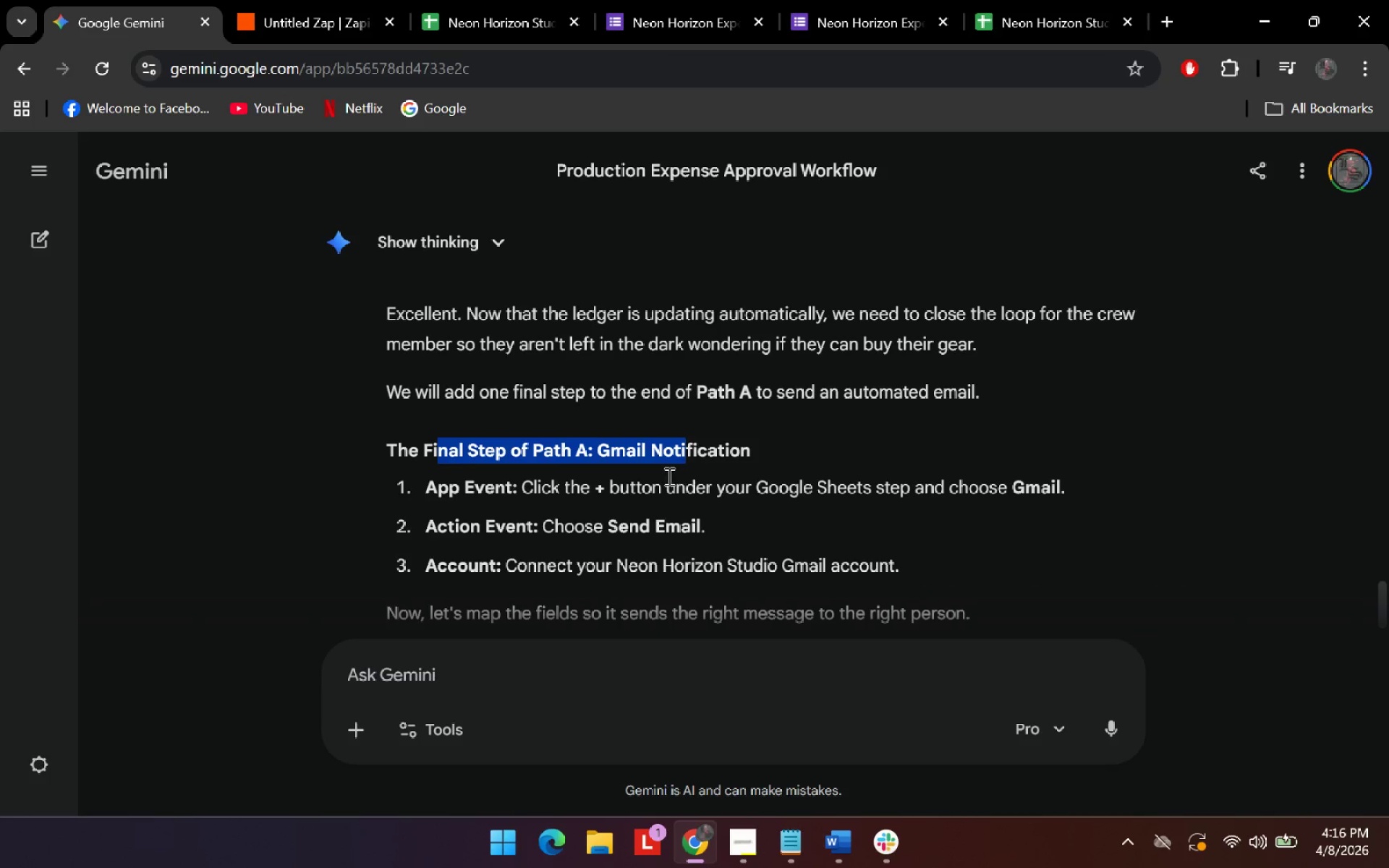 
scroll: coordinate [666, 477], scroll_direction: down, amount: 1.0
 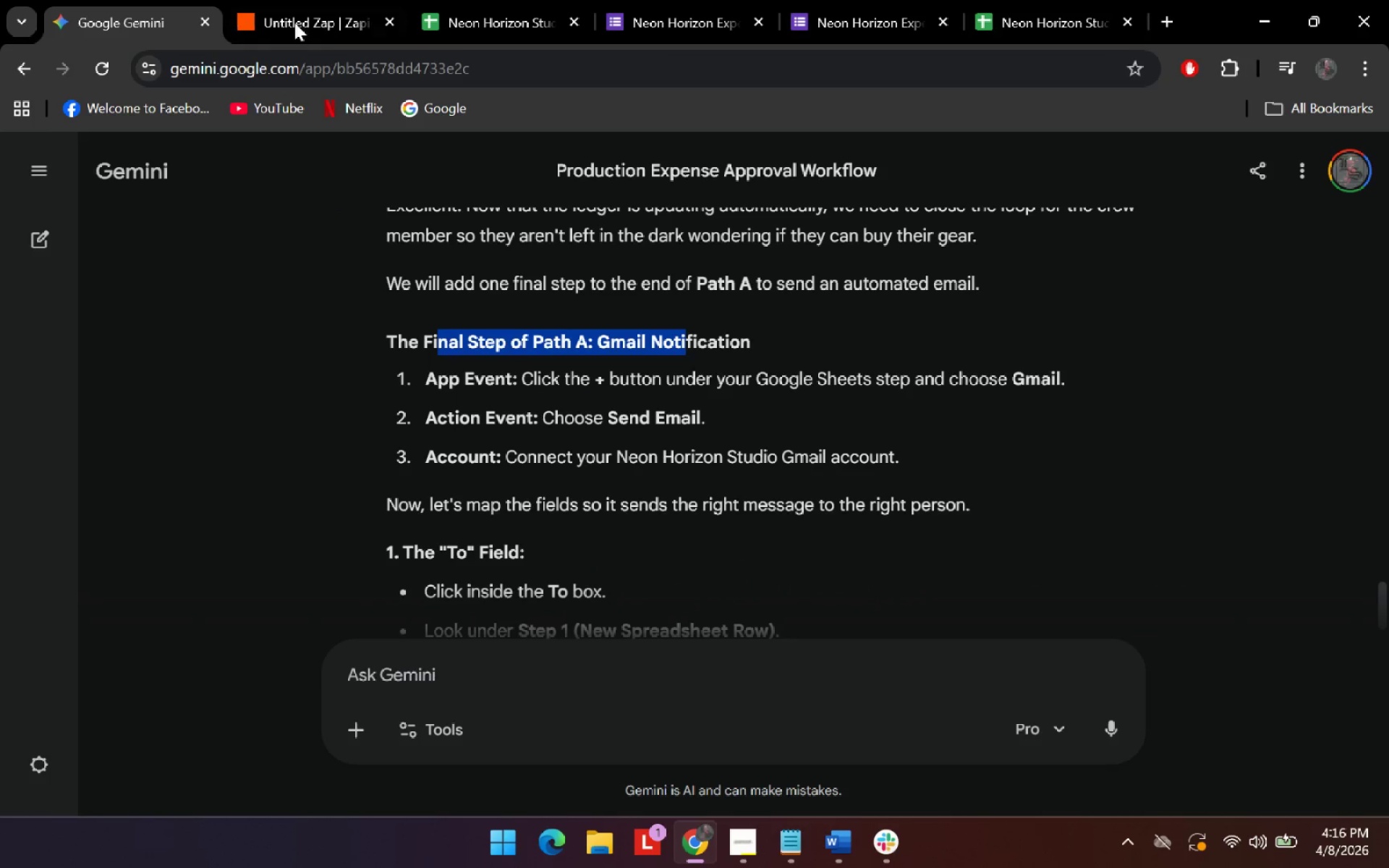 
mouse_move([329, 7])
 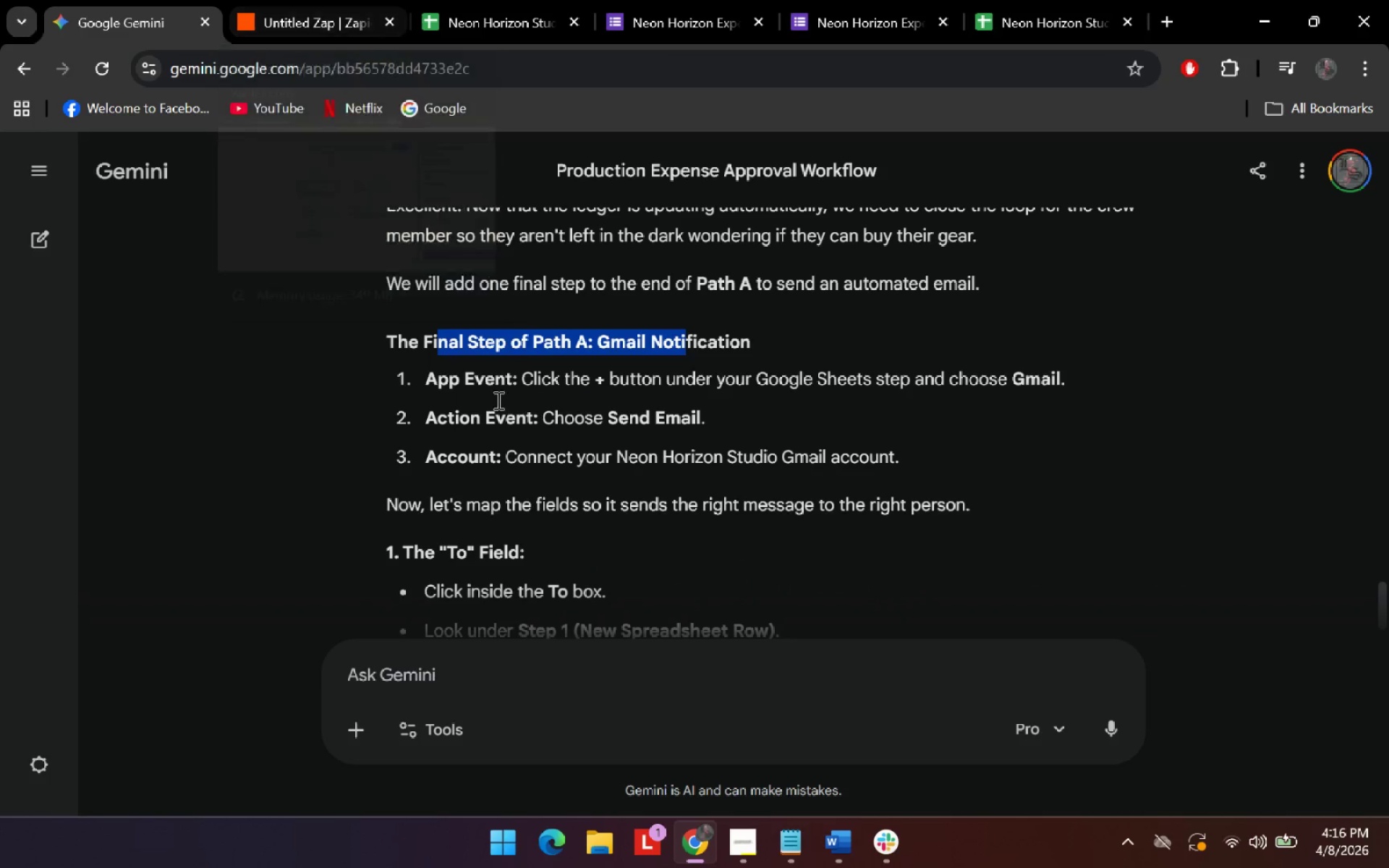 
scroll: coordinate [598, 461], scroll_direction: down, amount: 10.0
 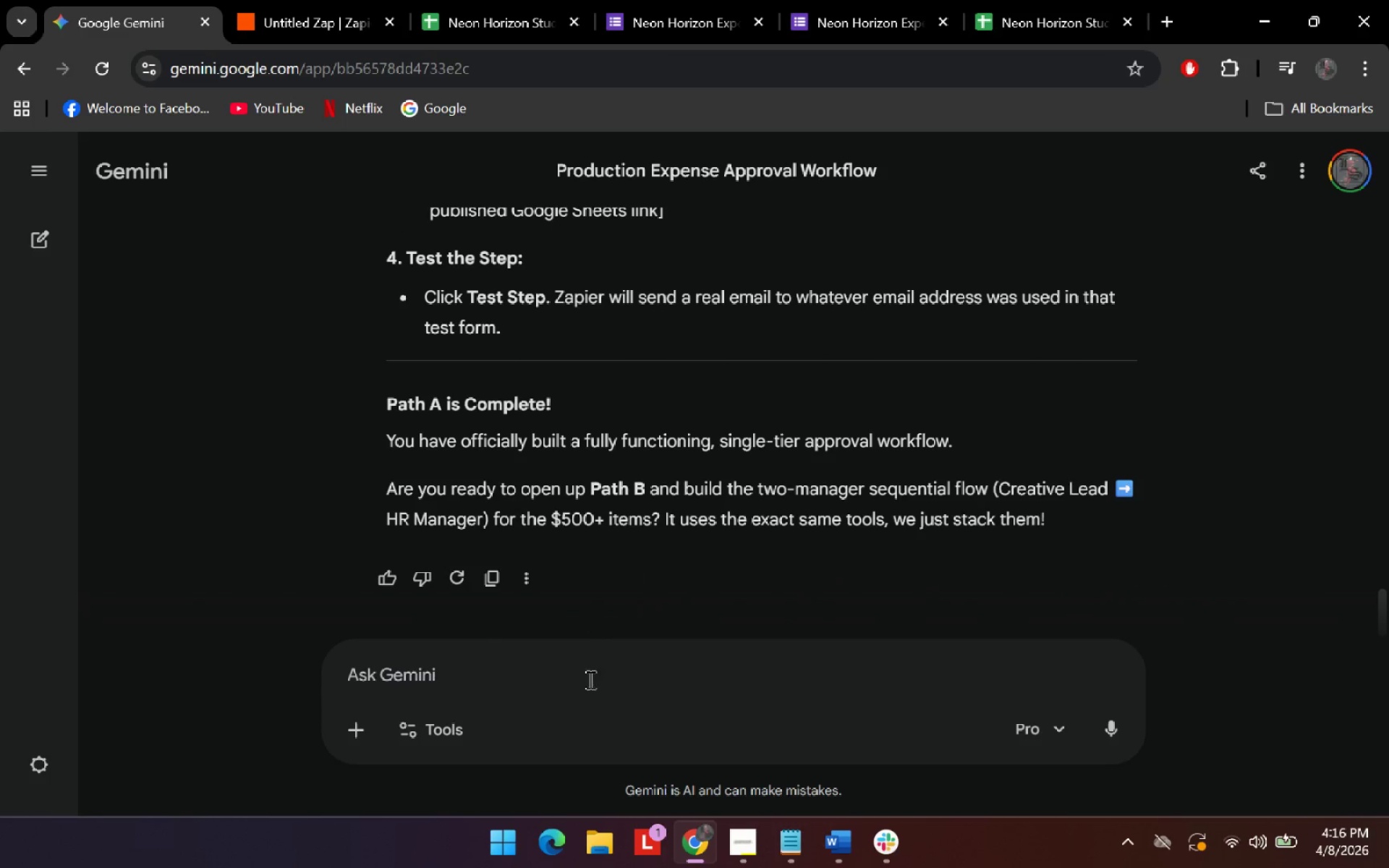 
left_click([587, 690])
 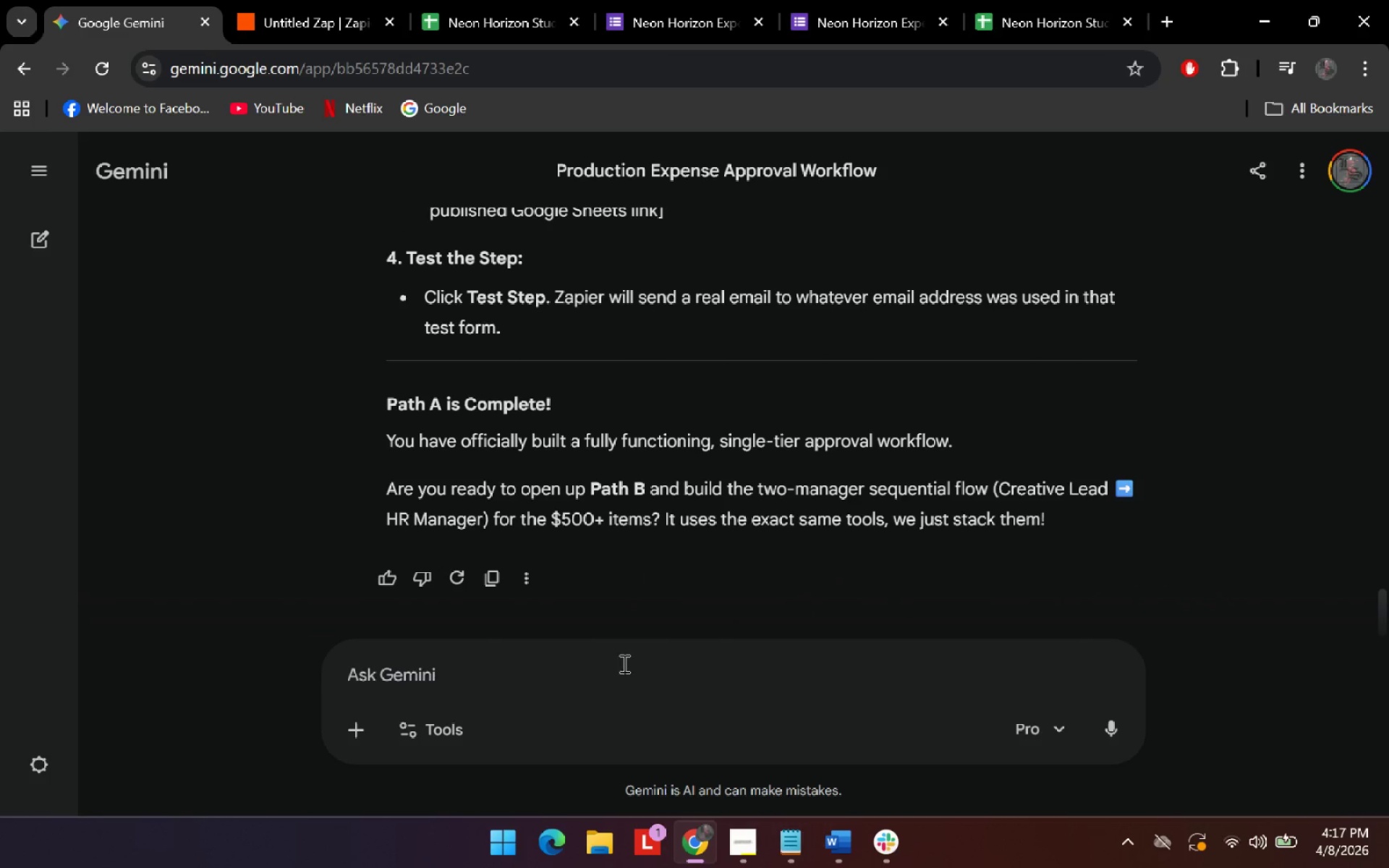 
double_click([623, 662])
 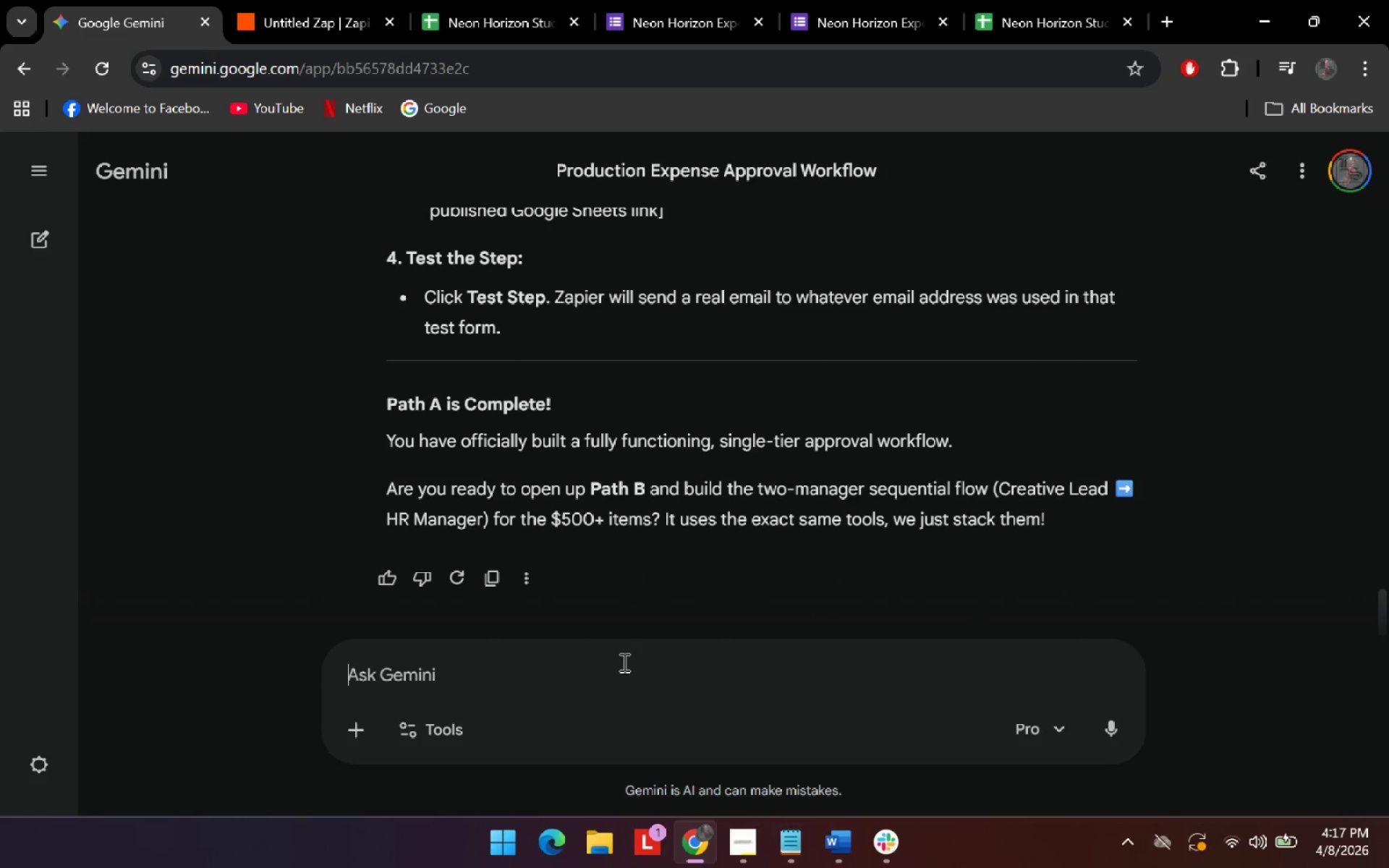 
type(next)
 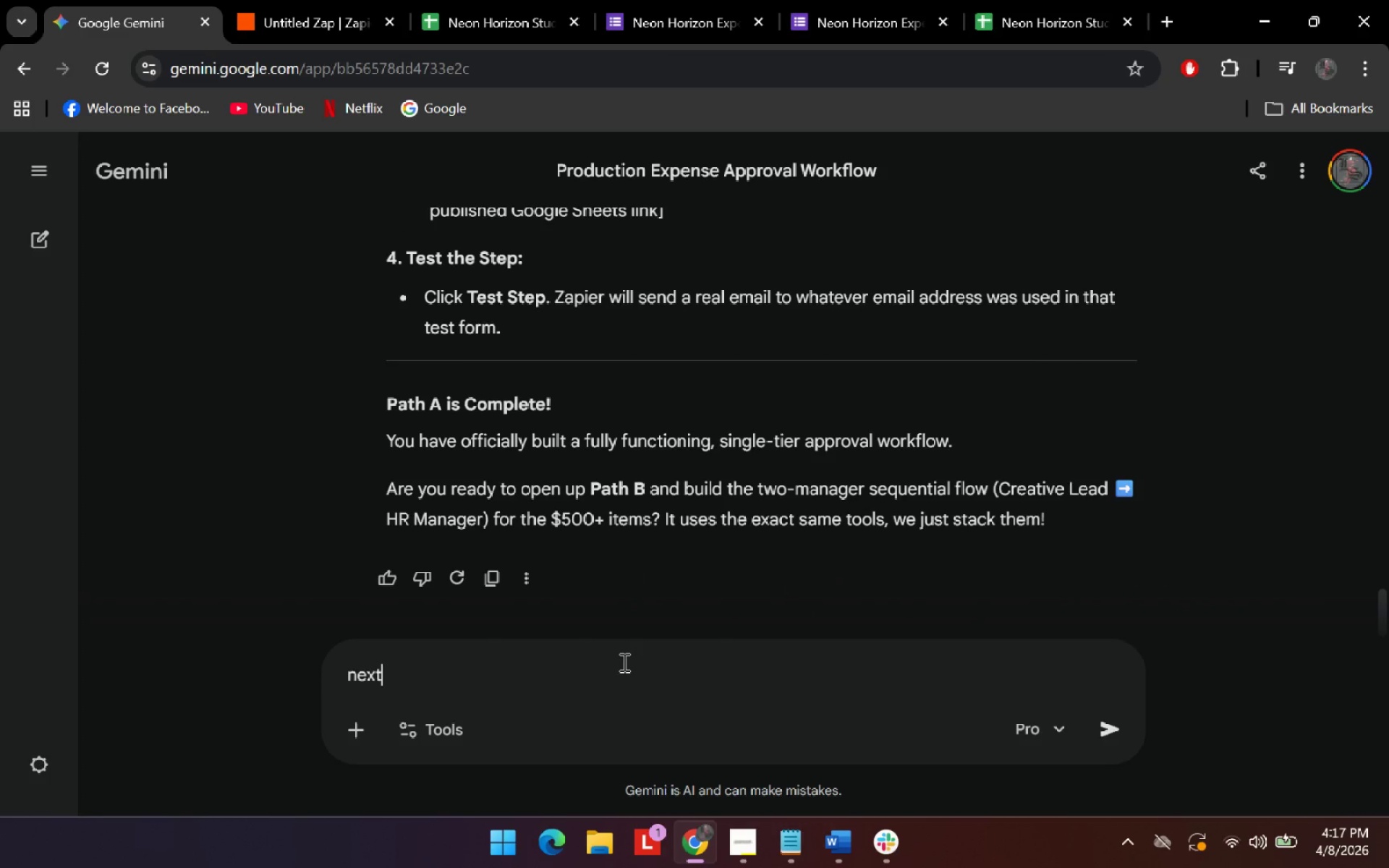 
key(Enter)
 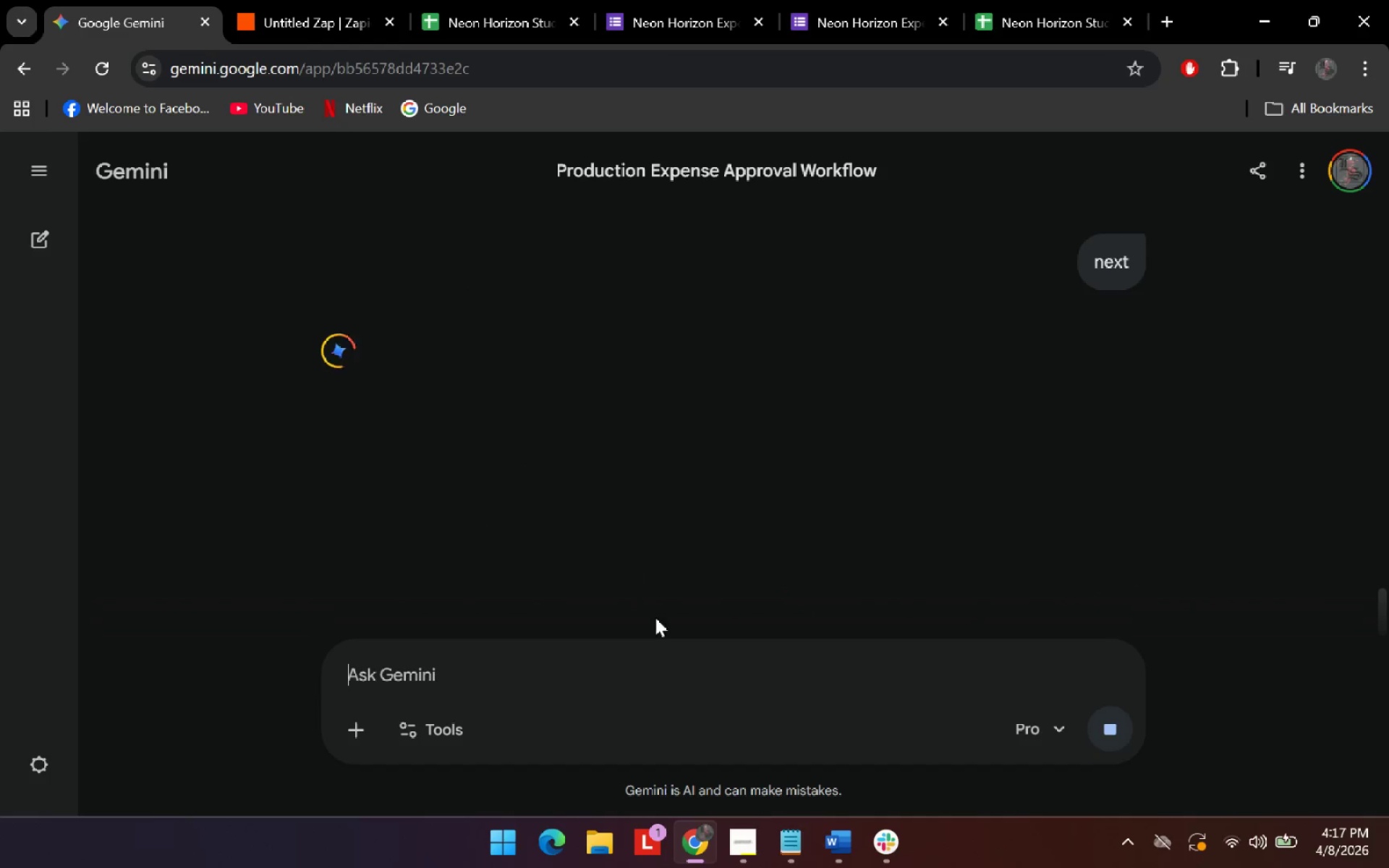 
scroll: coordinate [721, 393], scroll_direction: up, amount: 12.0
 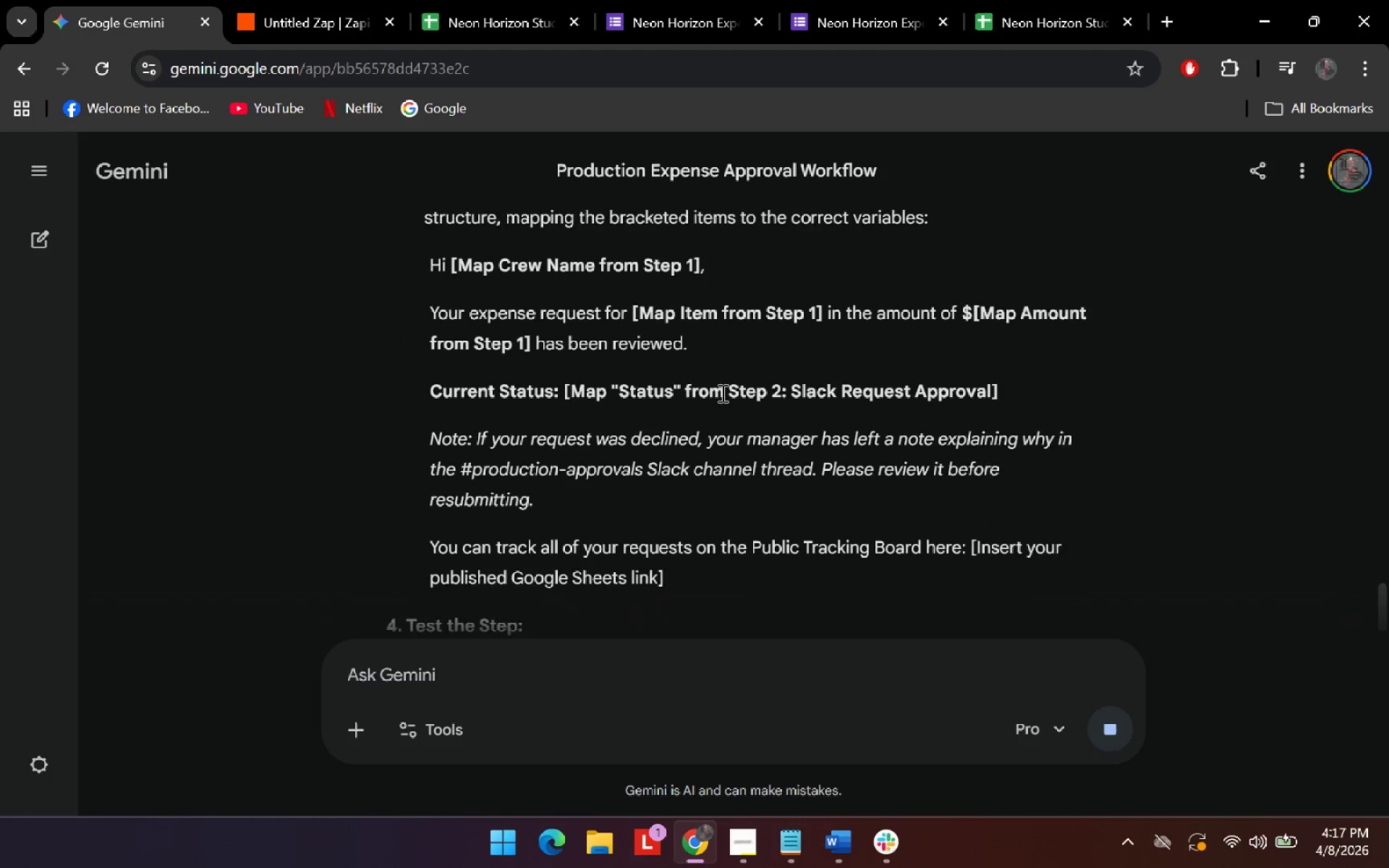 
scroll: coordinate [722, 393], scroll_direction: down, amount: 8.0
 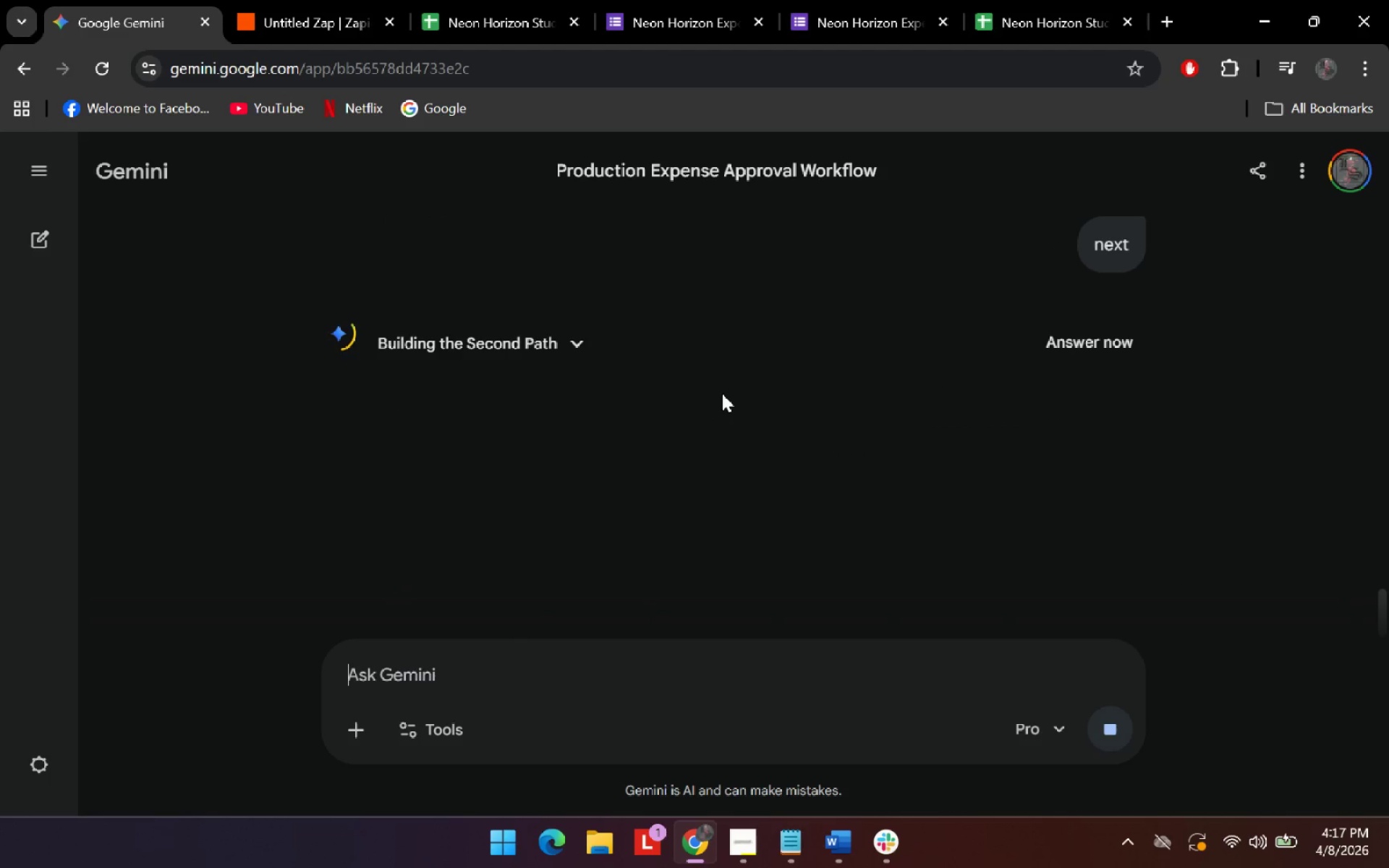 
scroll: coordinate [722, 393], scroll_direction: up, amount: 14.0
 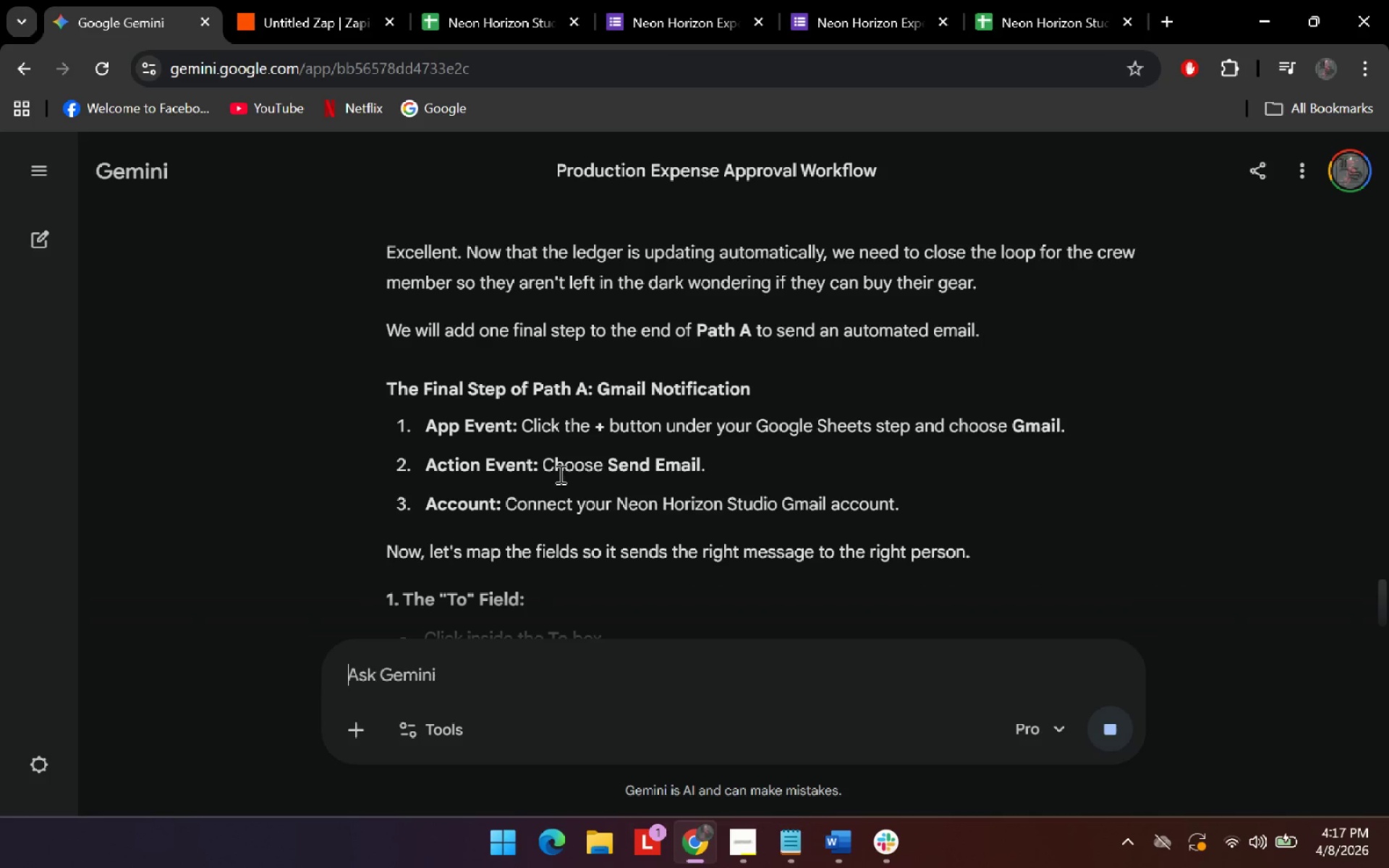 
left_click([305, 0])
 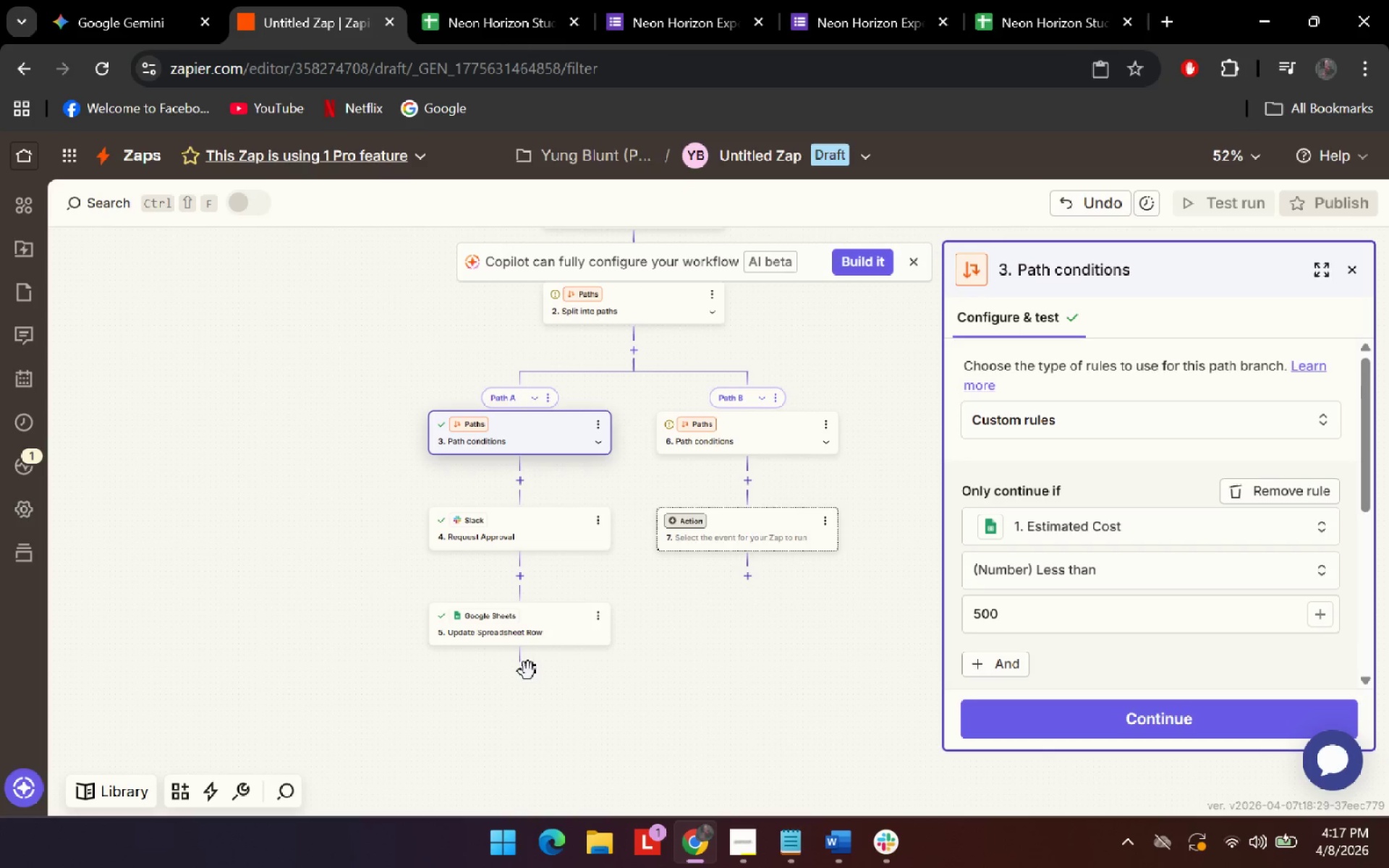 
left_click([524, 669])
 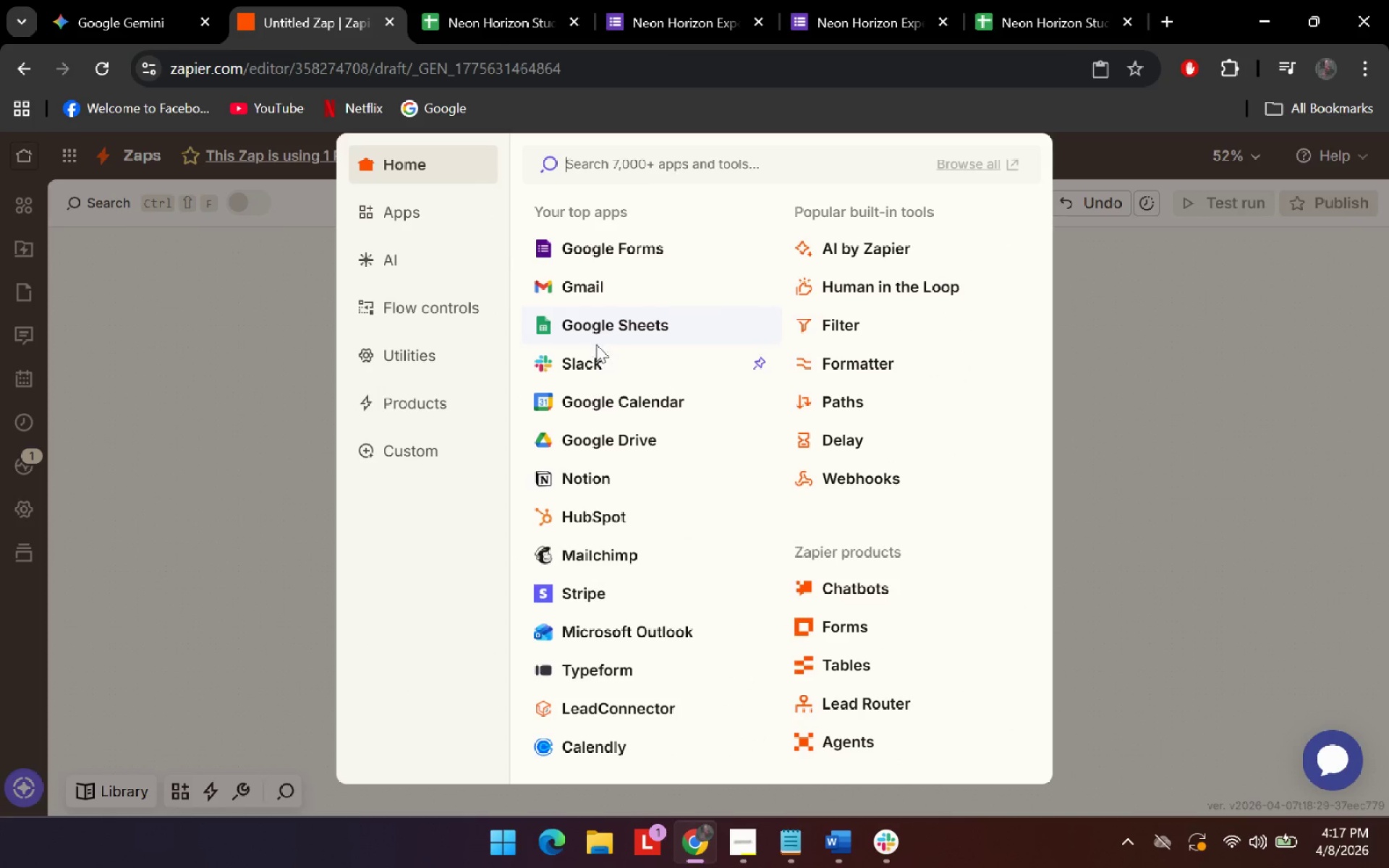 
left_click([591, 287])
 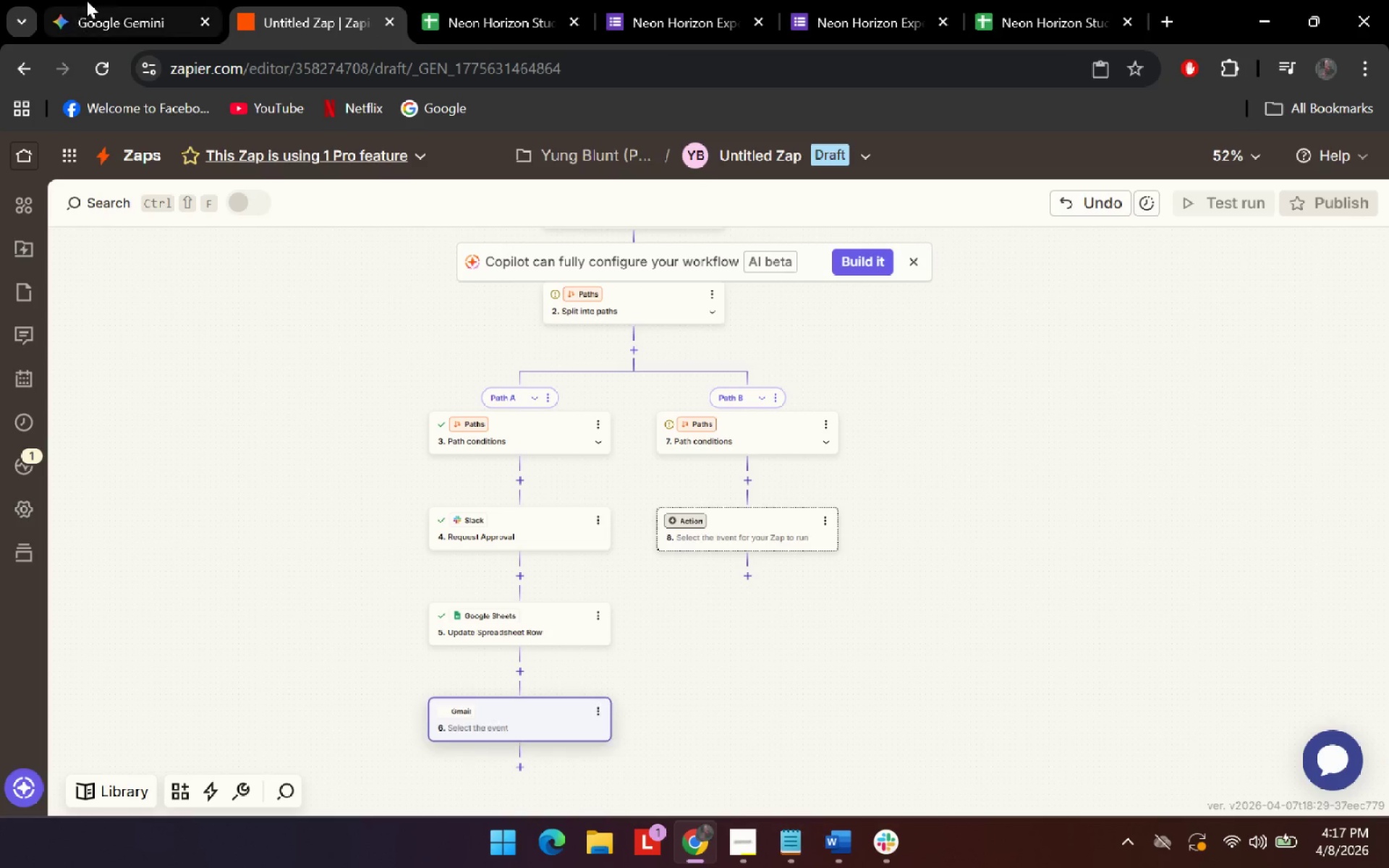 
left_click([106, 0])
 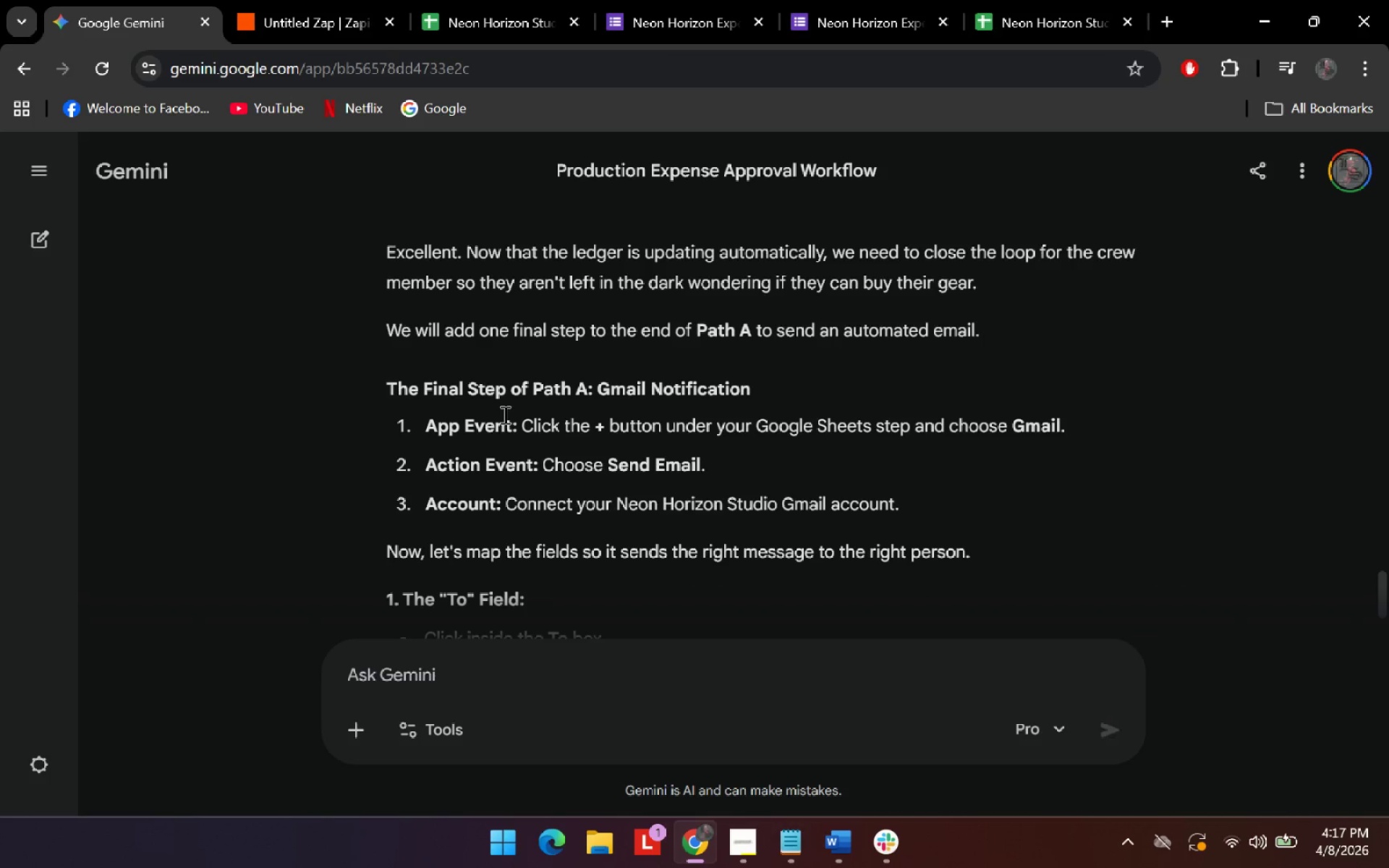 
wait(5.47)
 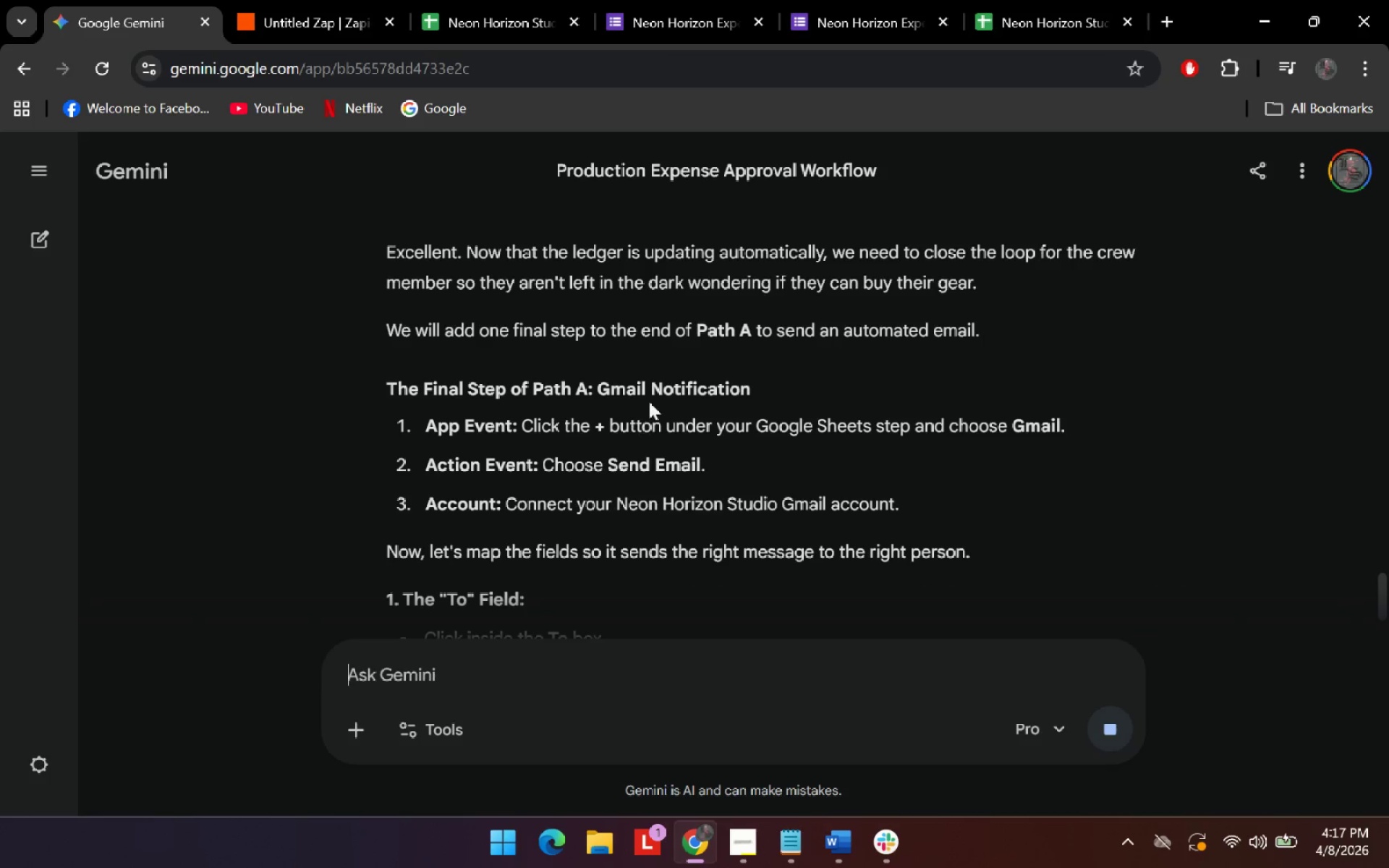 
scroll: coordinate [497, 434], scroll_direction: down, amount: 1.0
 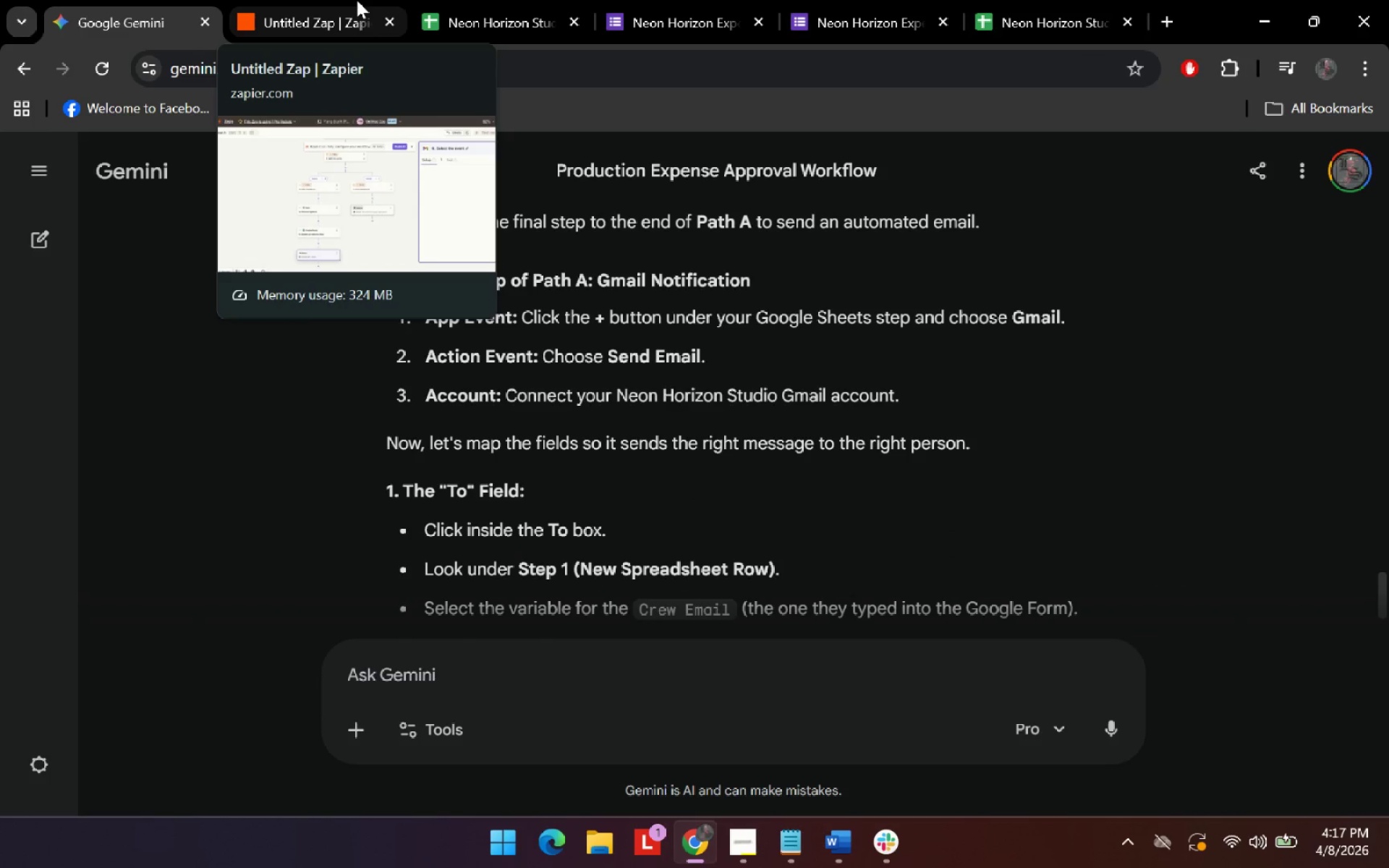 
left_click([357, 0])
 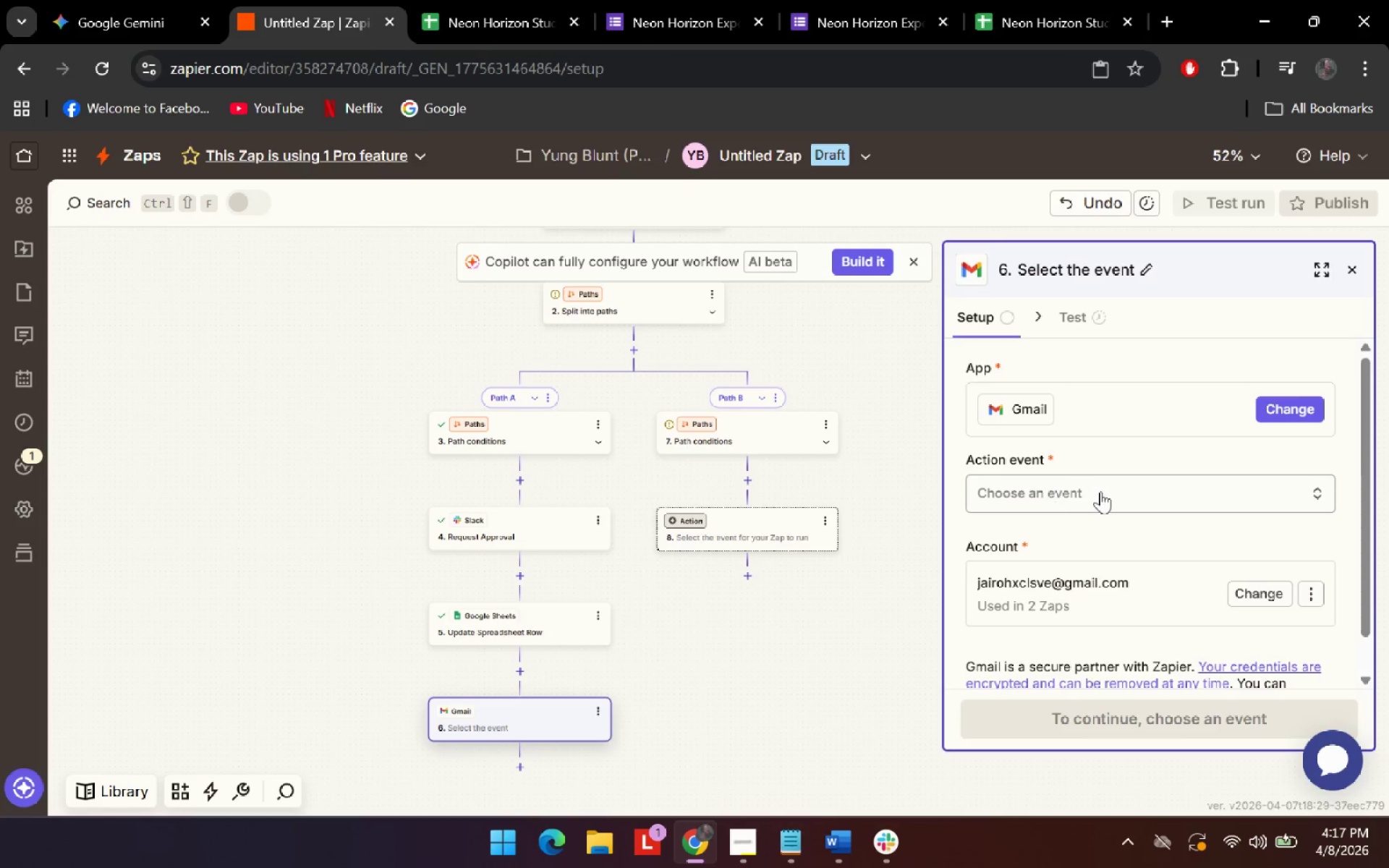 
left_click([1100, 491])
 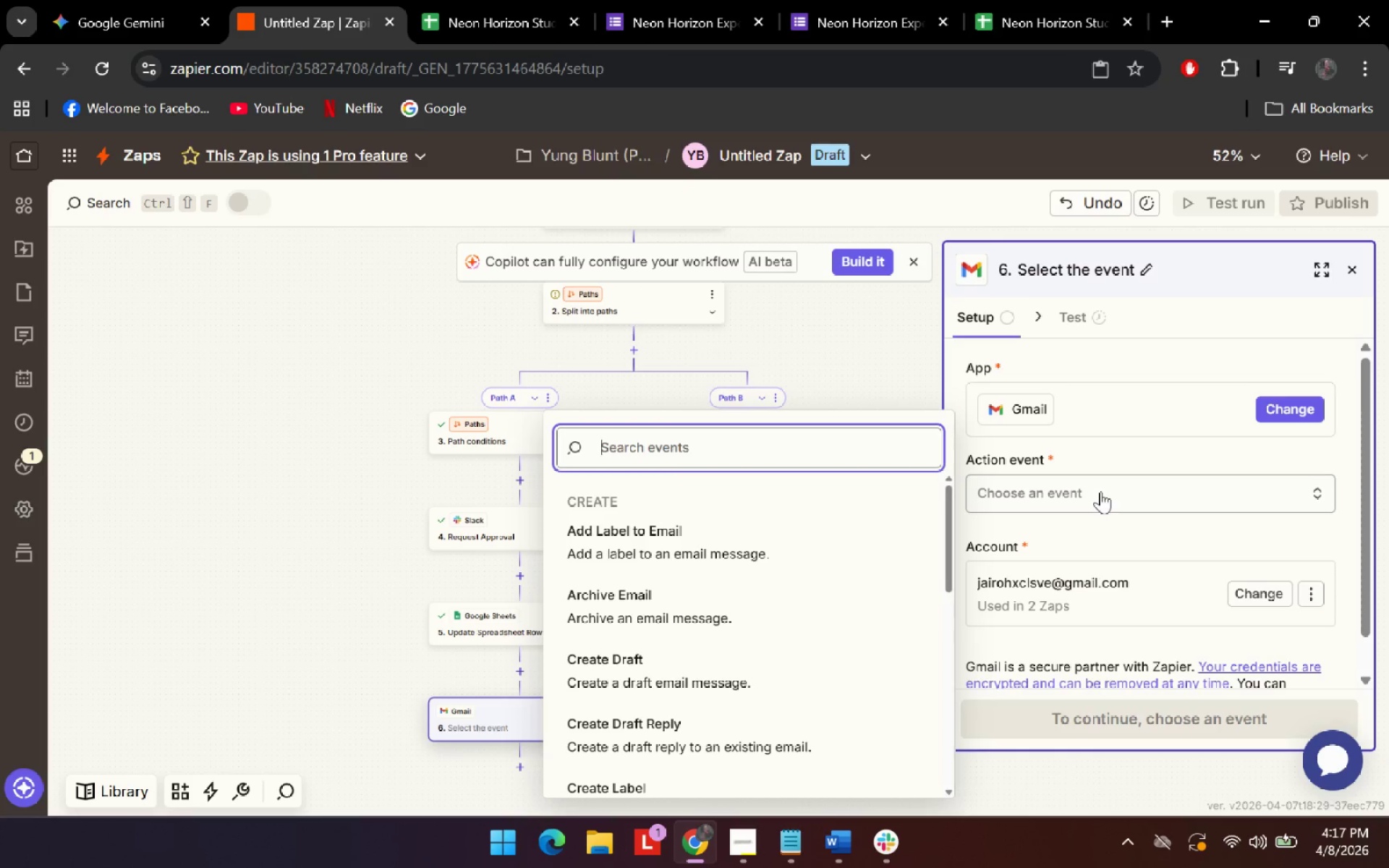 
key(E)
 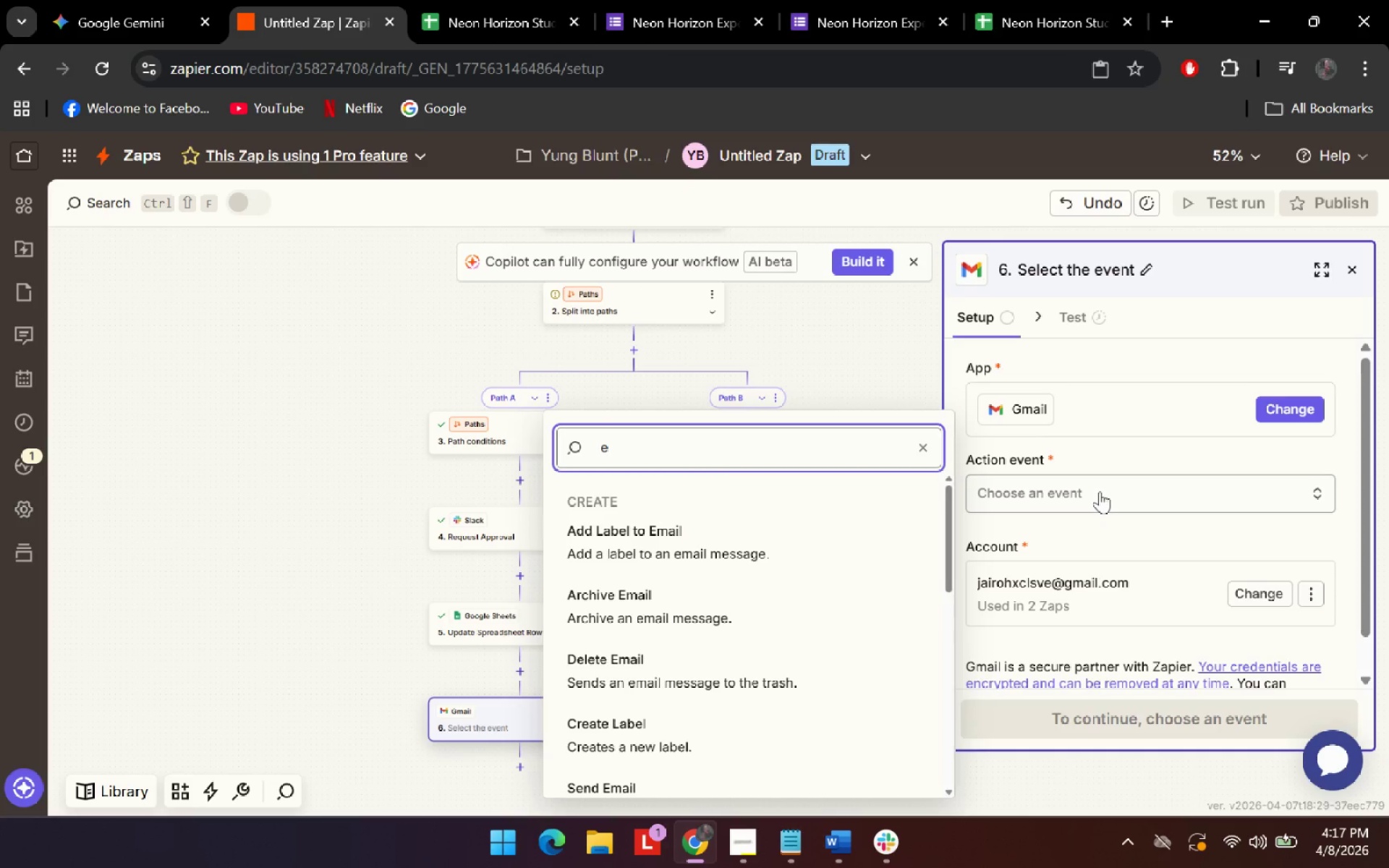 
key(Control+ControlLeft)
 